 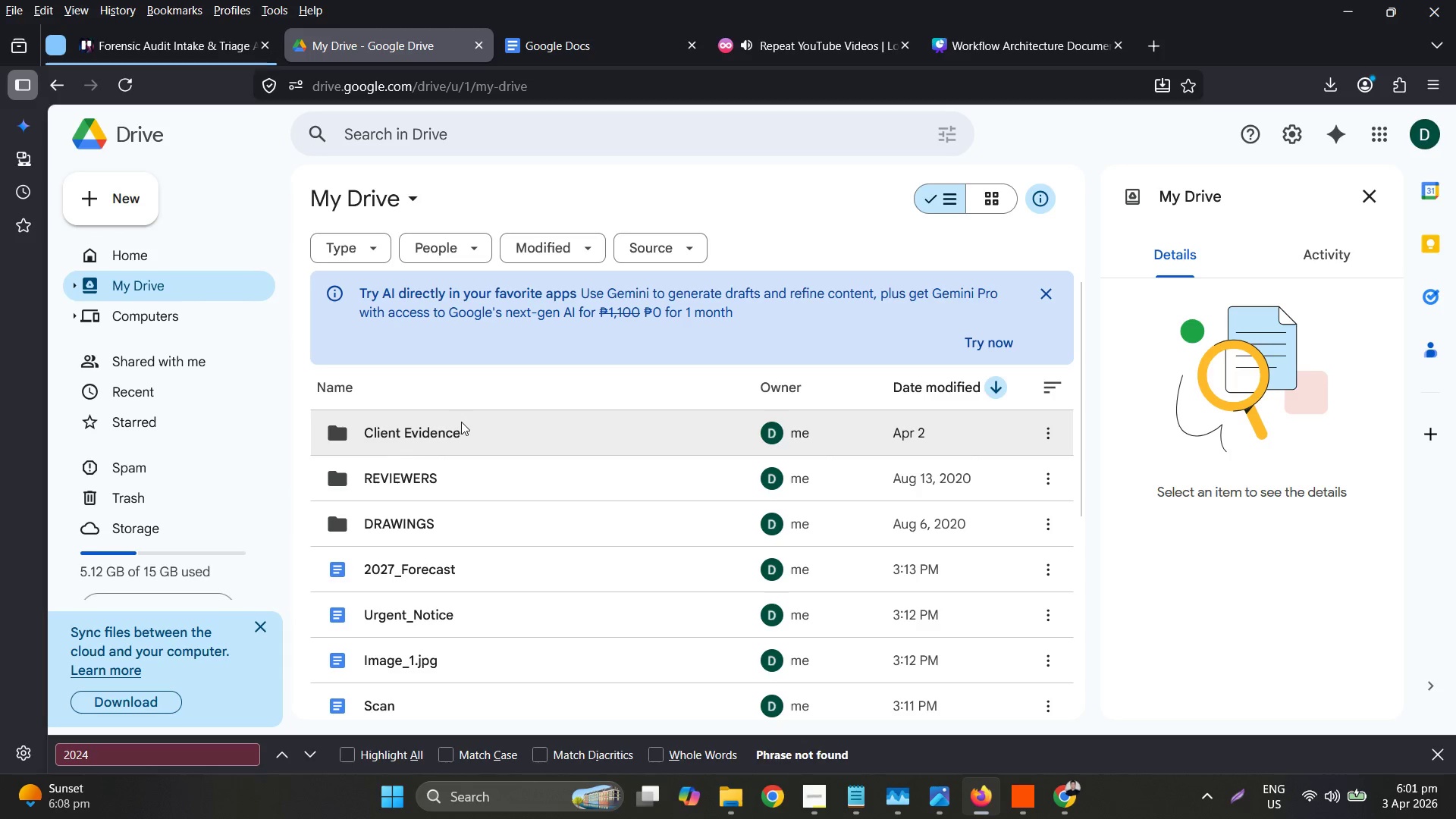 
left_click([1062, 804])
 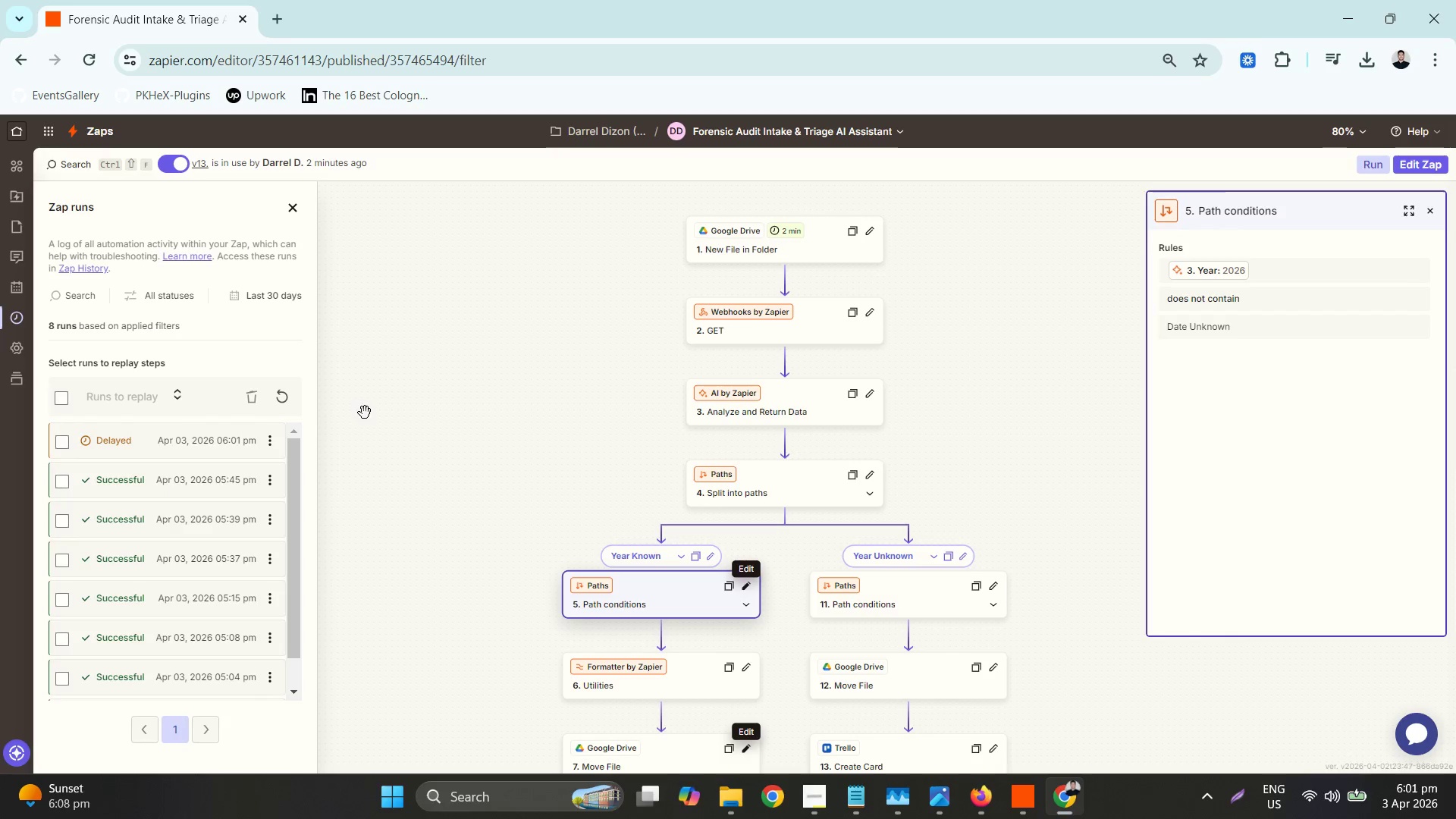 
double_click([193, 435])
 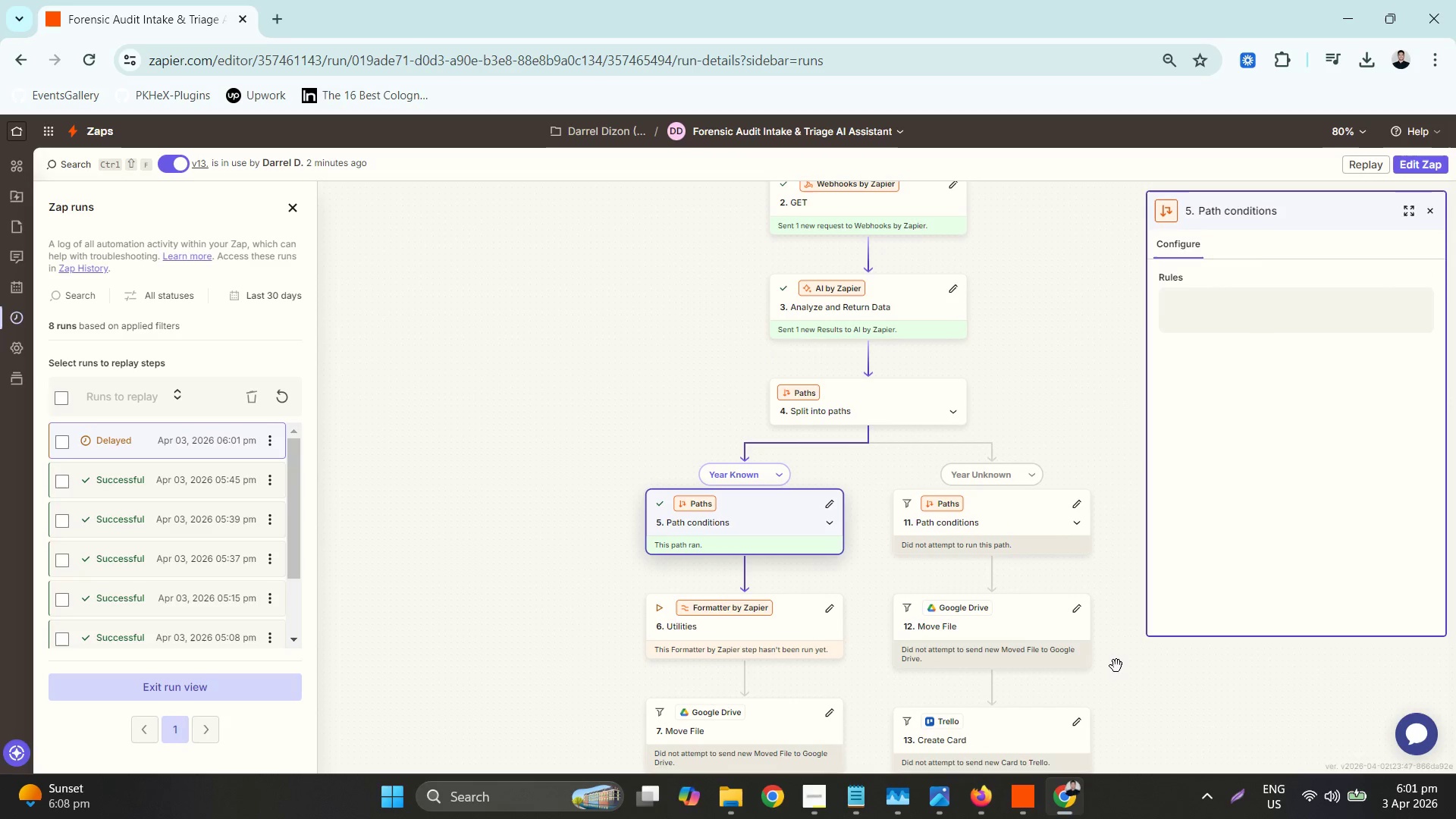 
left_click([874, 314])
 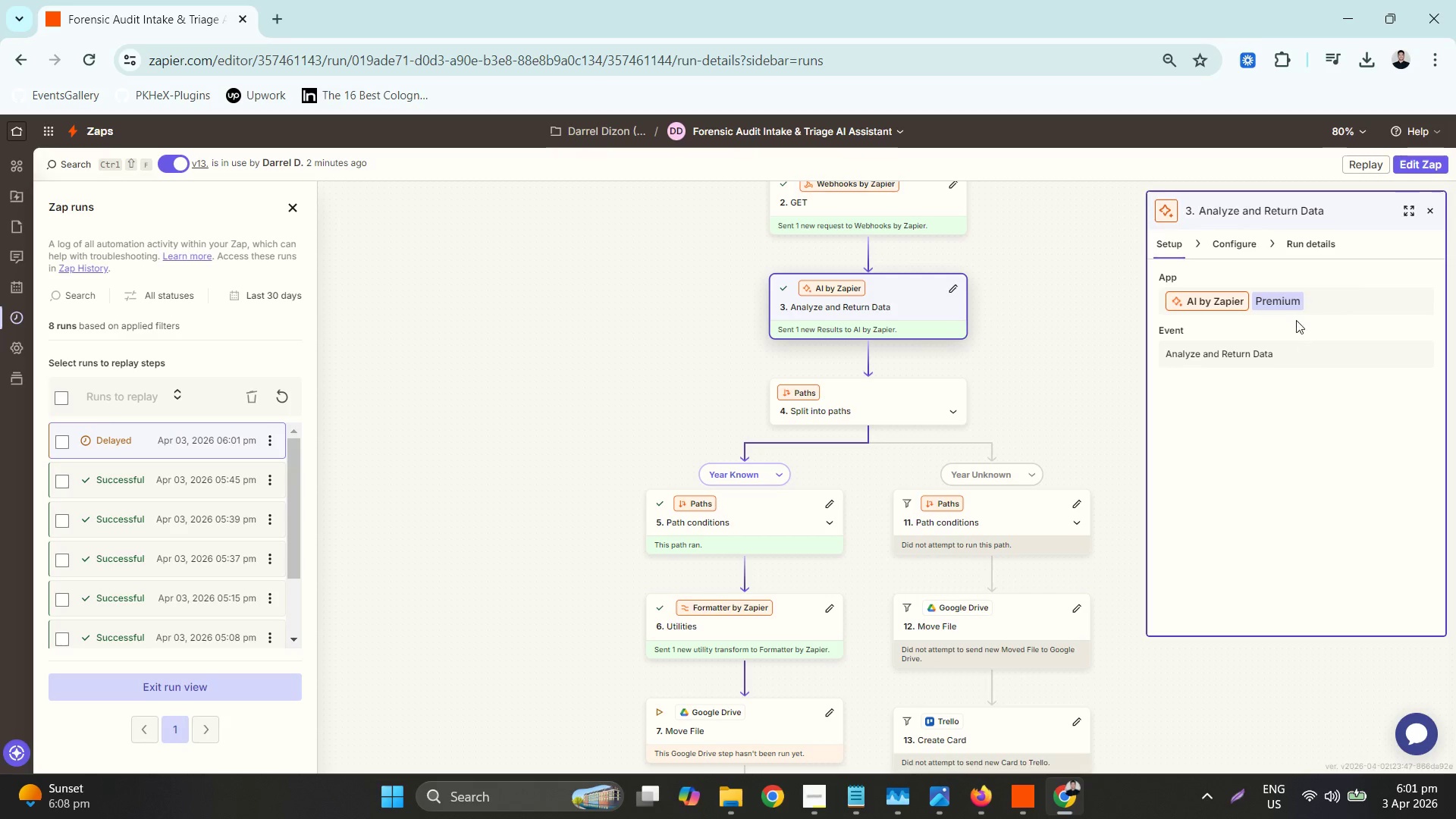 
wait(5.94)
 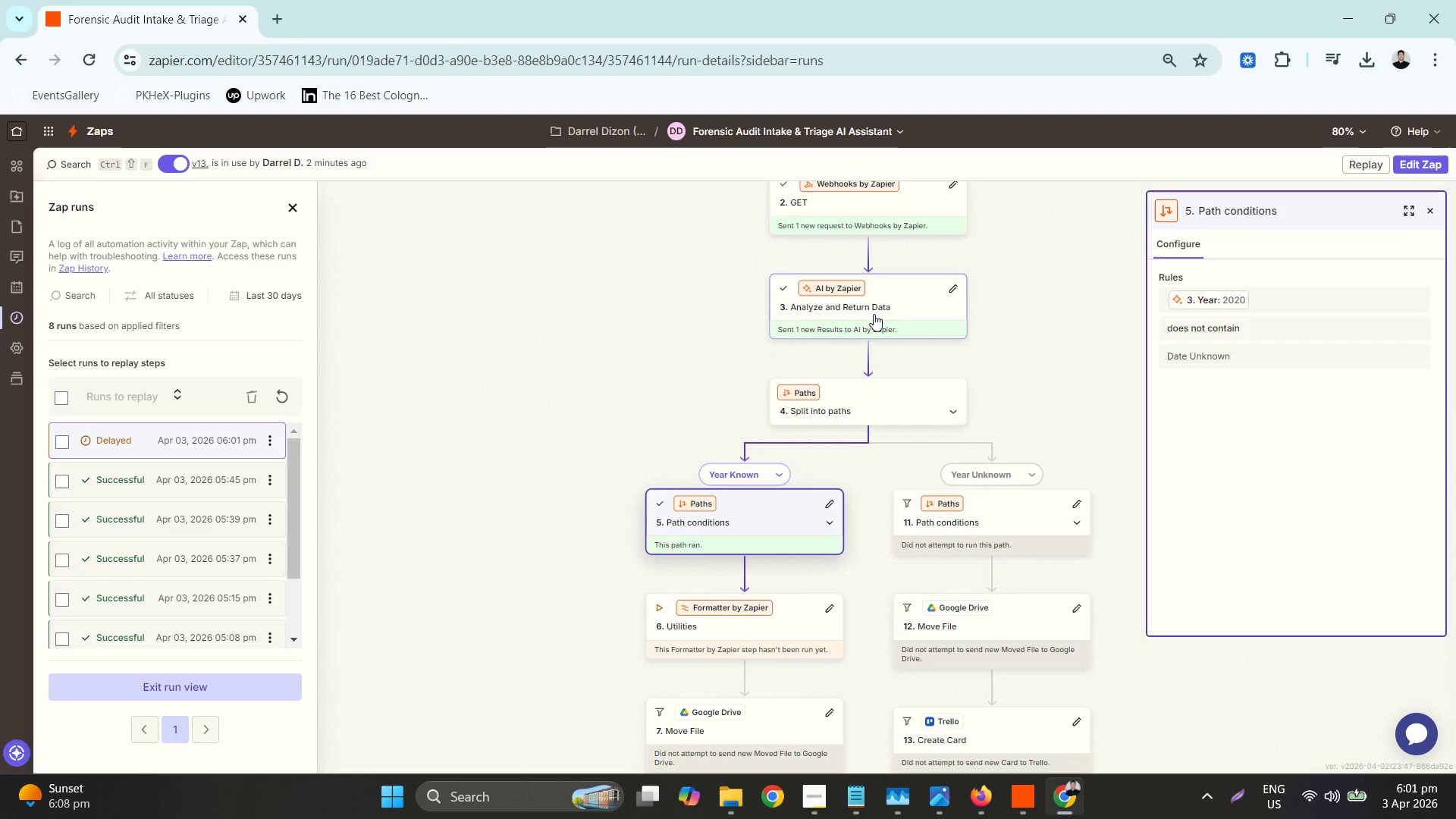 
left_click([1316, 242])
 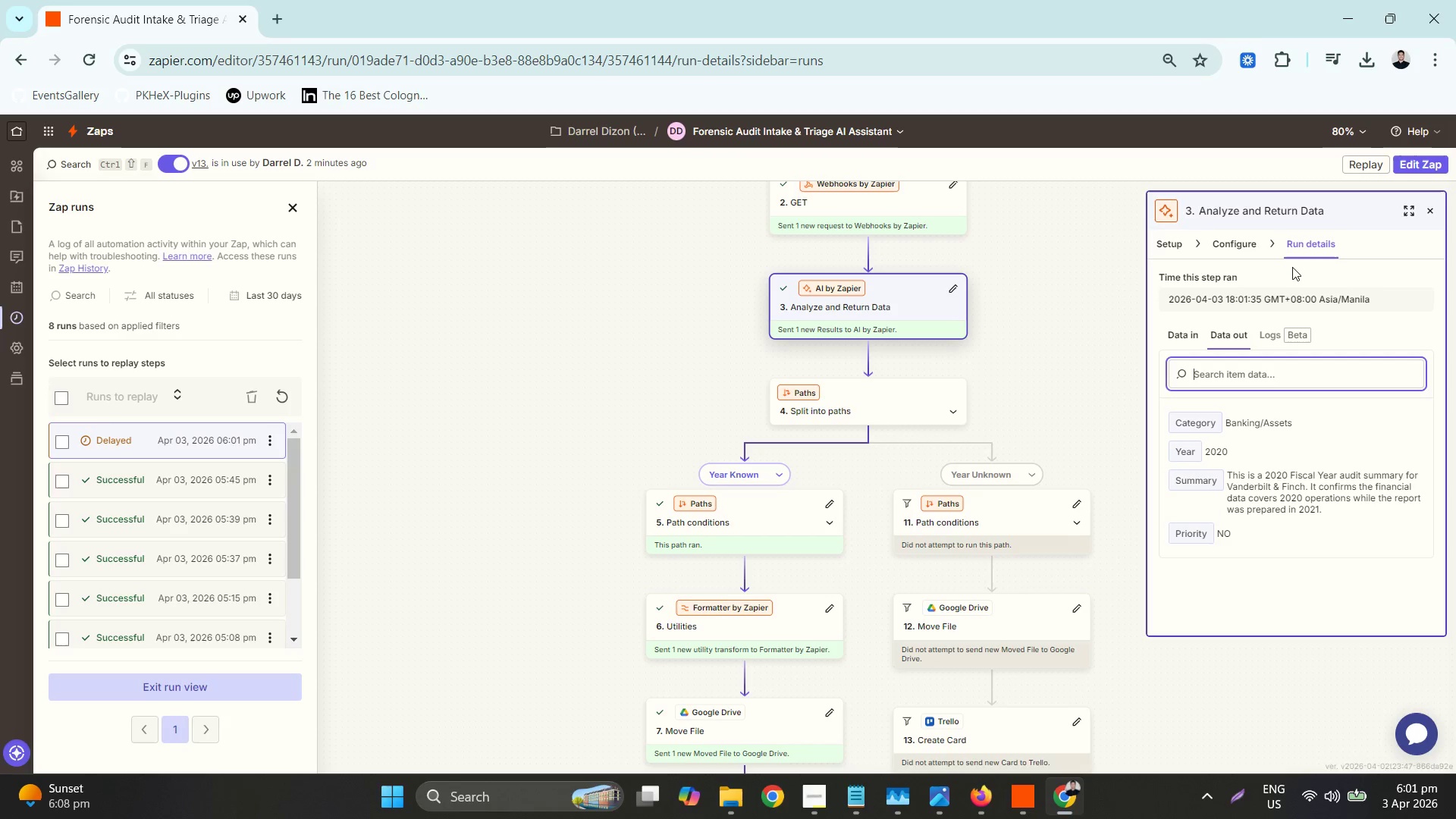 
scroll: coordinate [949, 570], scroll_direction: down, amount: 9.0
 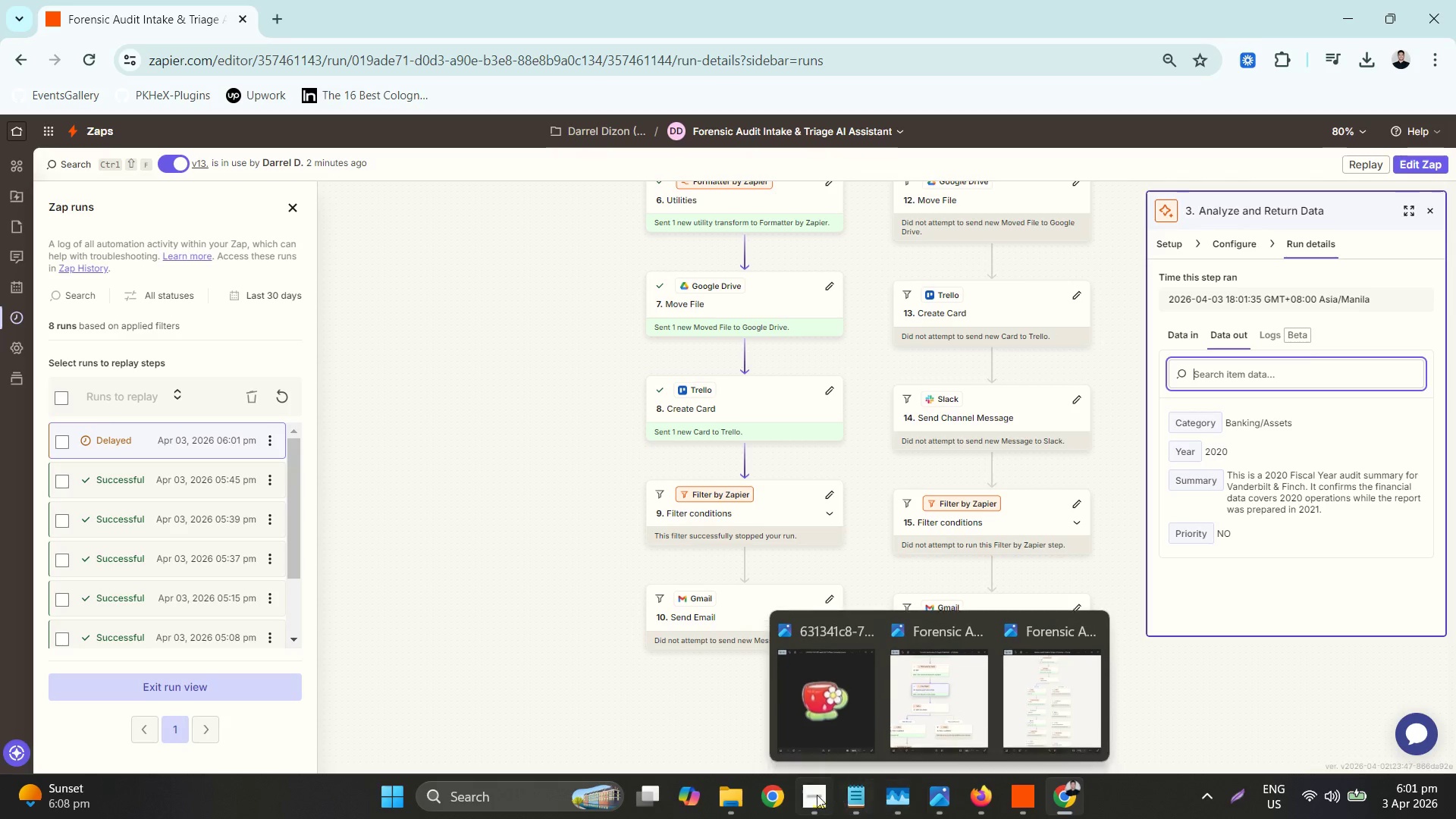 
left_click([983, 805])
 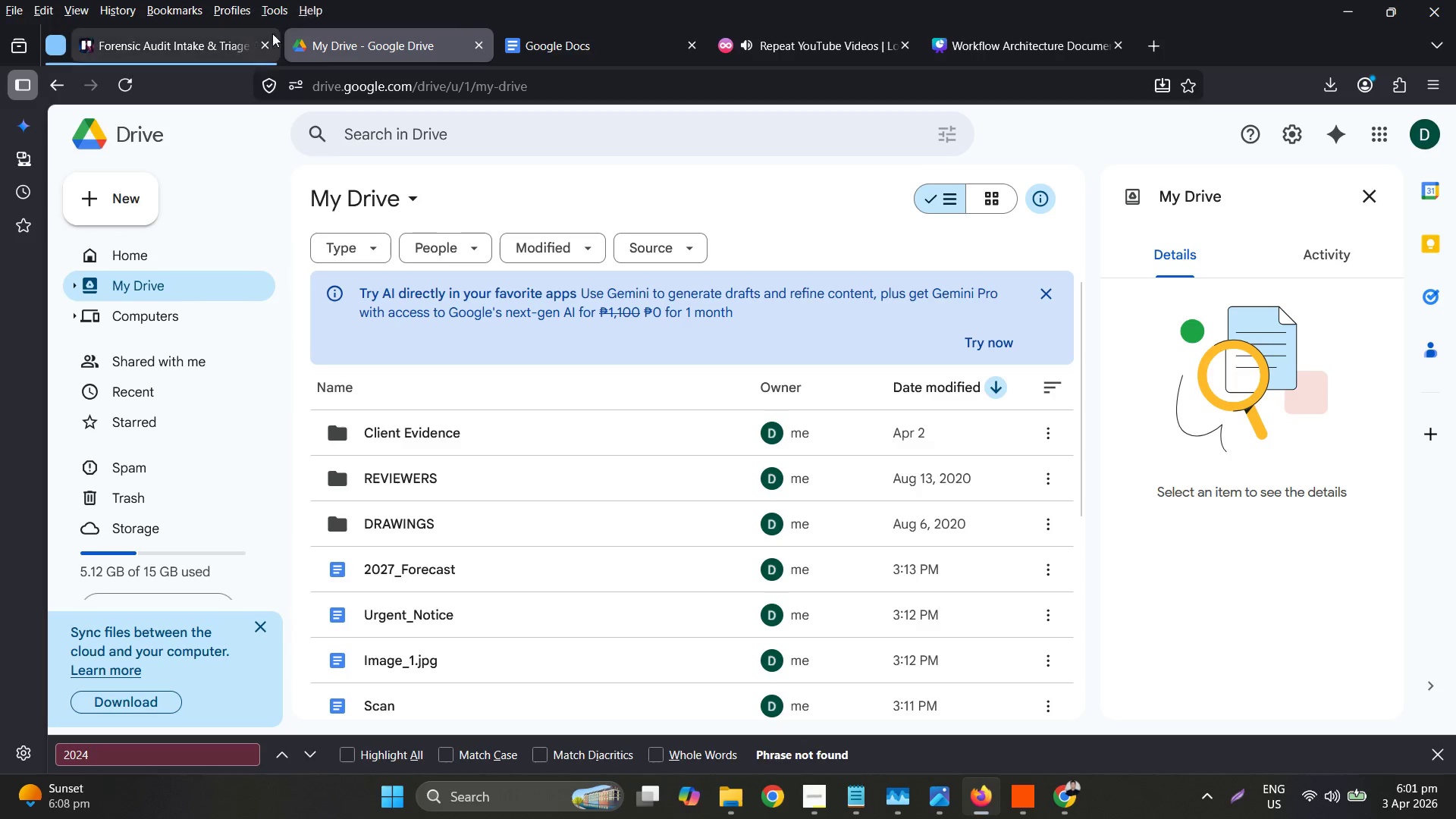 
left_click([202, 42])
 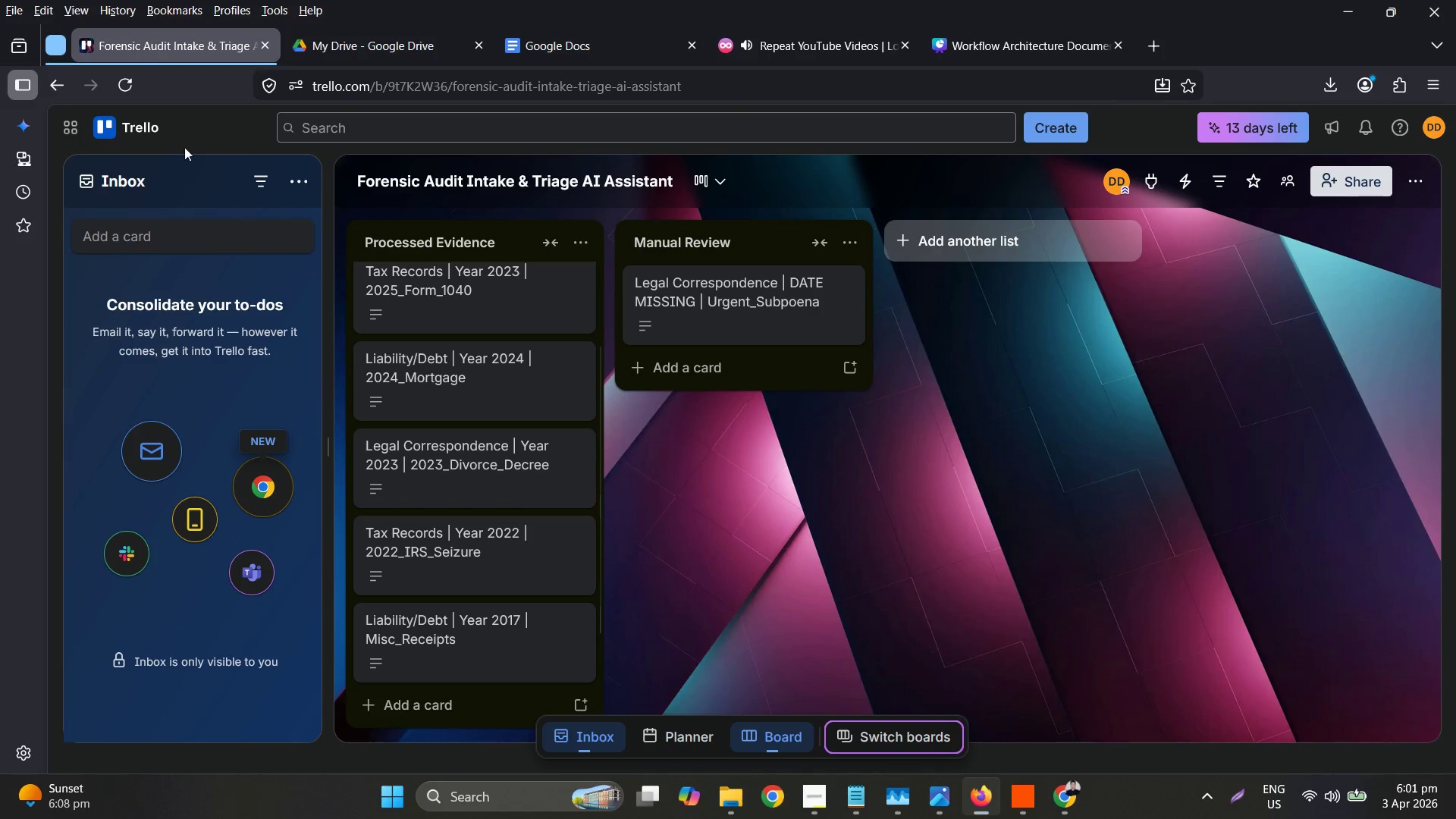 
left_click([130, 77])
 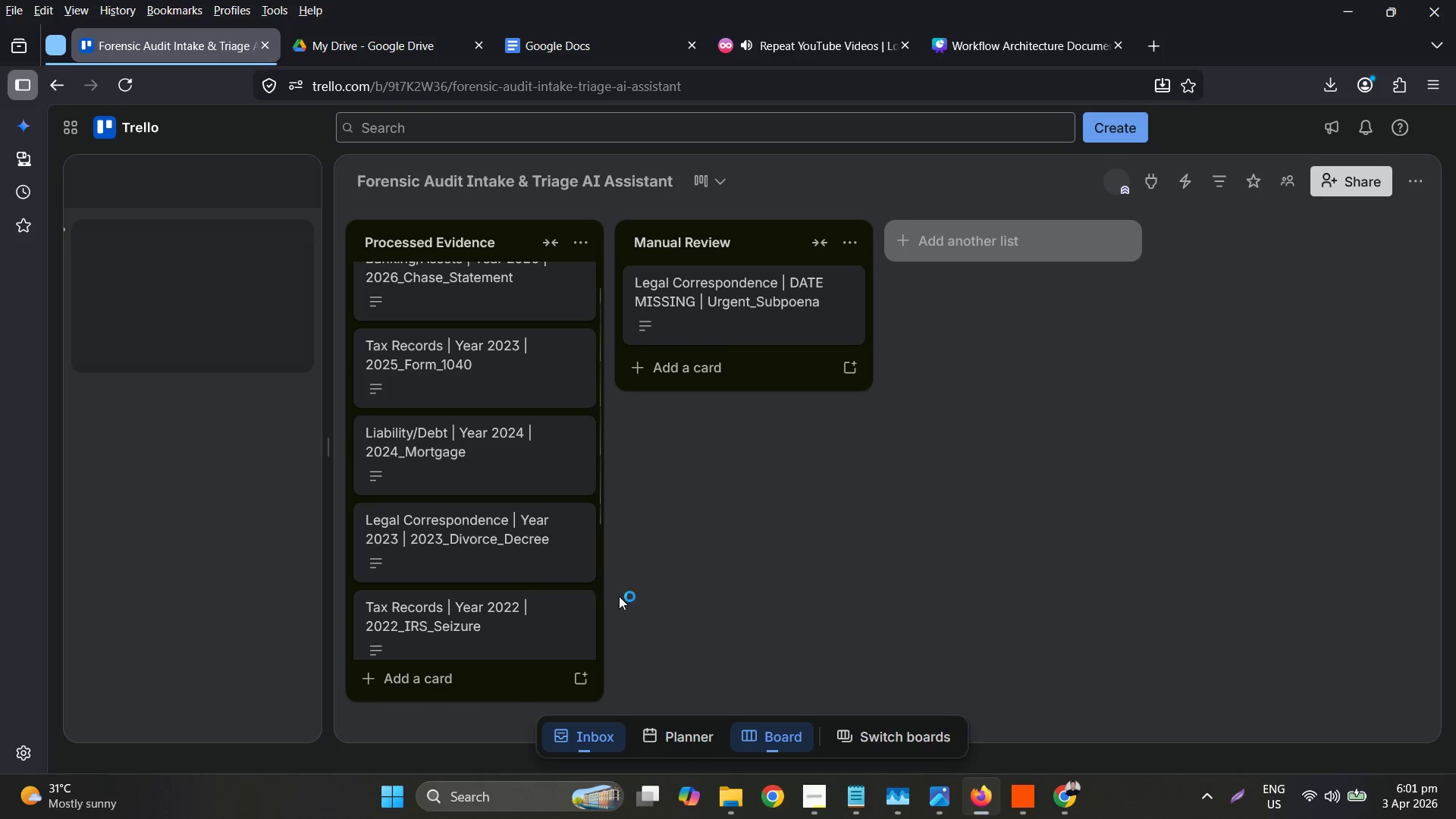 
scroll: coordinate [522, 620], scroll_direction: down, amount: 5.0
 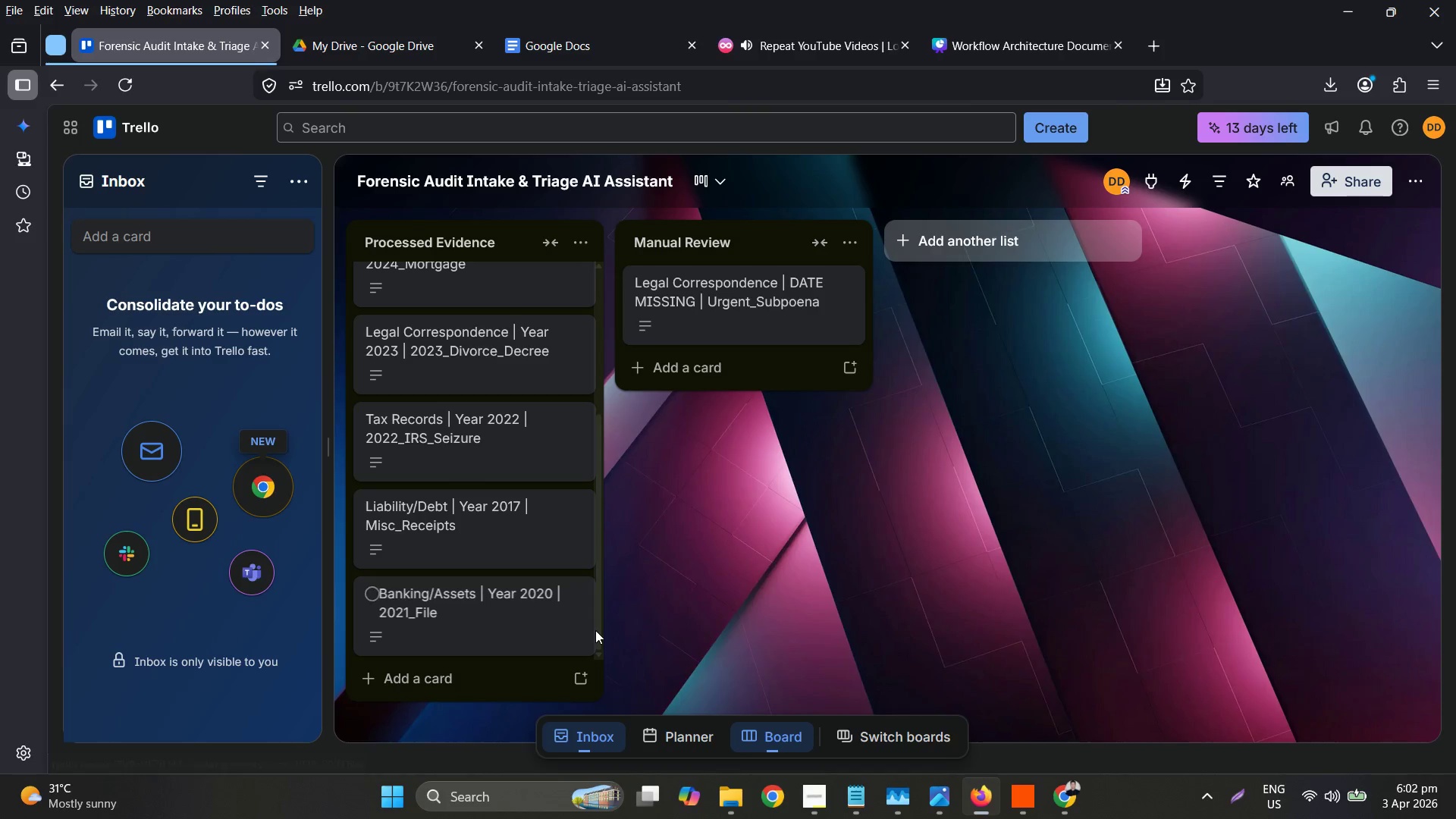 
scroll: coordinate [590, 626], scroll_direction: up, amount: 2.0
 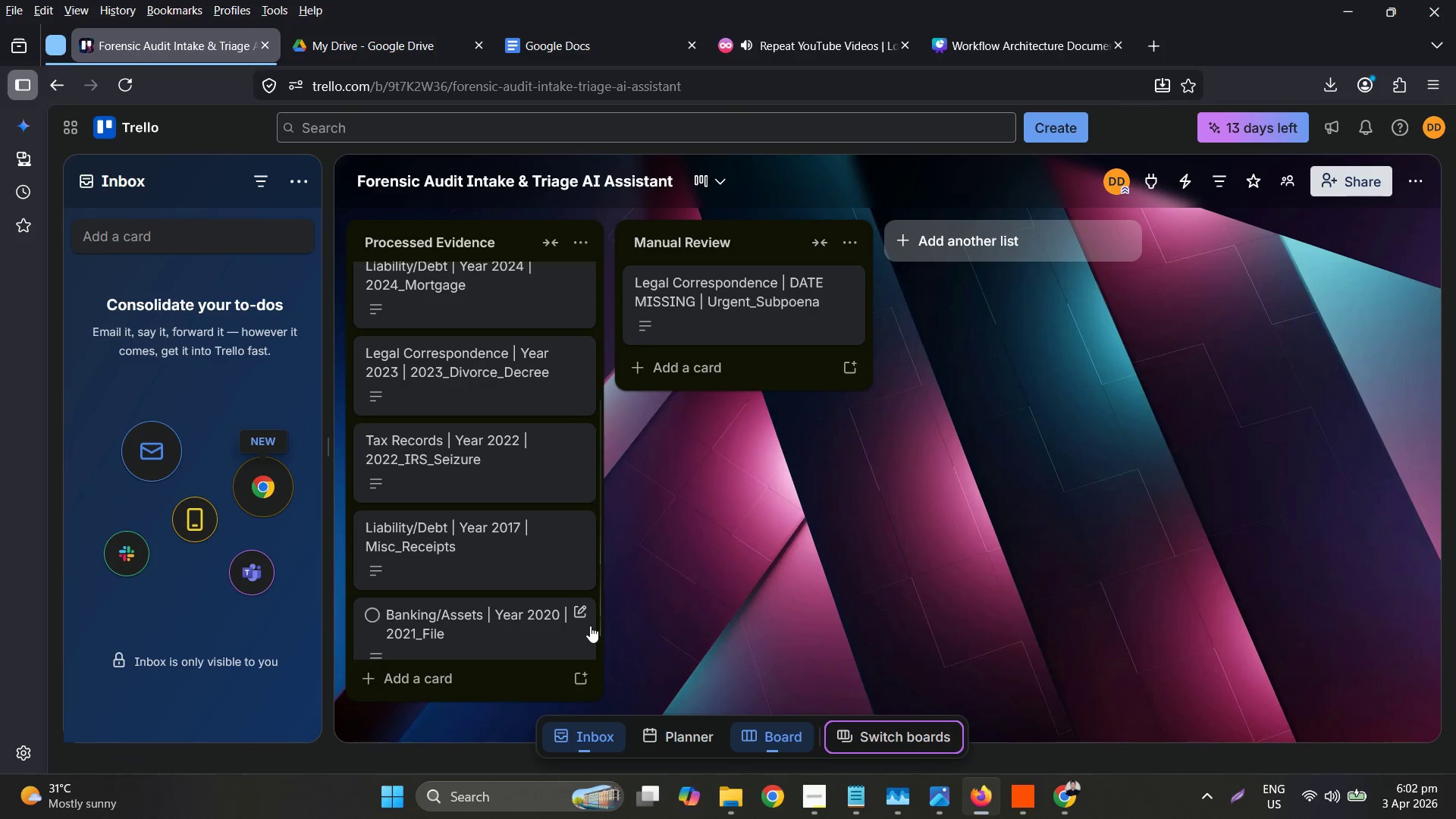 
scroll: coordinate [590, 626], scroll_direction: down, amount: 2.0
 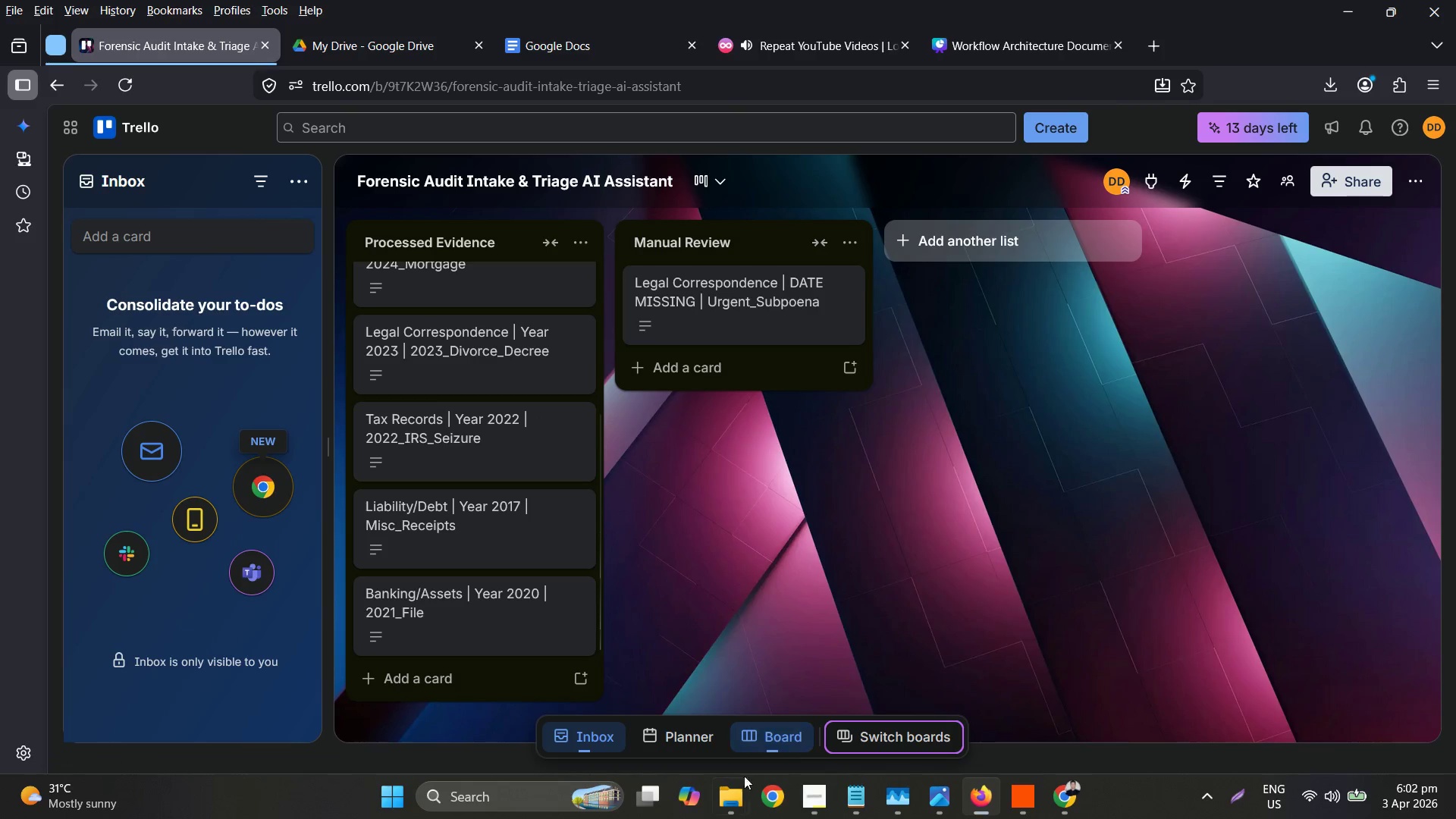 
left_click([740, 786])
 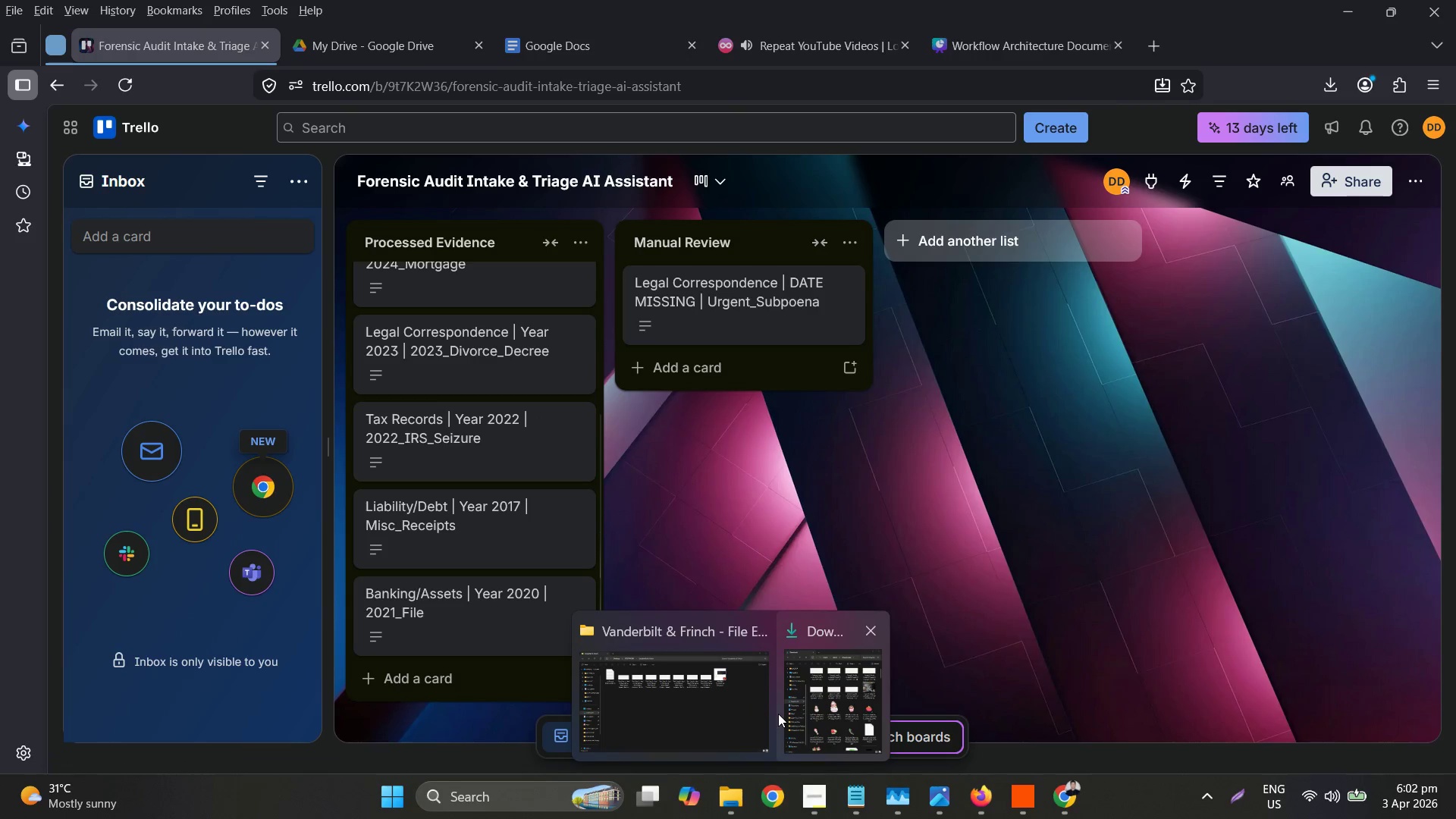 
mouse_move([704, 705])
 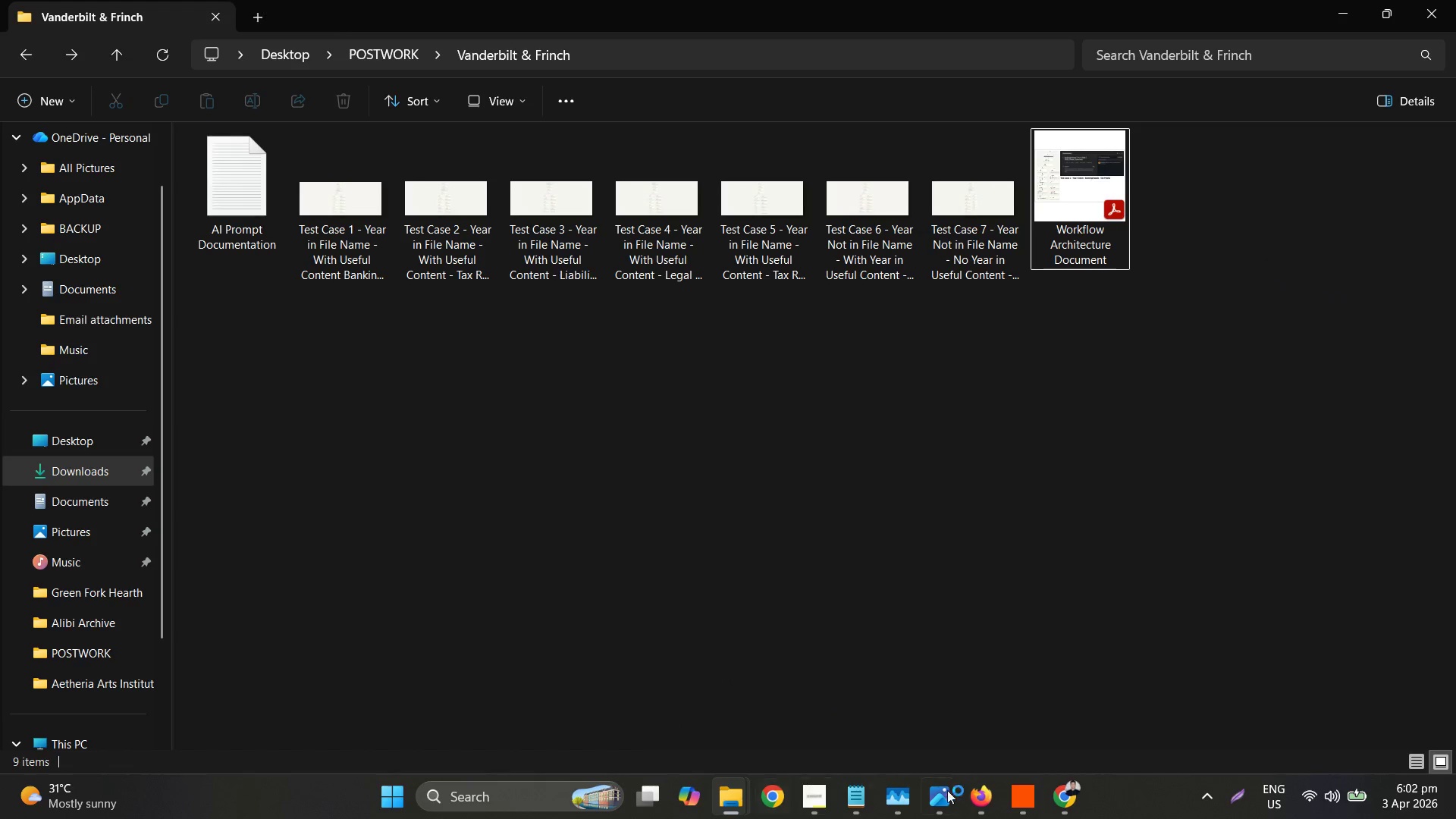 
left_click([984, 802])
 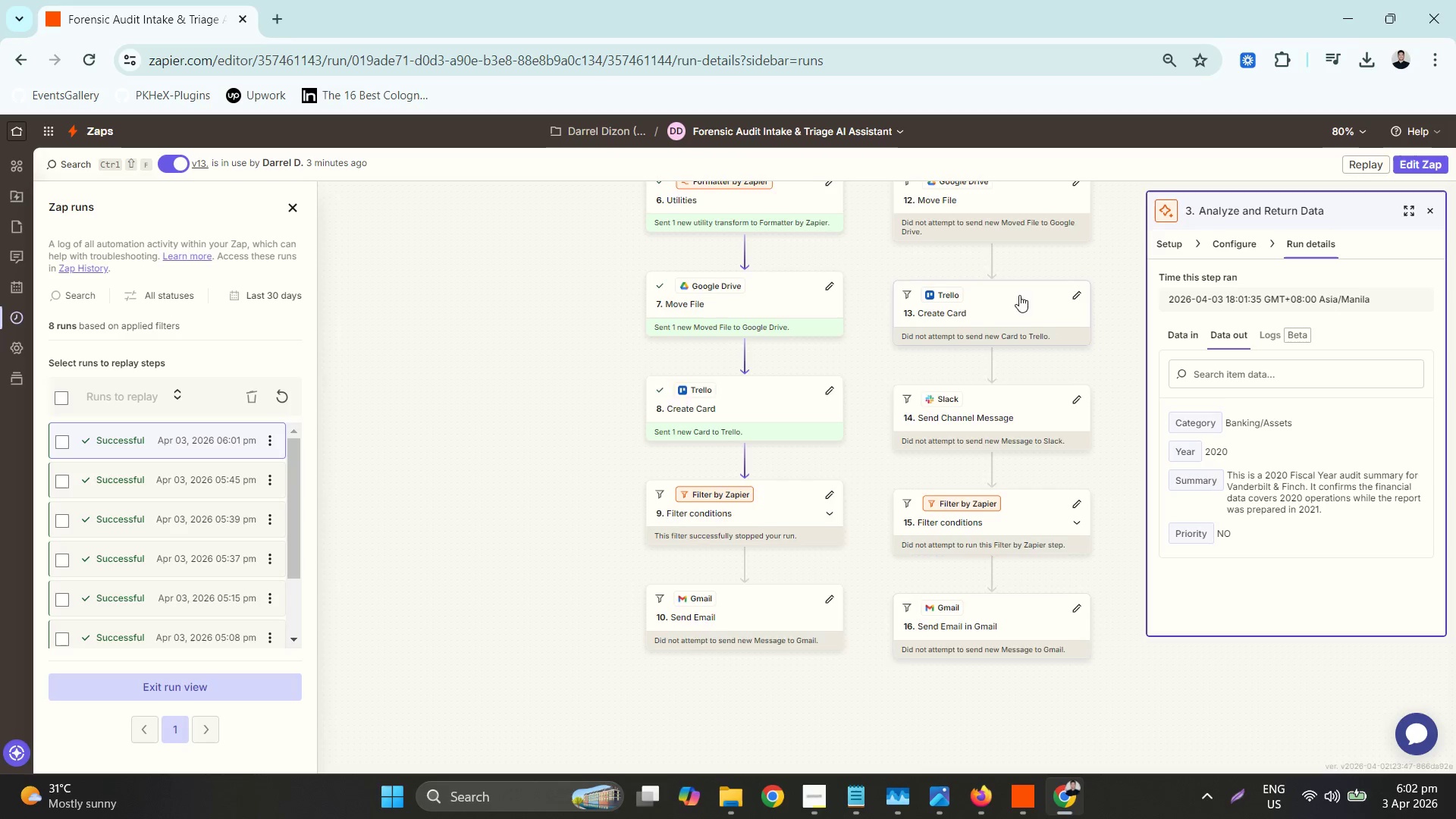 
left_click([736, 136])
 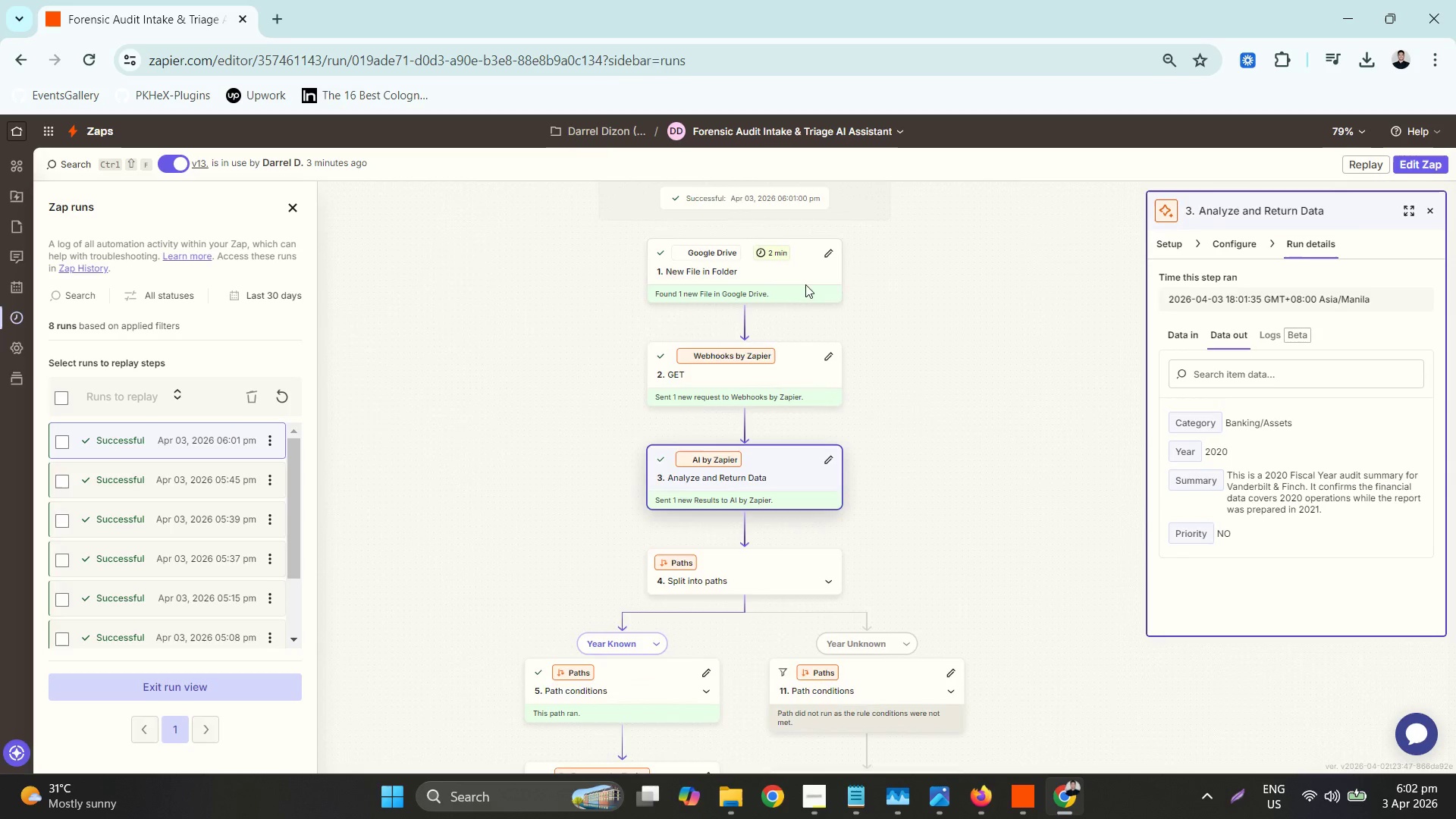 
wait(13.2)
 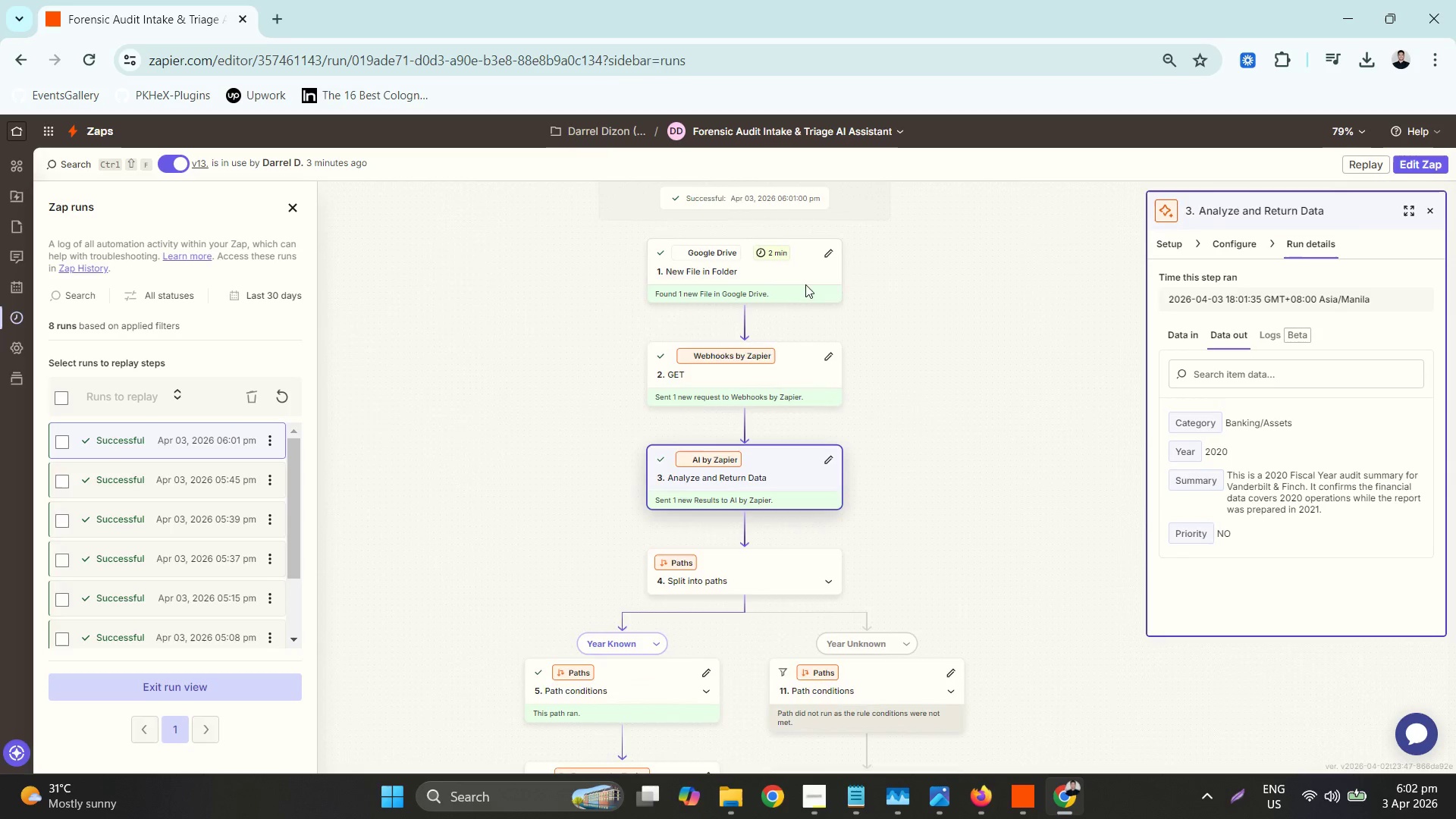 
hold_key(key=ControlLeft, duration=0.61)
scroll: coordinate [690, 497], scroll_direction: up, amount: 6.0
 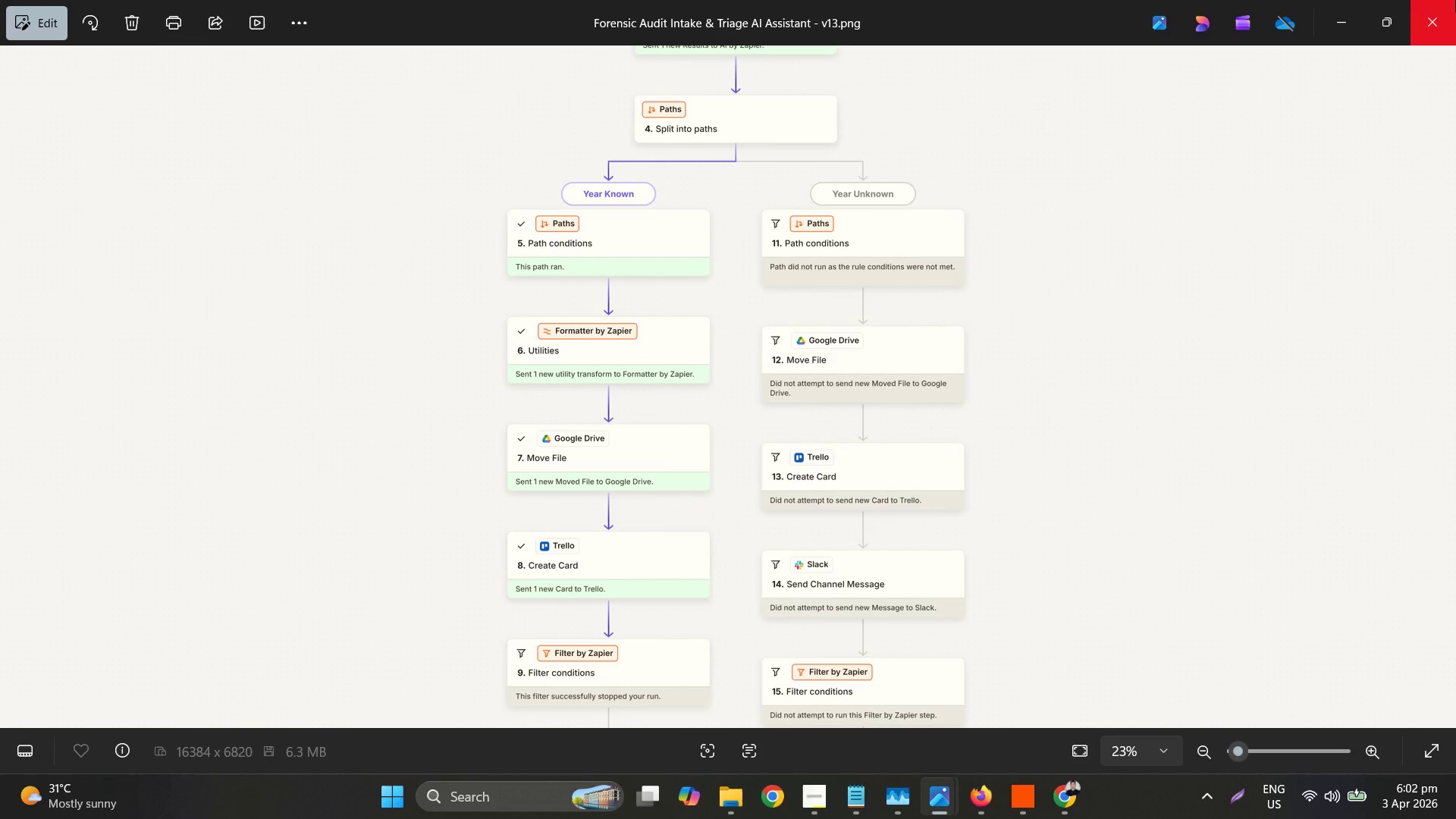 
left_click([1455, 0])
 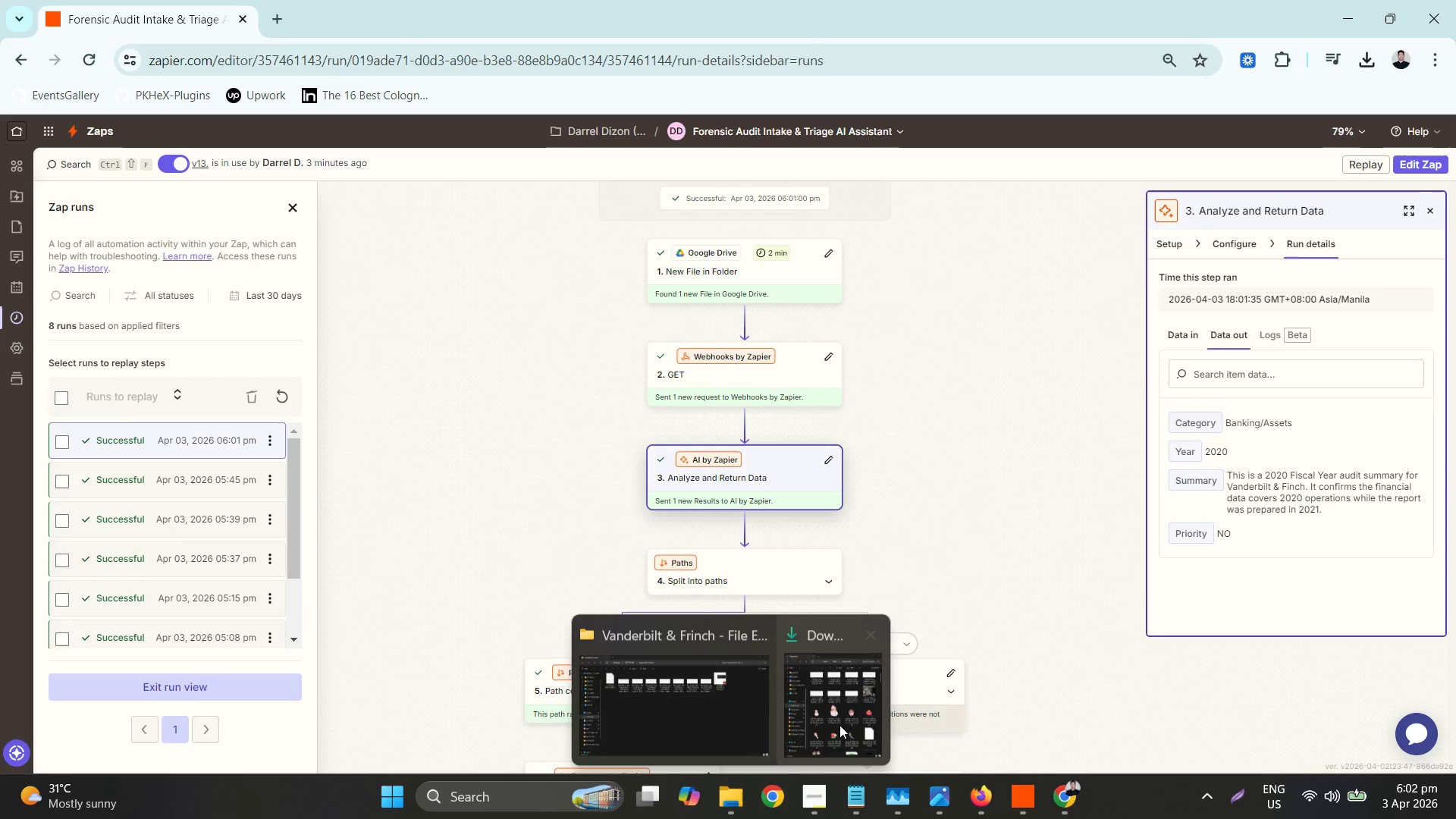 
left_click([856, 708])
 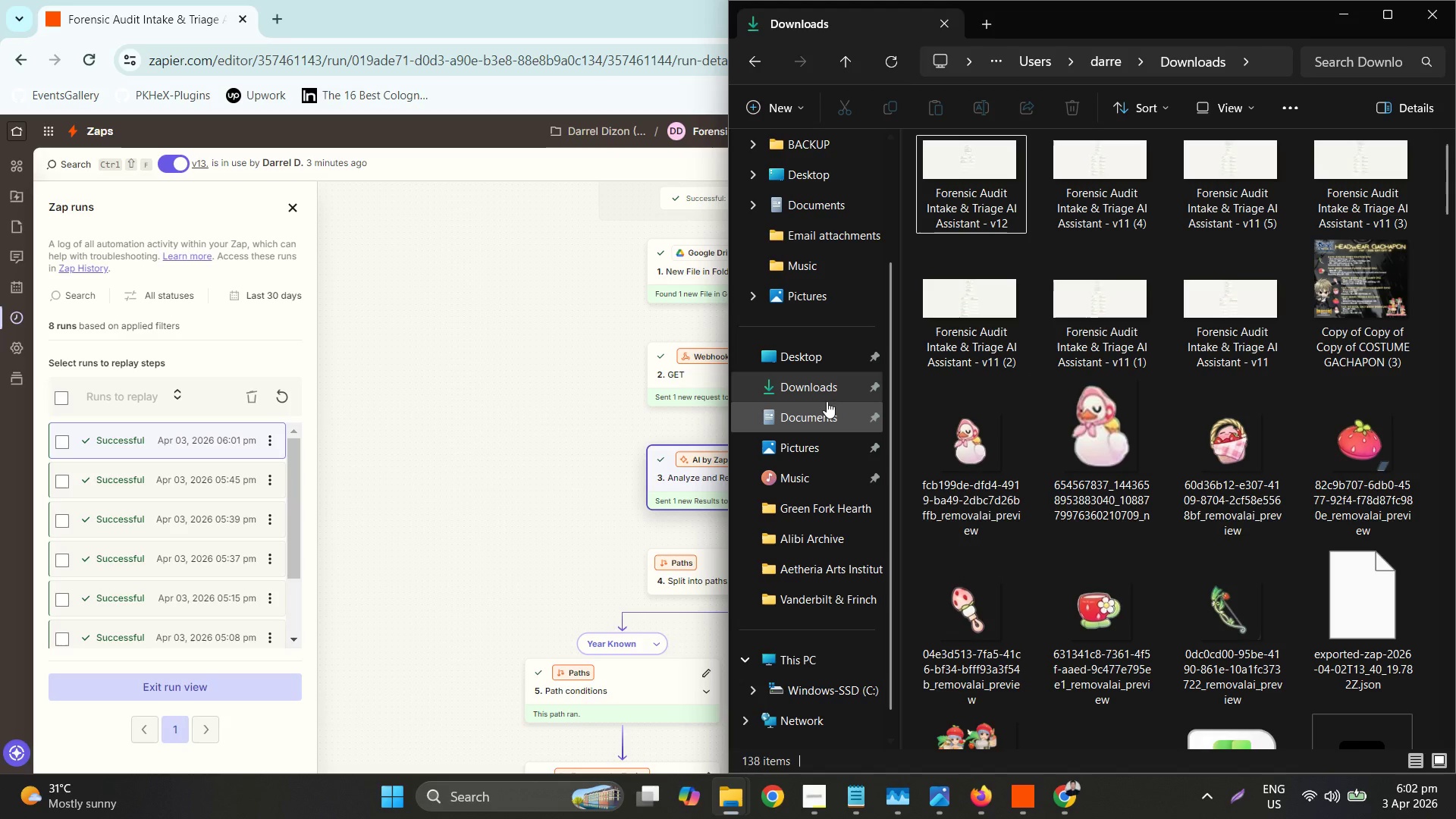 
double_click([817, 387])
 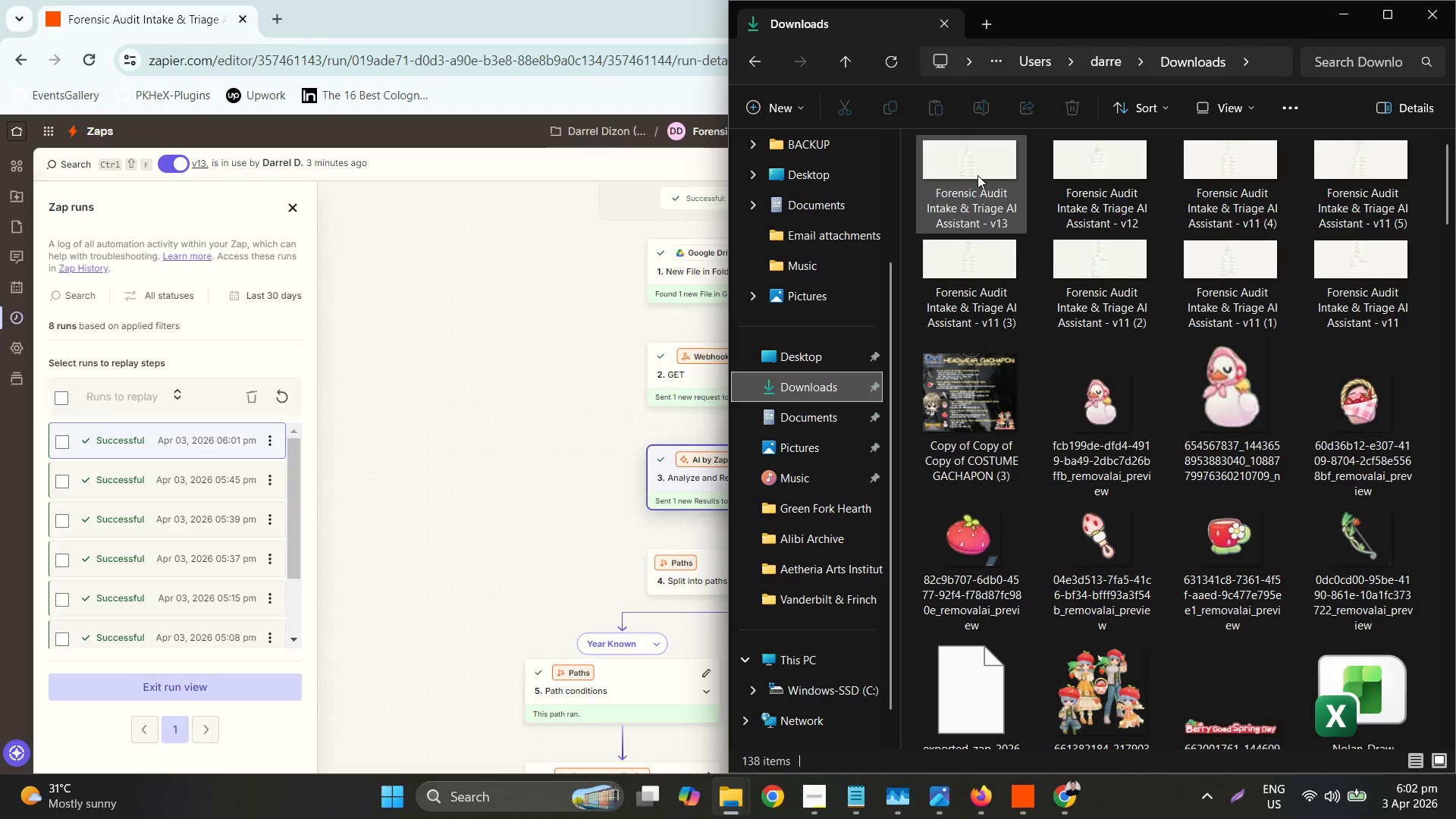 
key(Control+ControlLeft)
 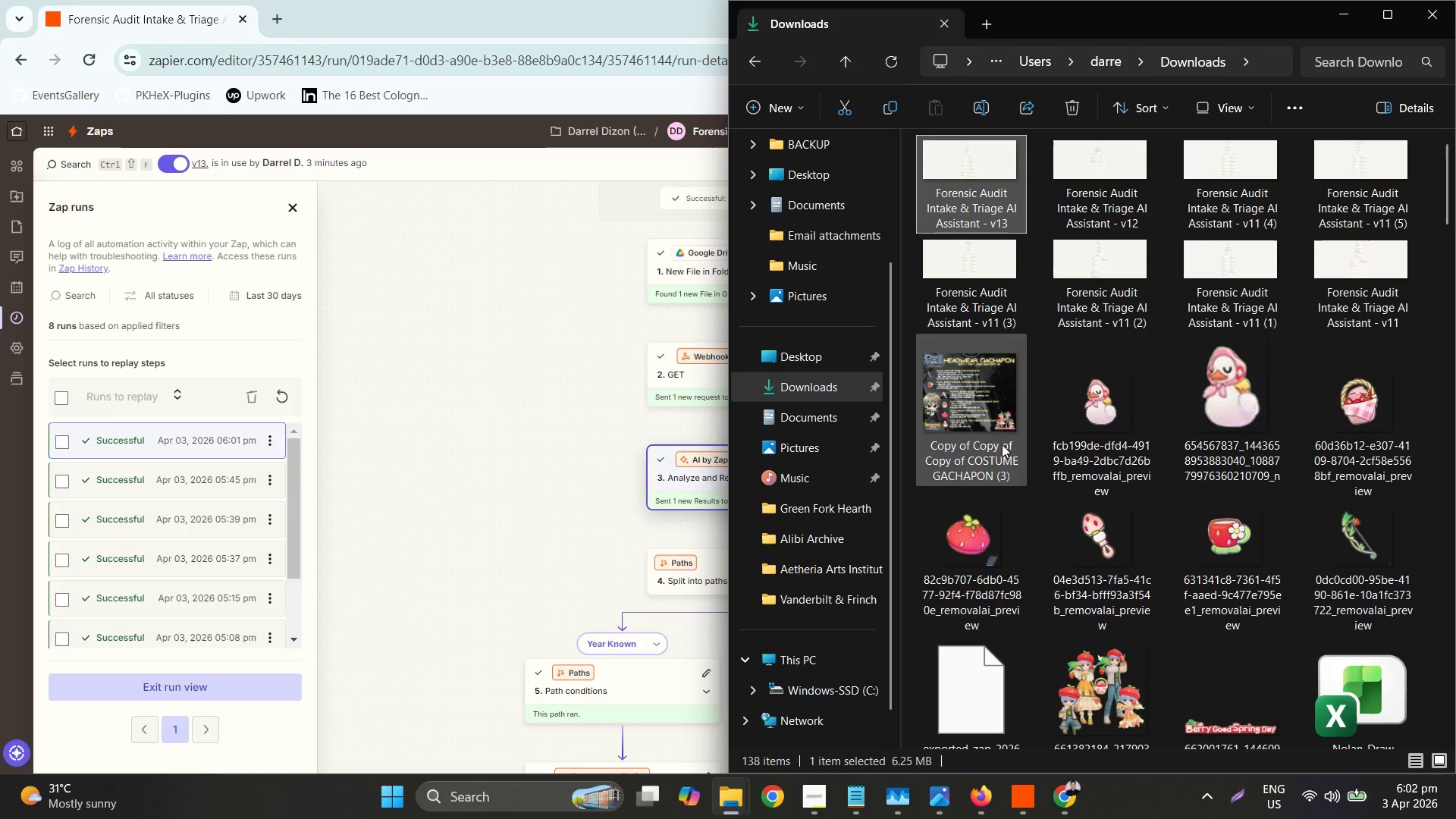 
key(Control+X)
 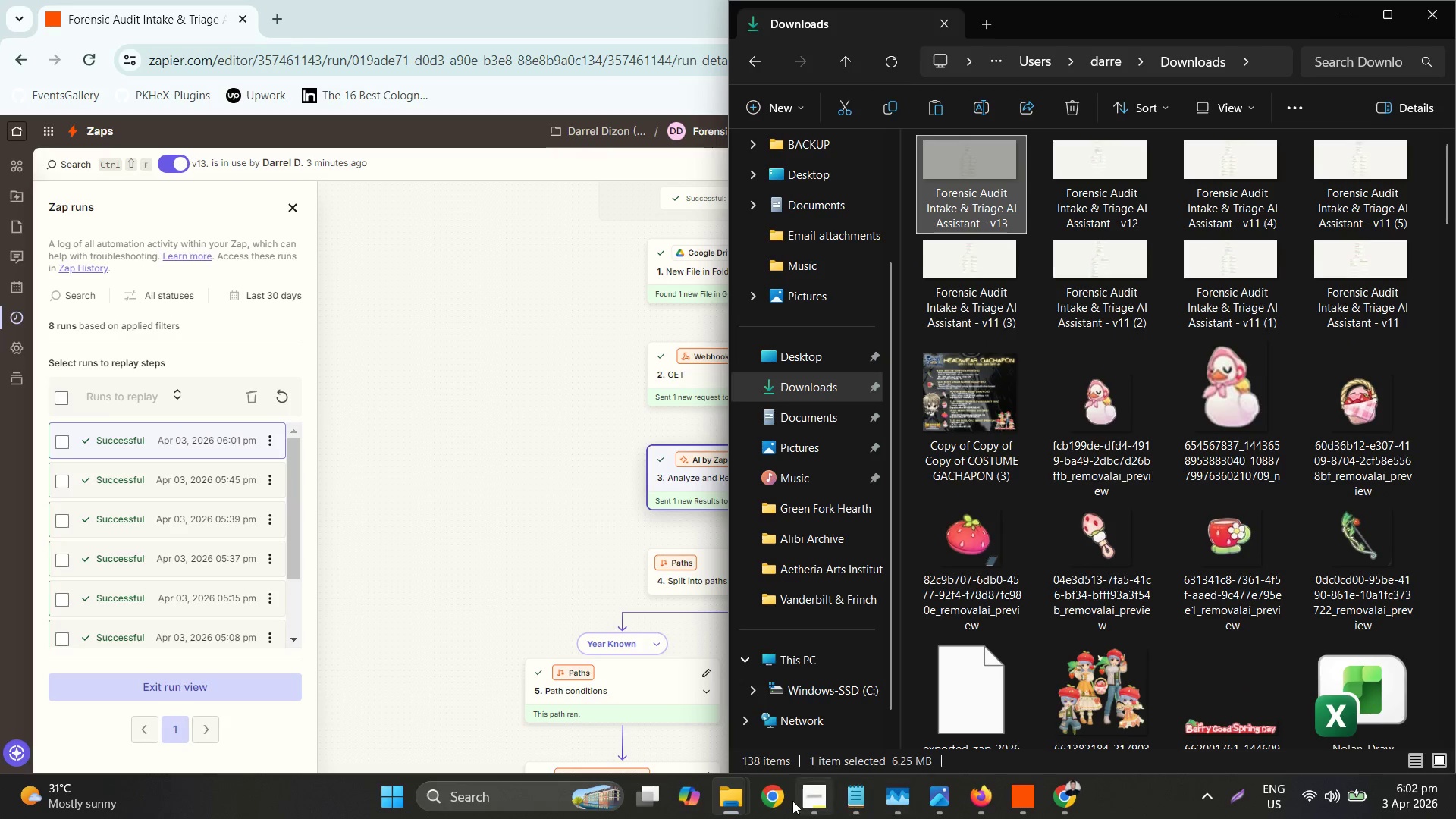 
left_click([733, 788])
 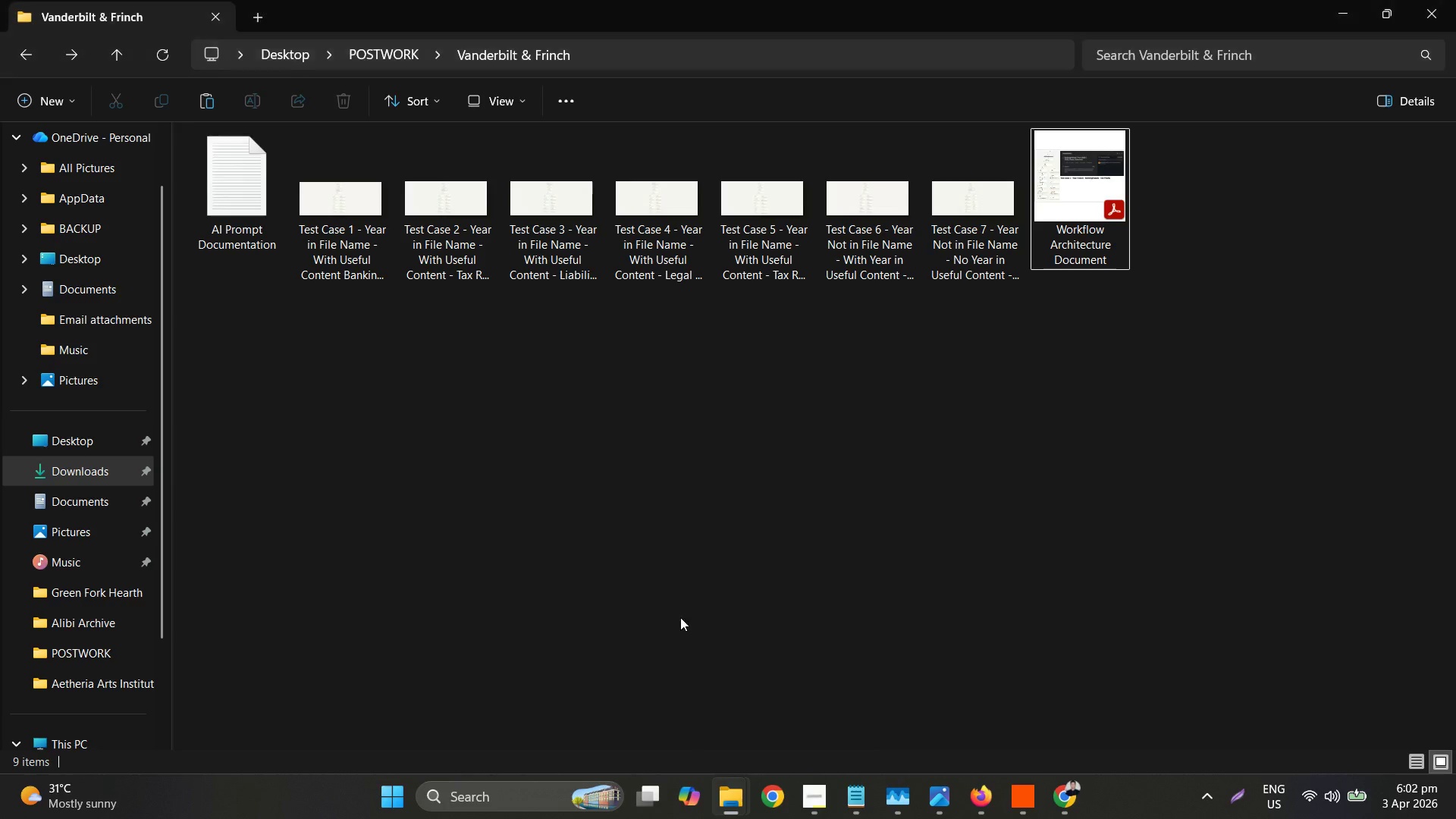 
key(Control+ControlLeft)
 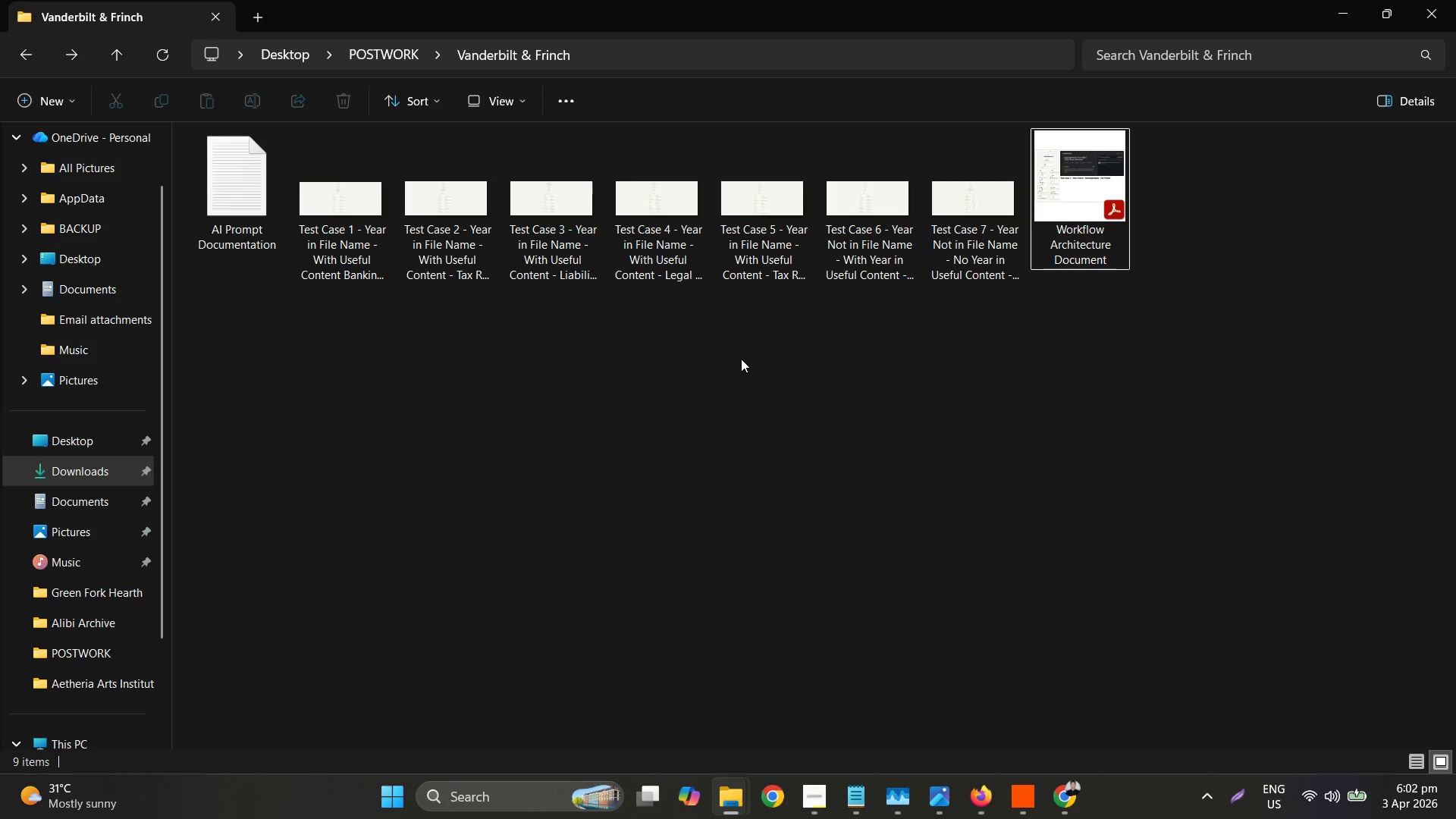 
key(Control+V)
 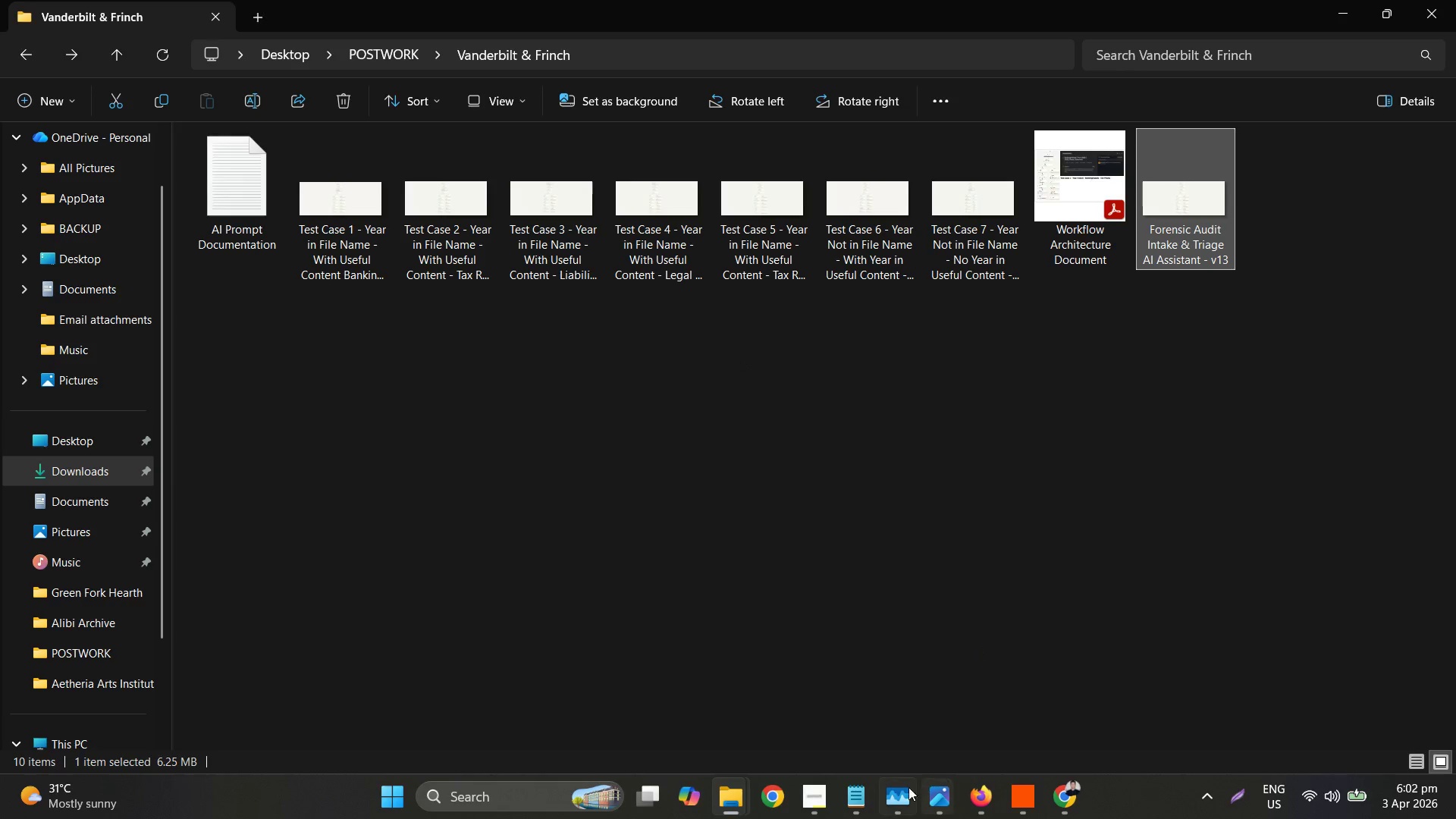 
left_click([982, 792])
 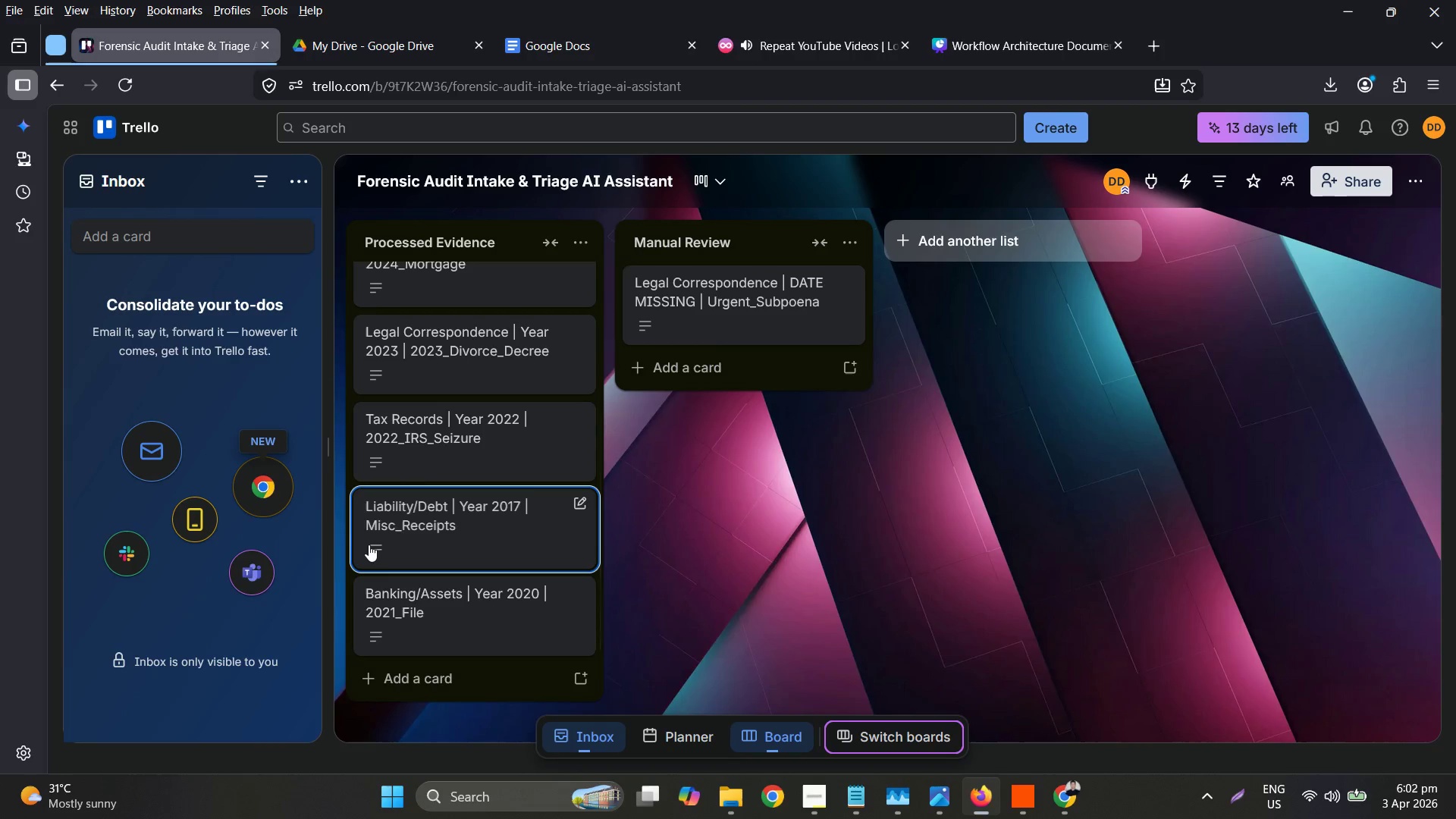 
scroll: coordinate [369, 542], scroll_direction: down, amount: 2.0
 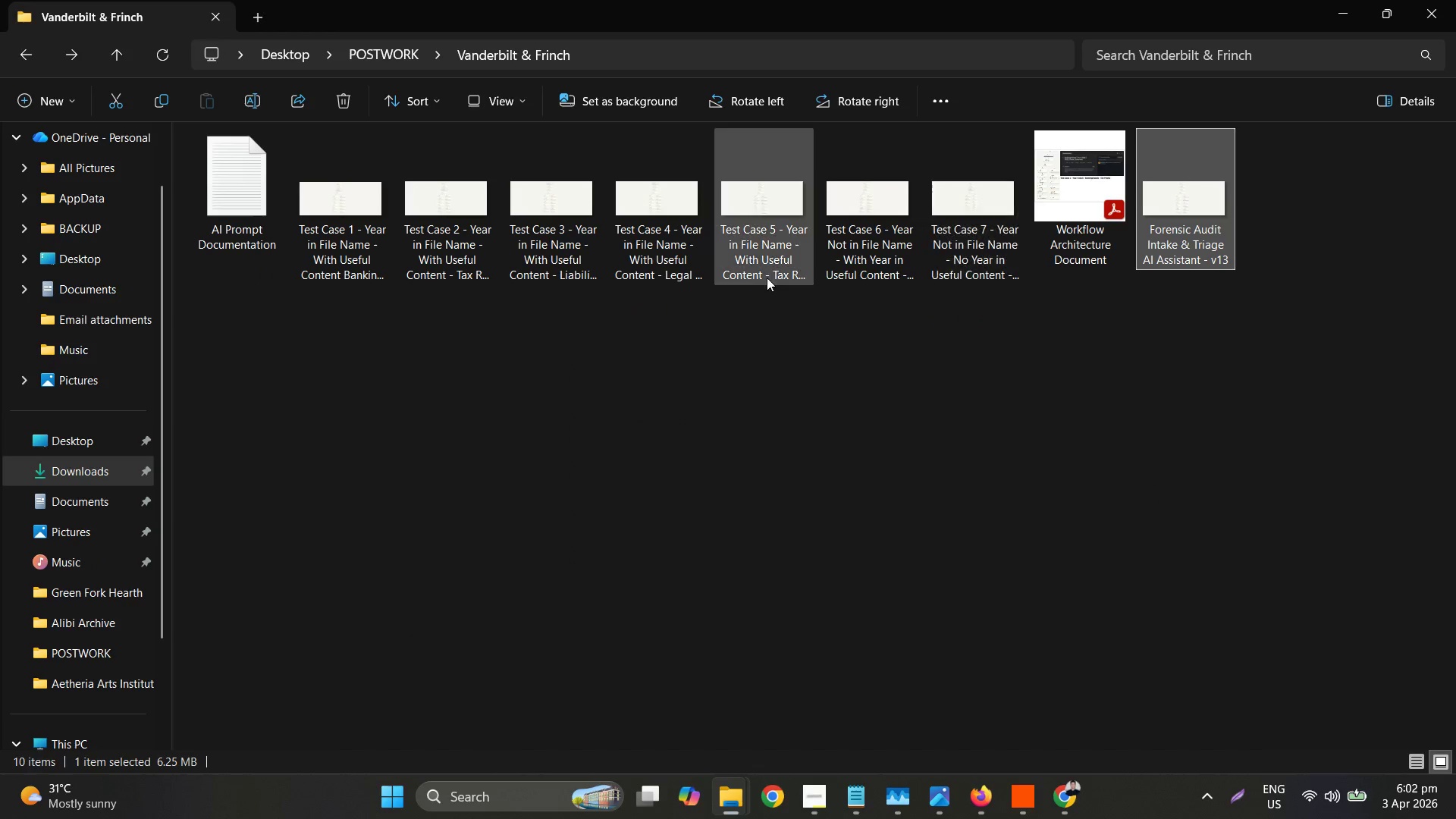 
left_click([302, 246])
 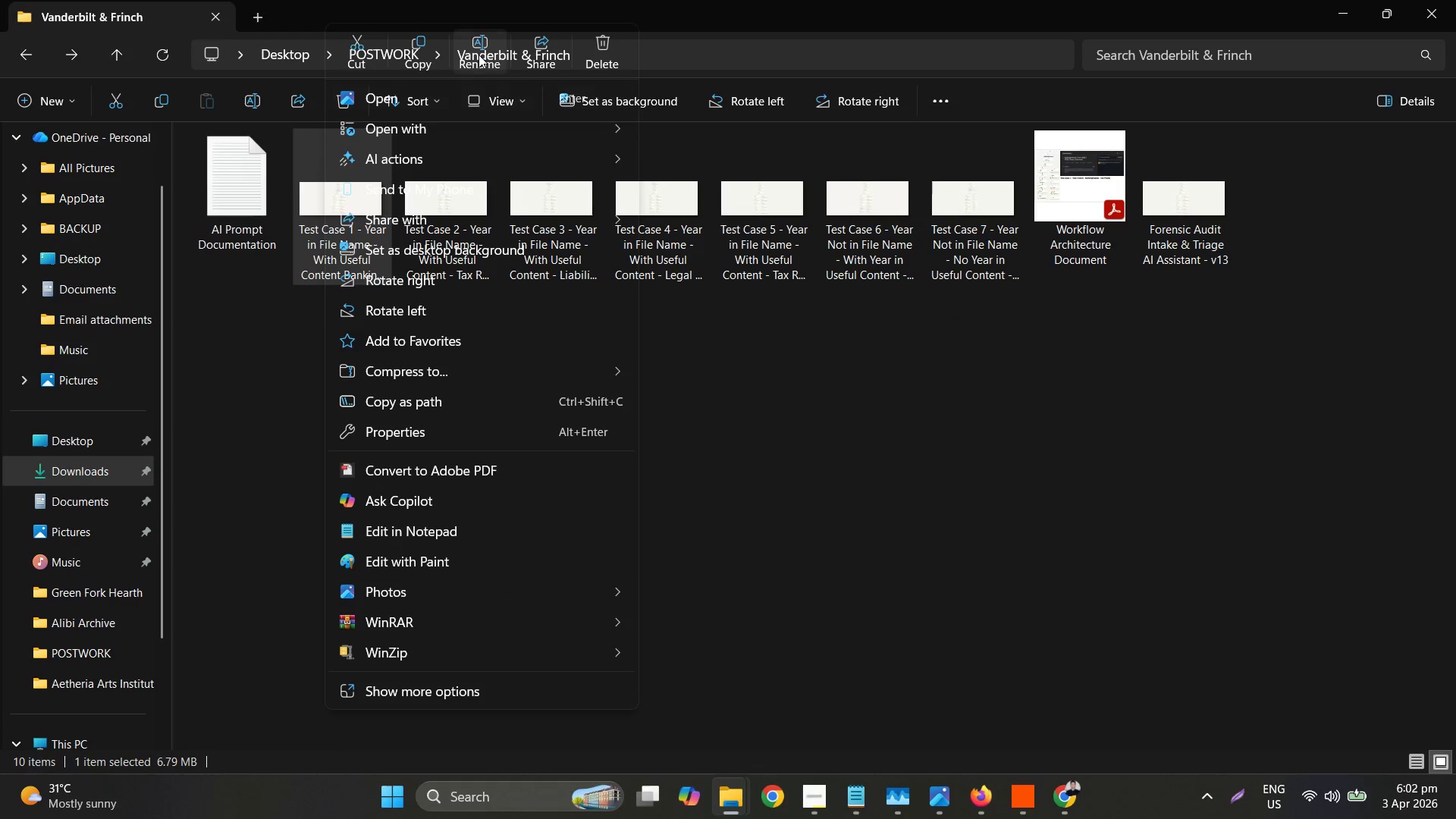 
key(Control+C)
 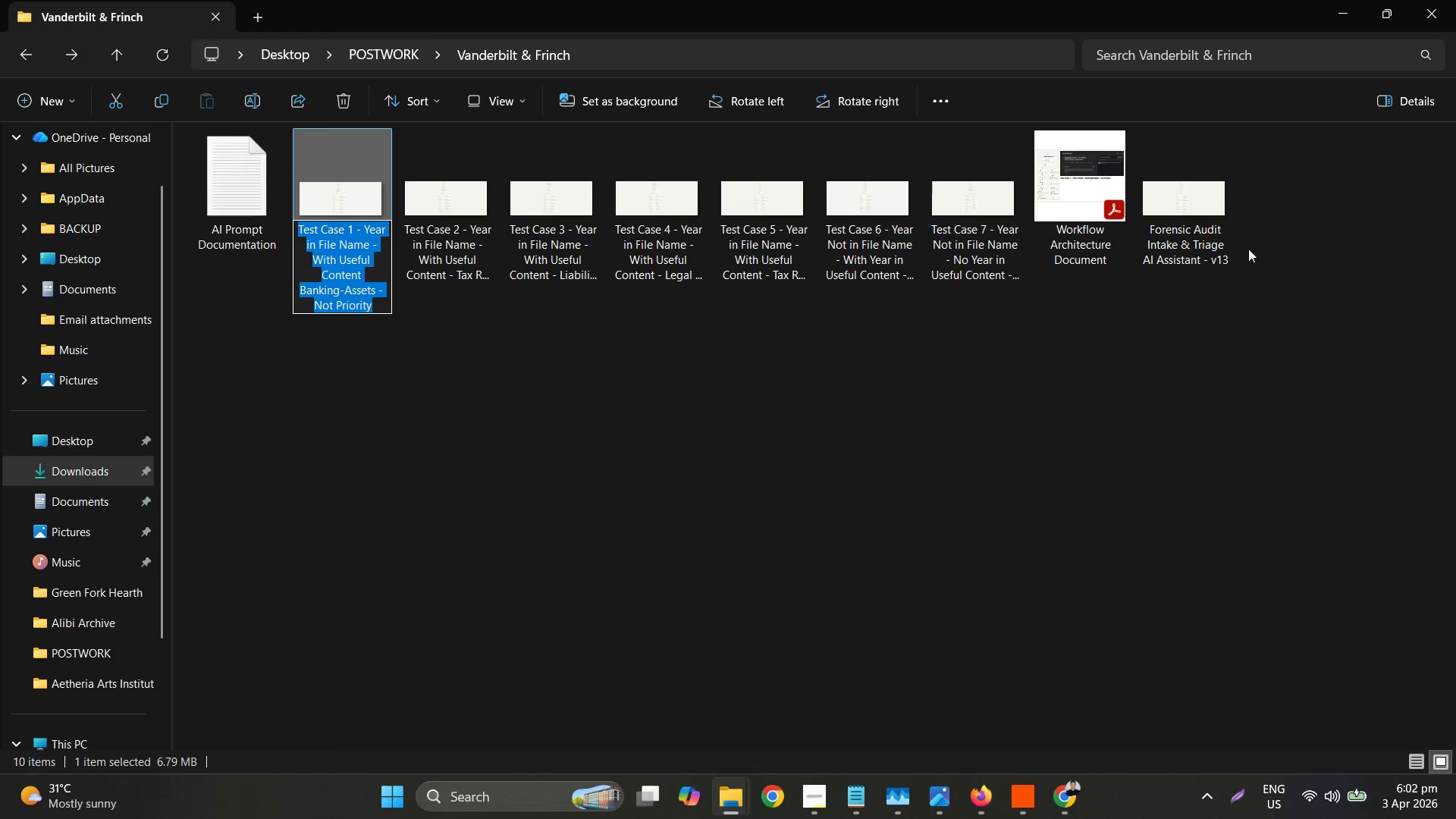 
mouse_move([1233, 231])
 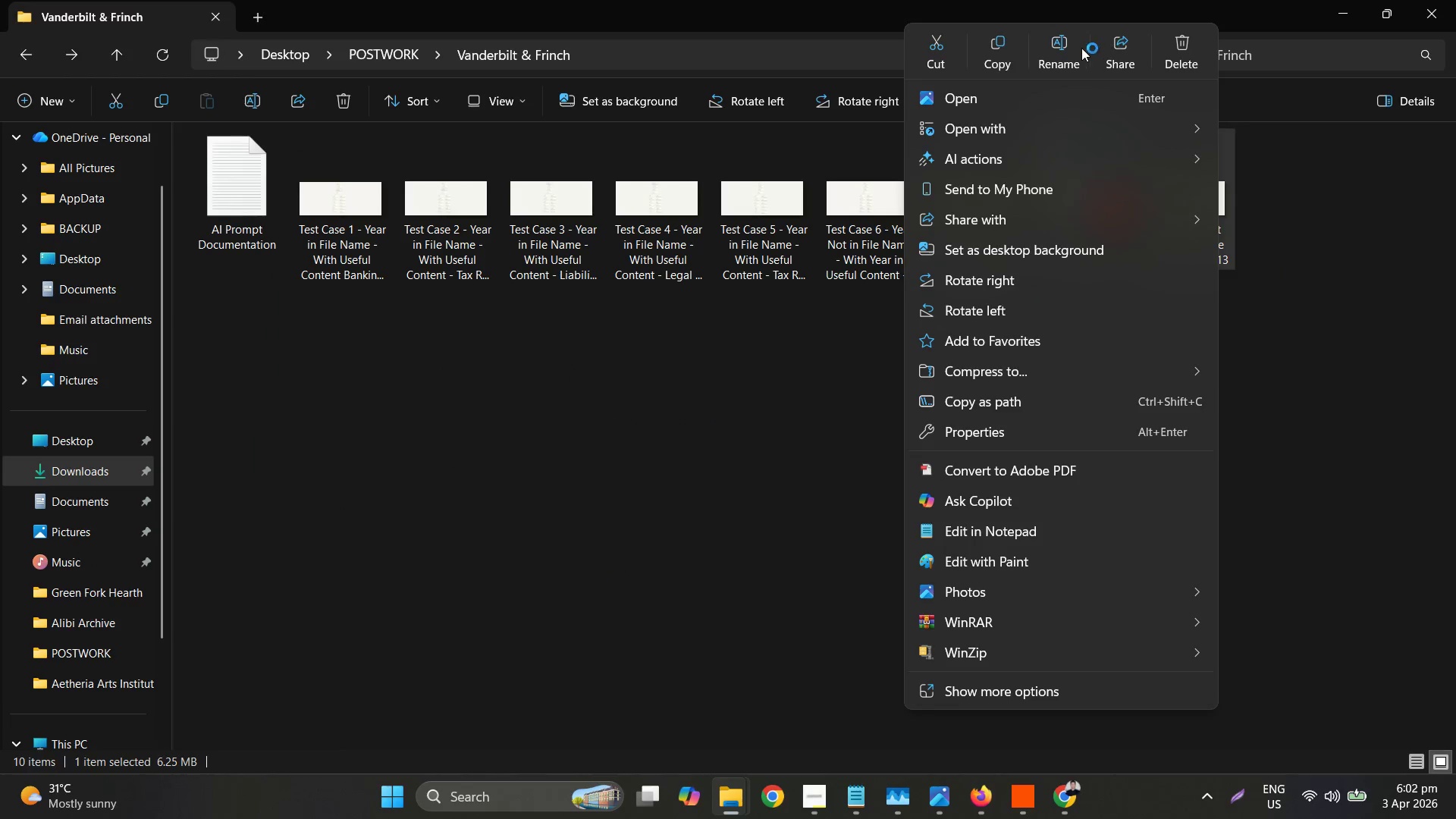 
left_click([1074, 52])
 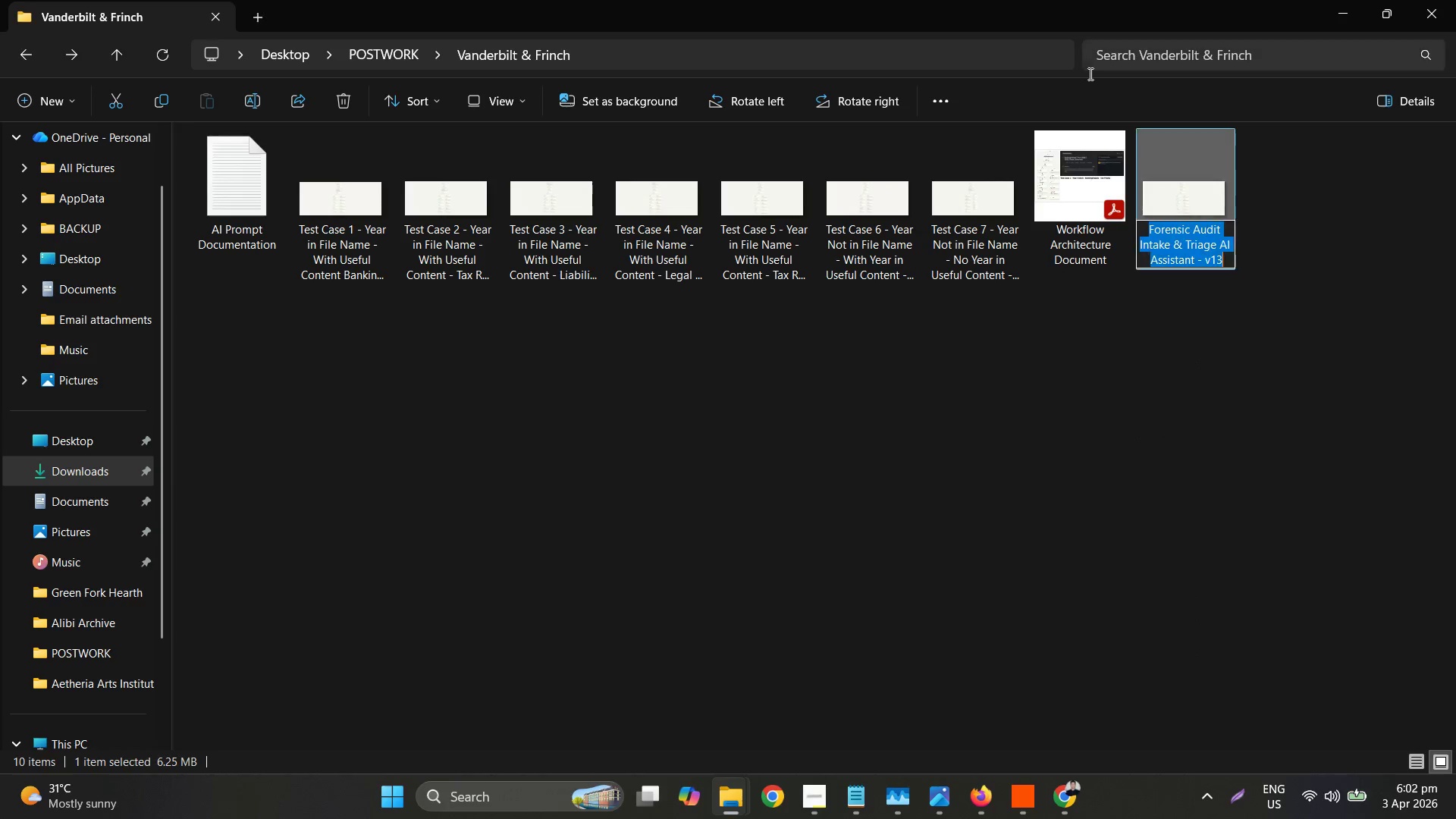 
key(Control+V)
 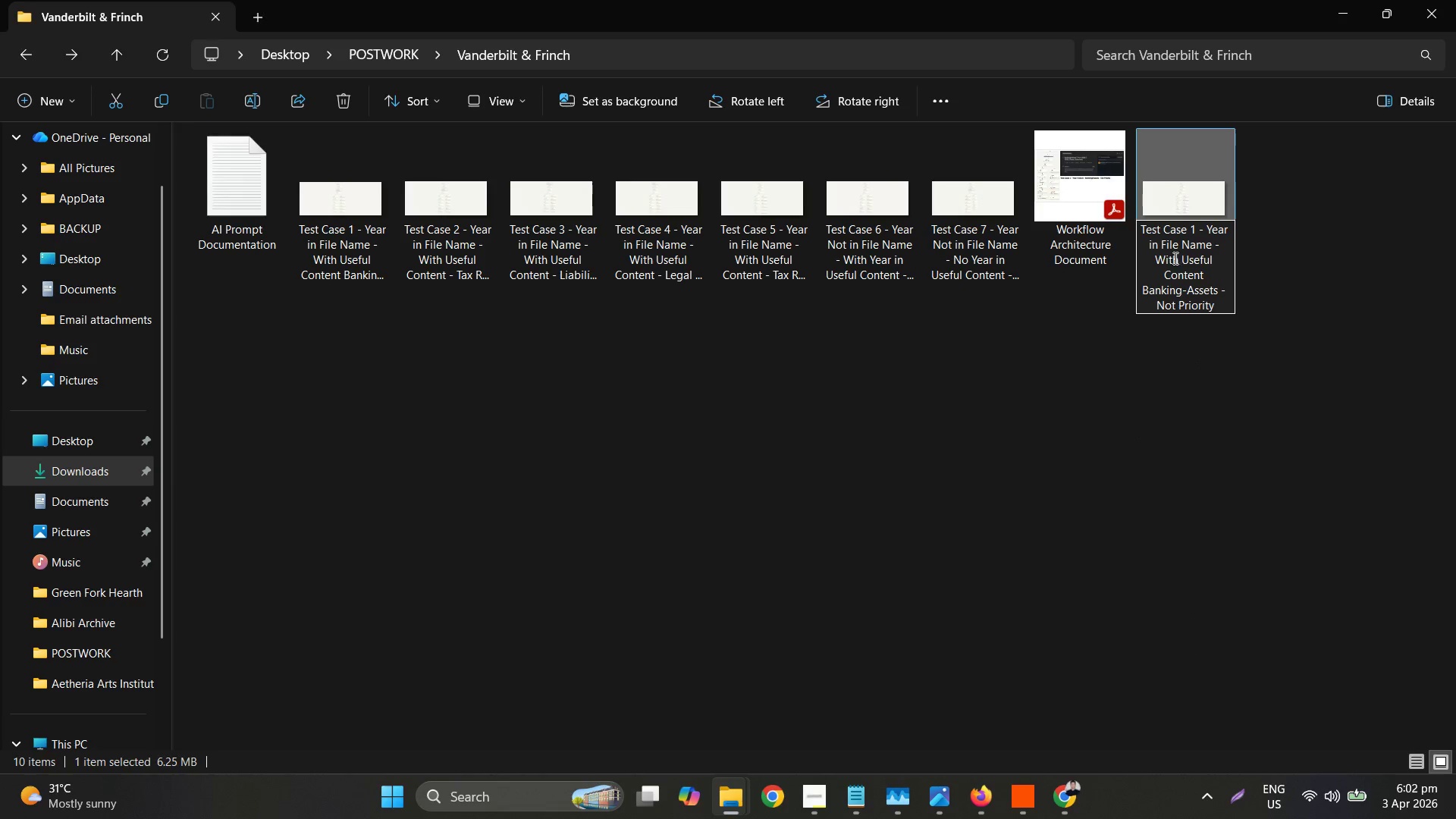 
left_click([1166, 259])
 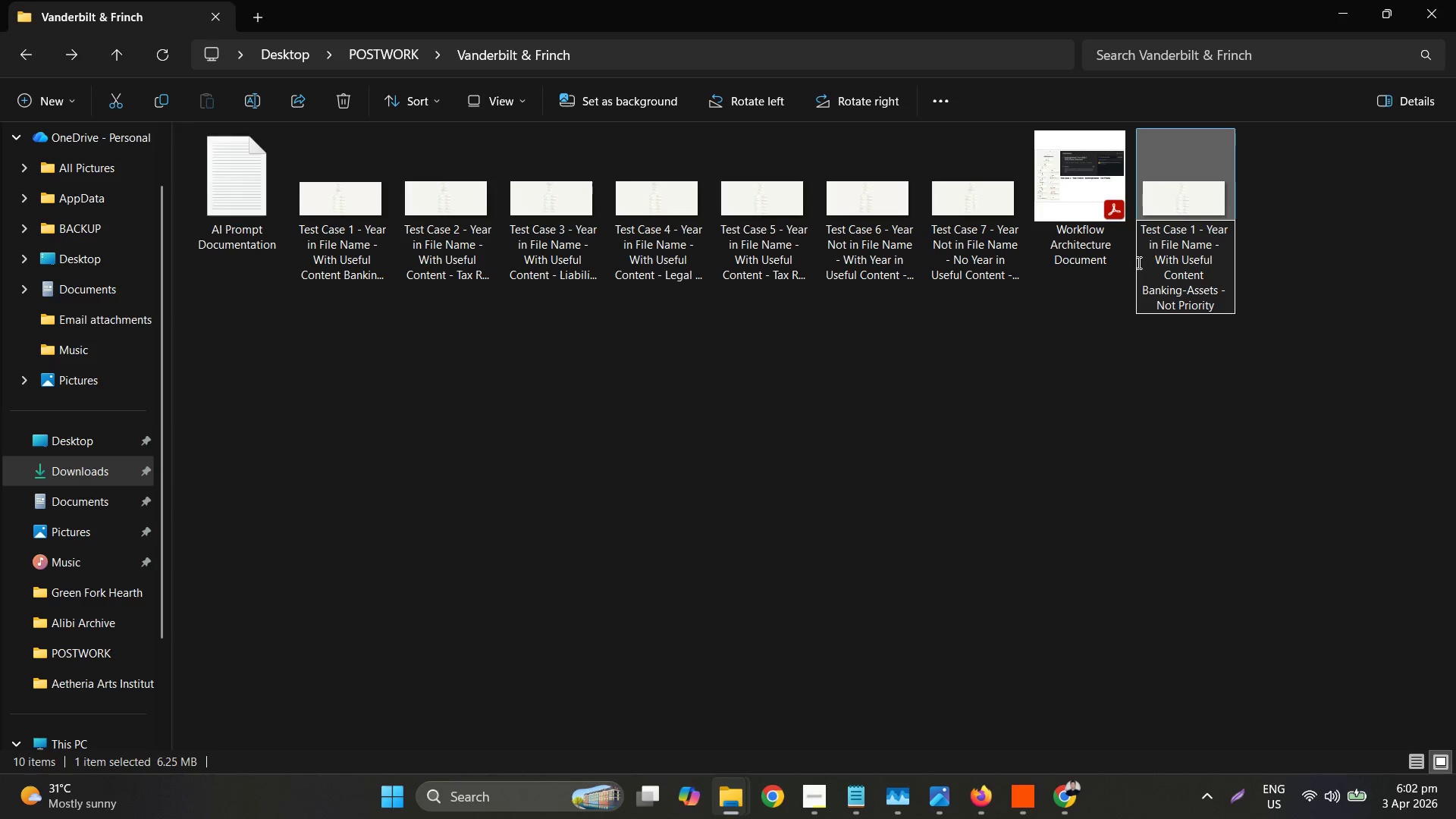 
type(Year [Delete][Delete][Delete][Delete]i)
 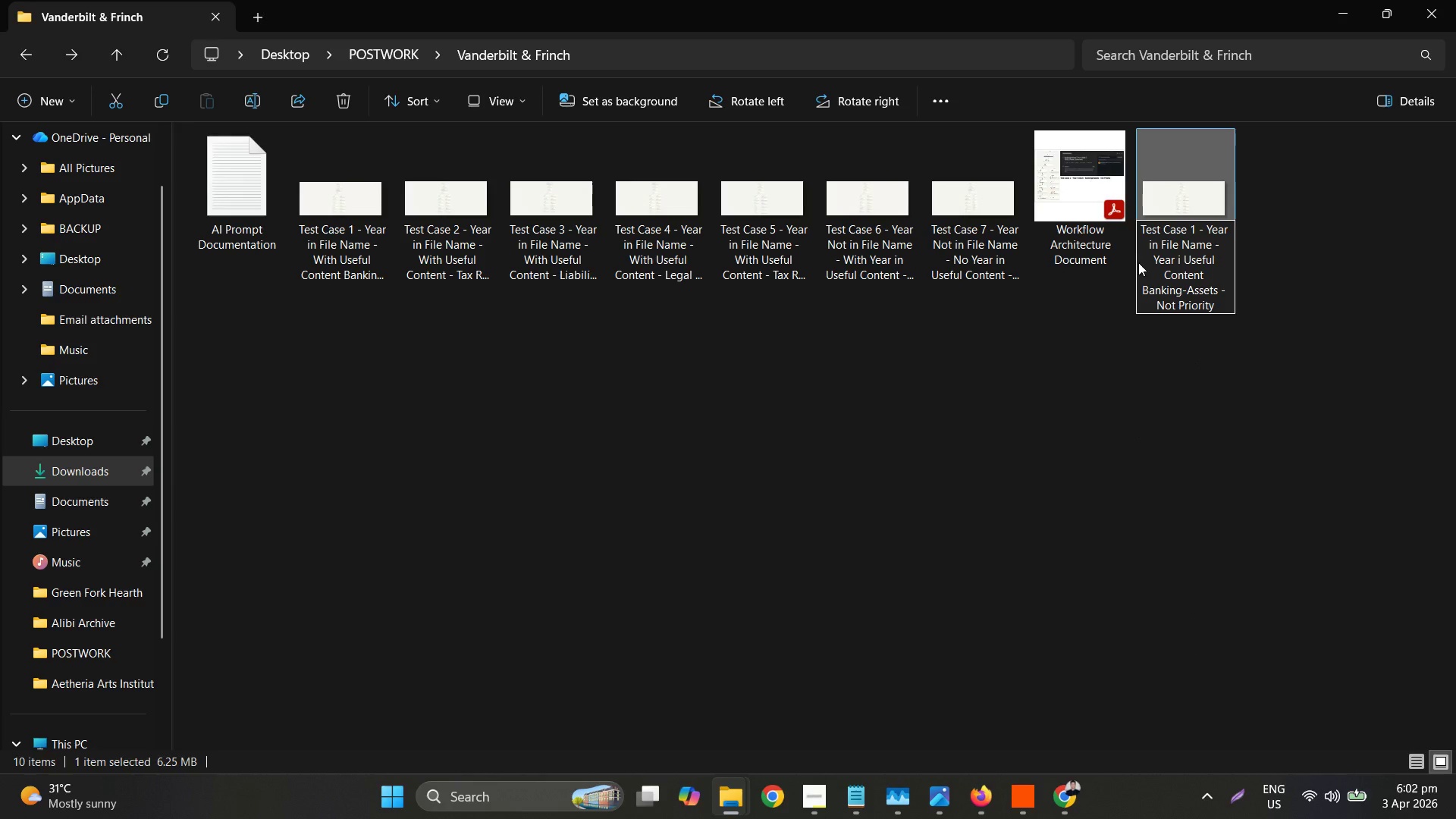 
type(nWith )
 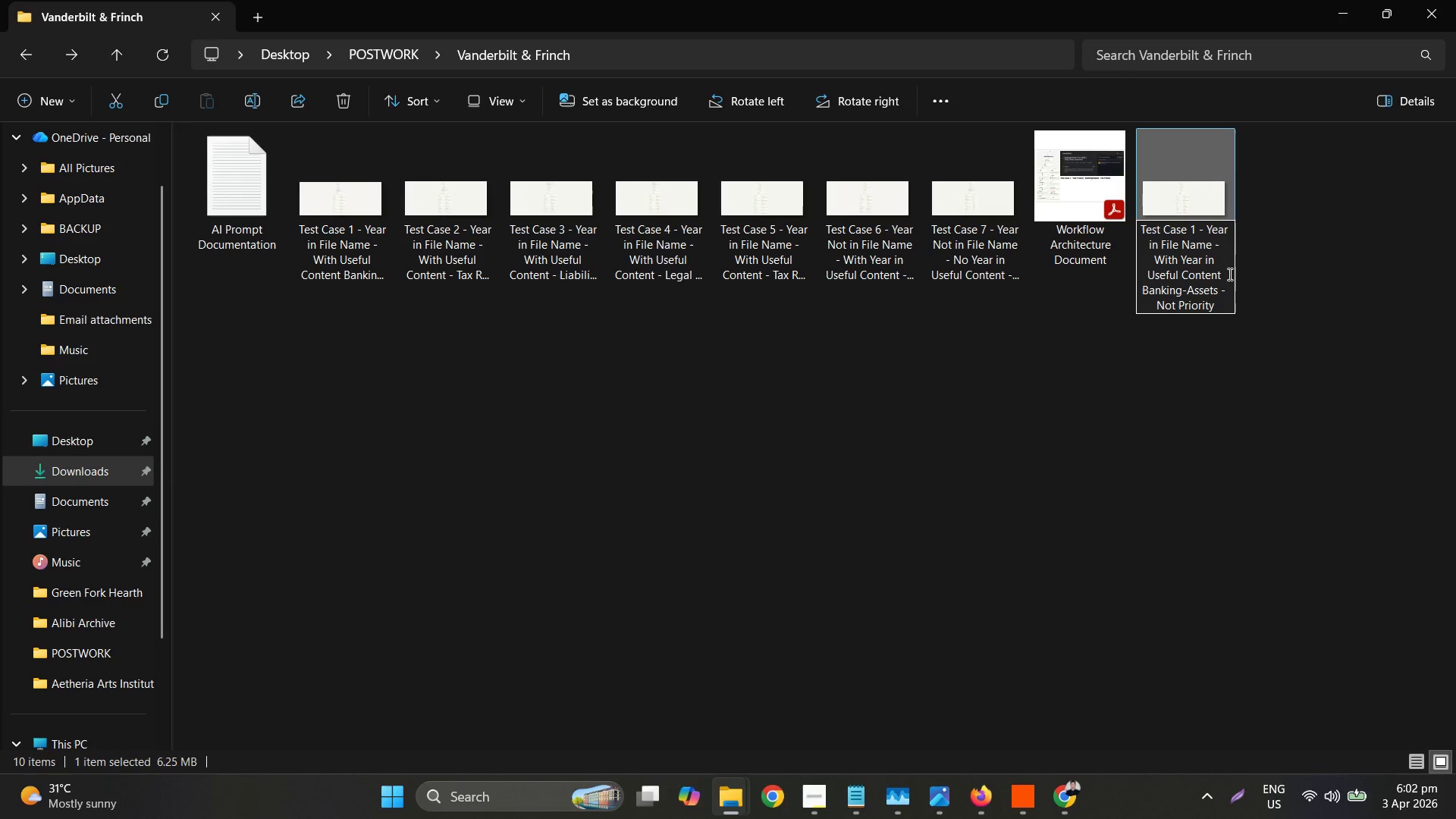 
left_click([1228, 274])
 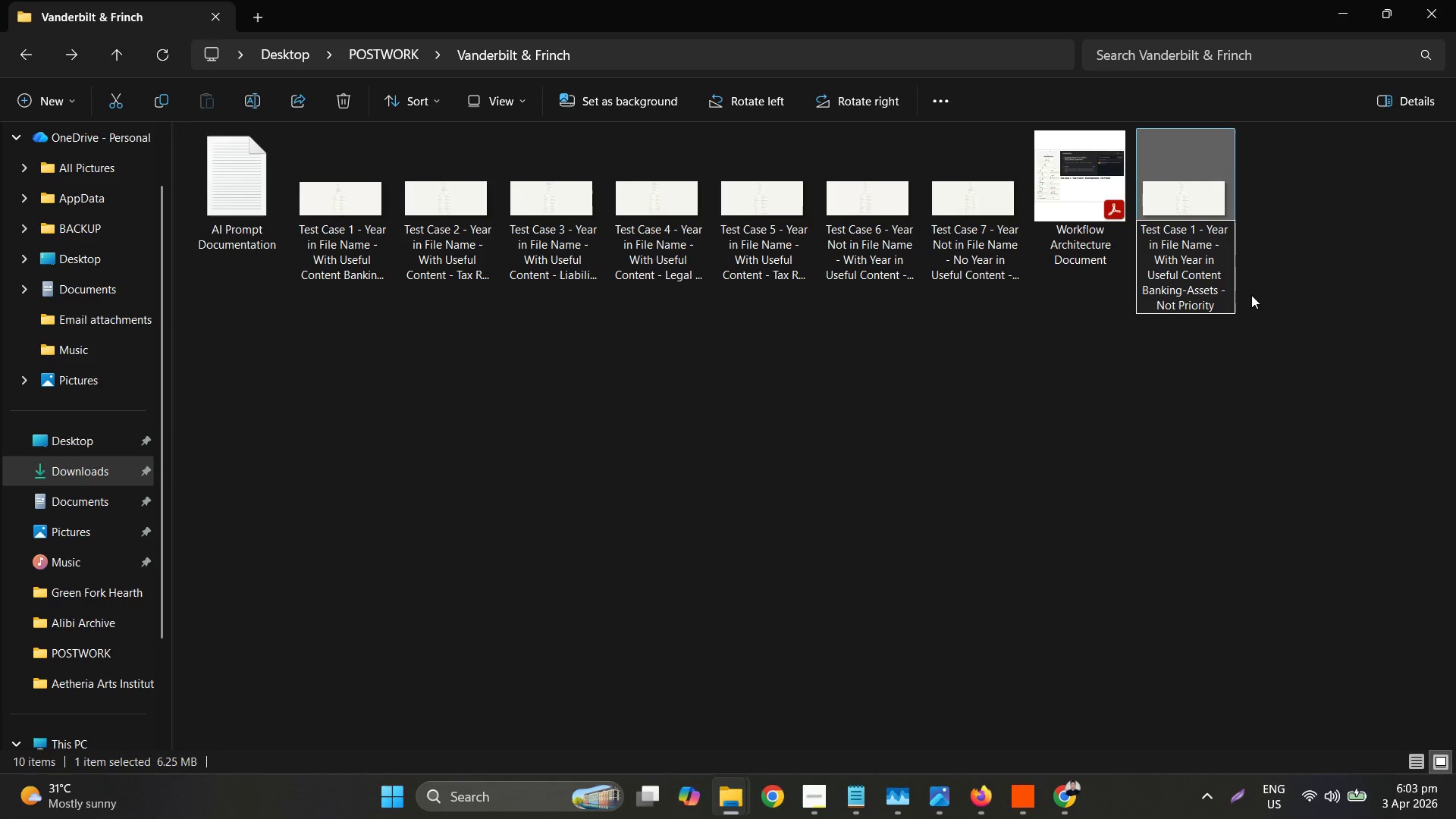 
key(Minus)
 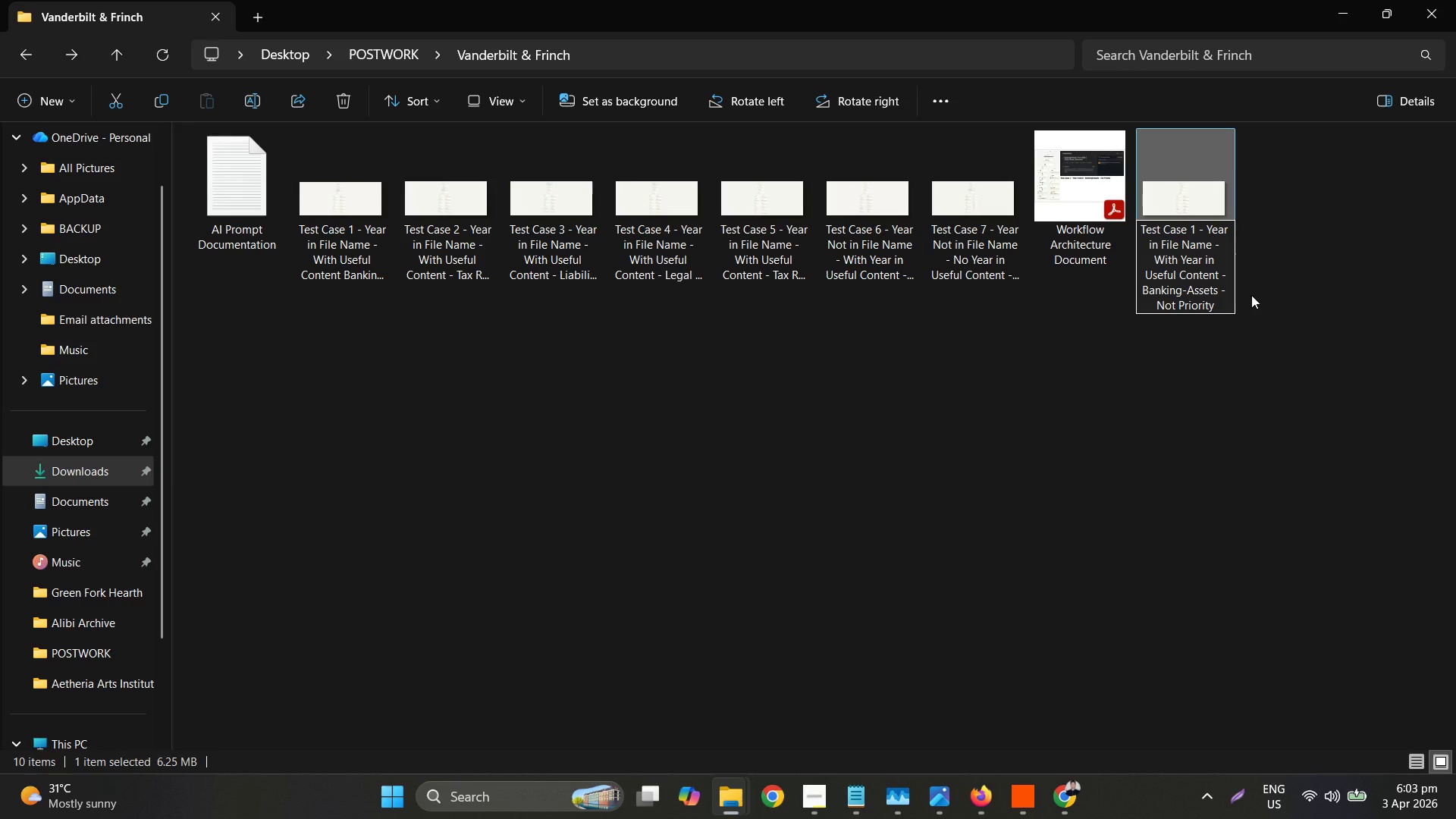 
key(ArrowRight)
 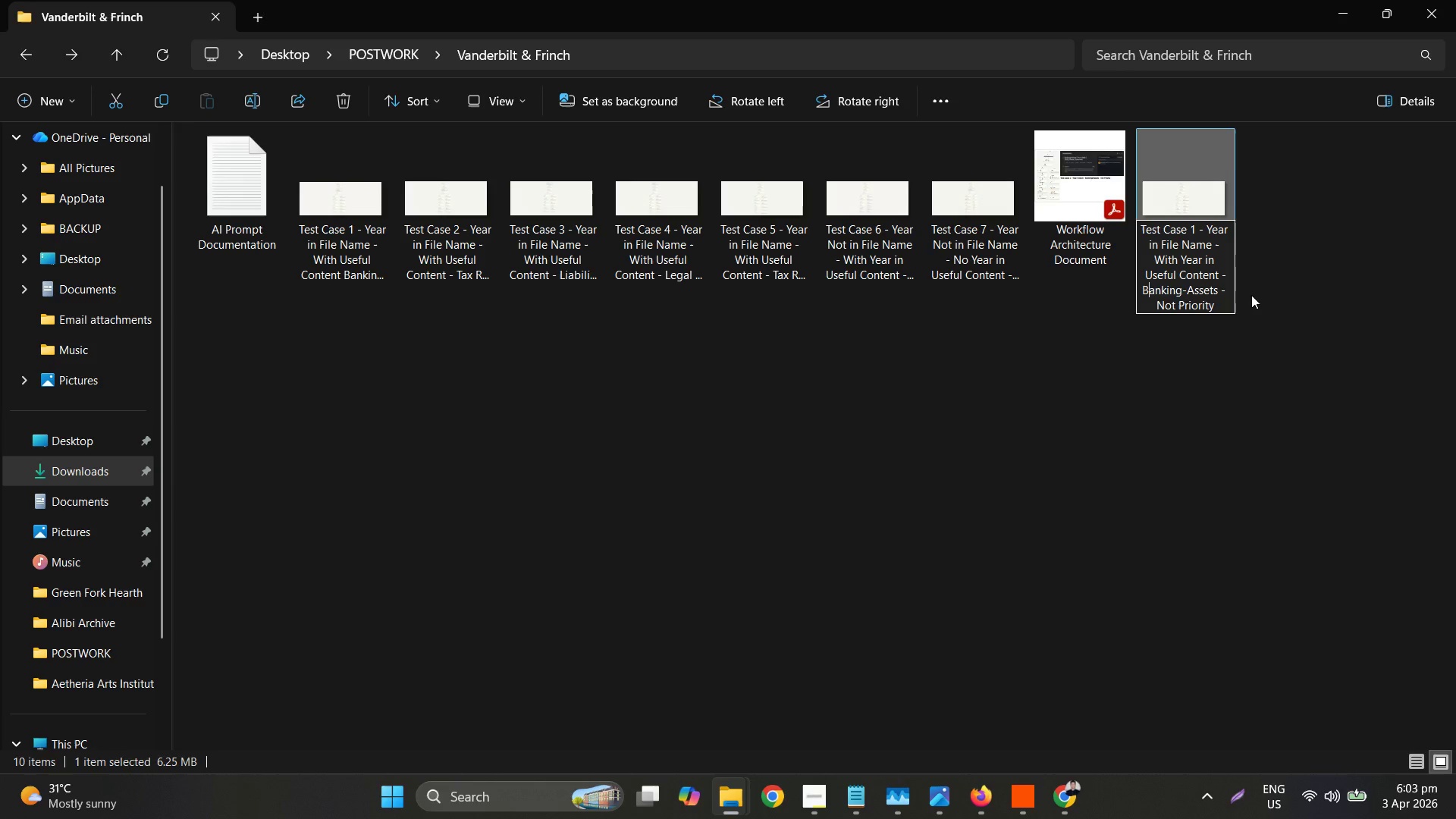 
key(ArrowLeft)
 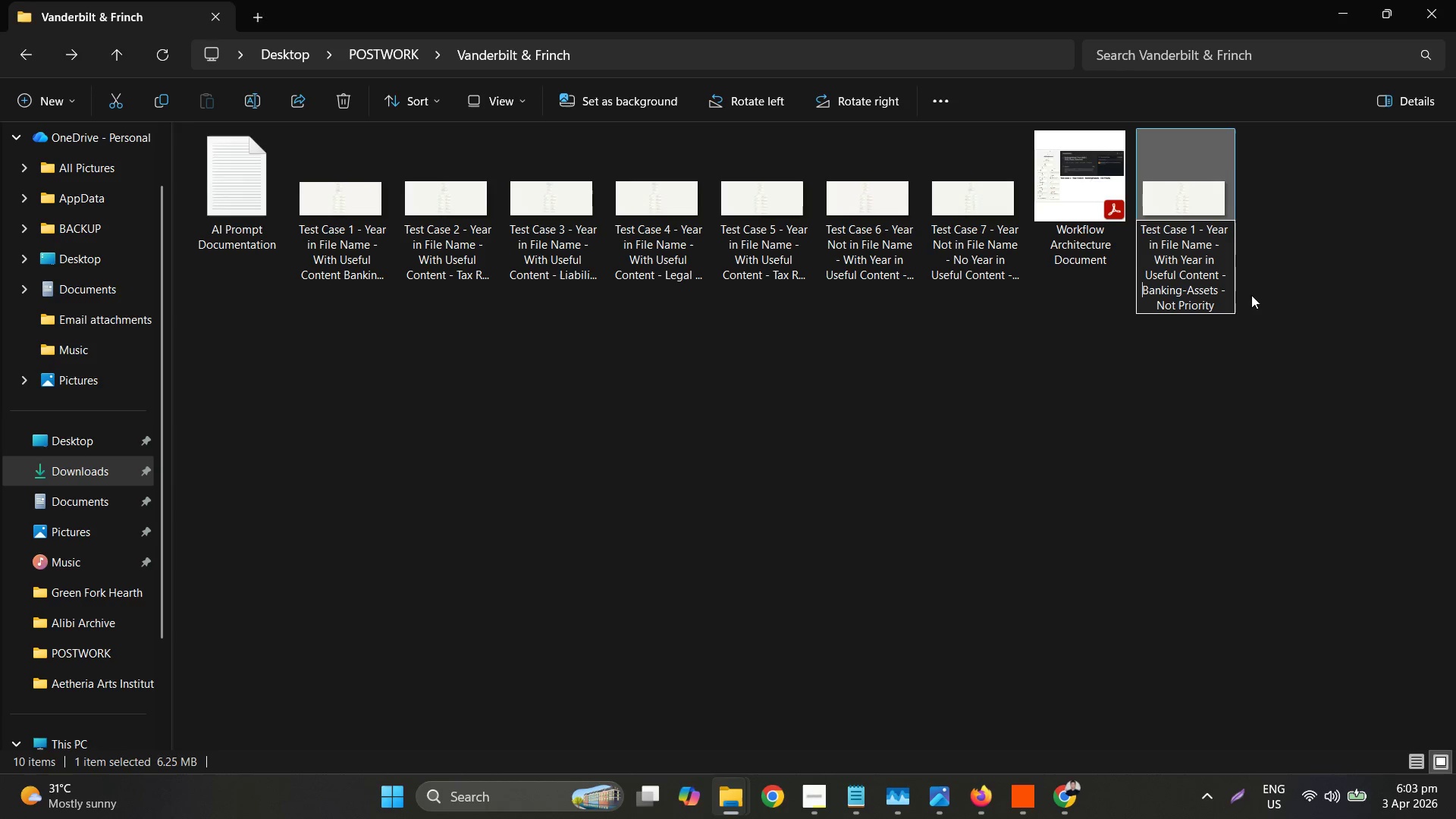 
key(Backspace)
 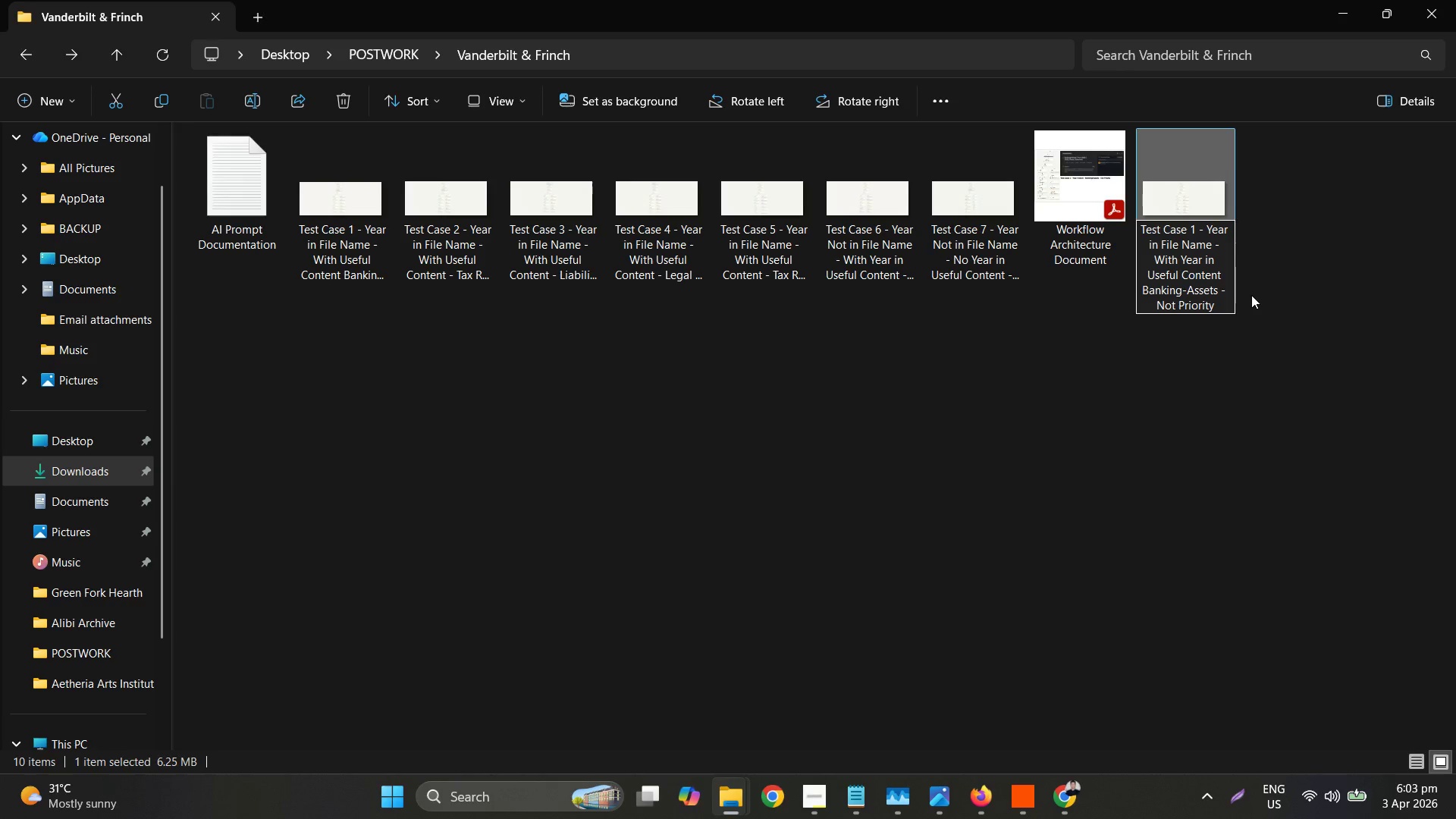 
key(Minus)
 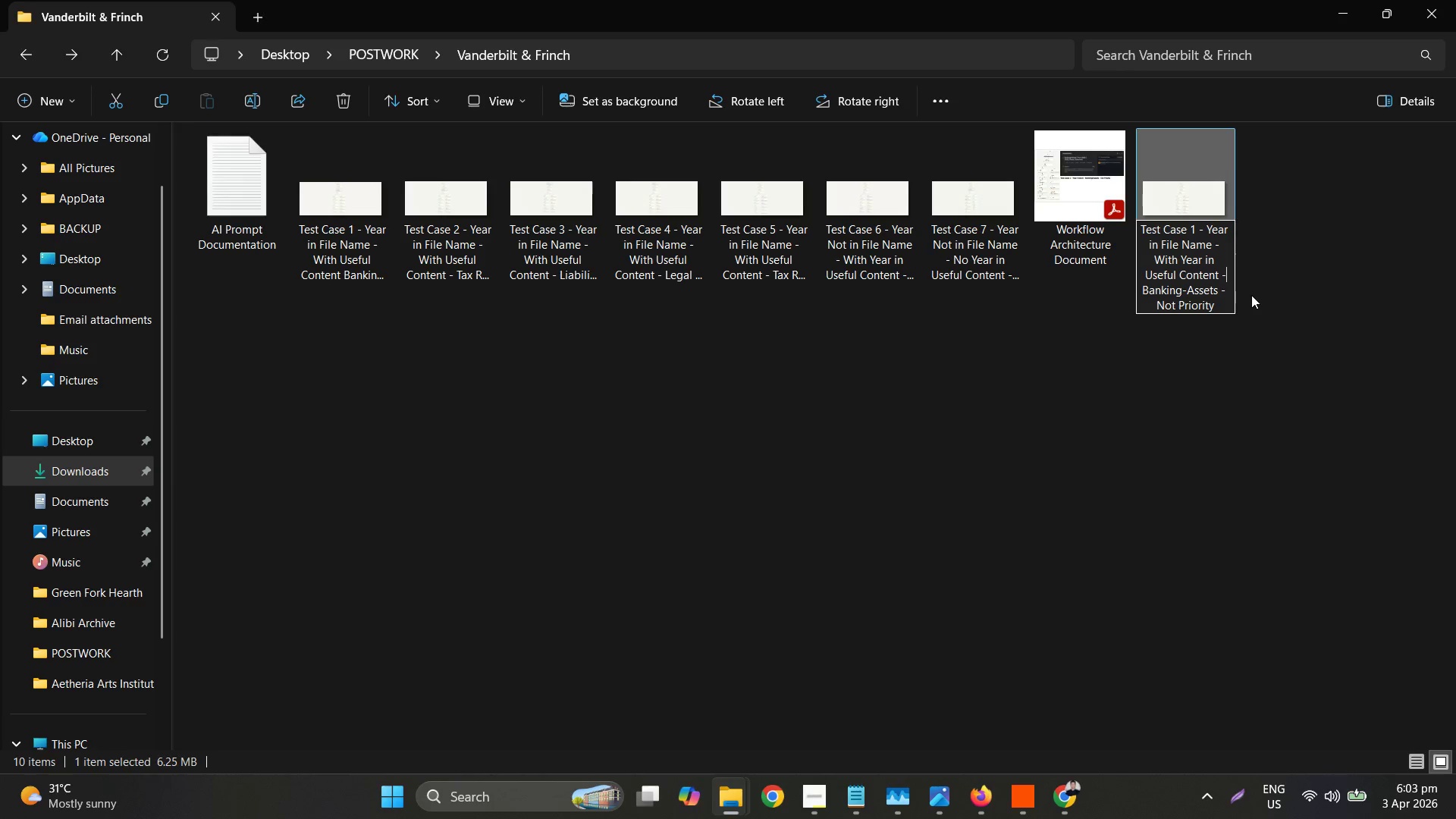 
key(Space)
 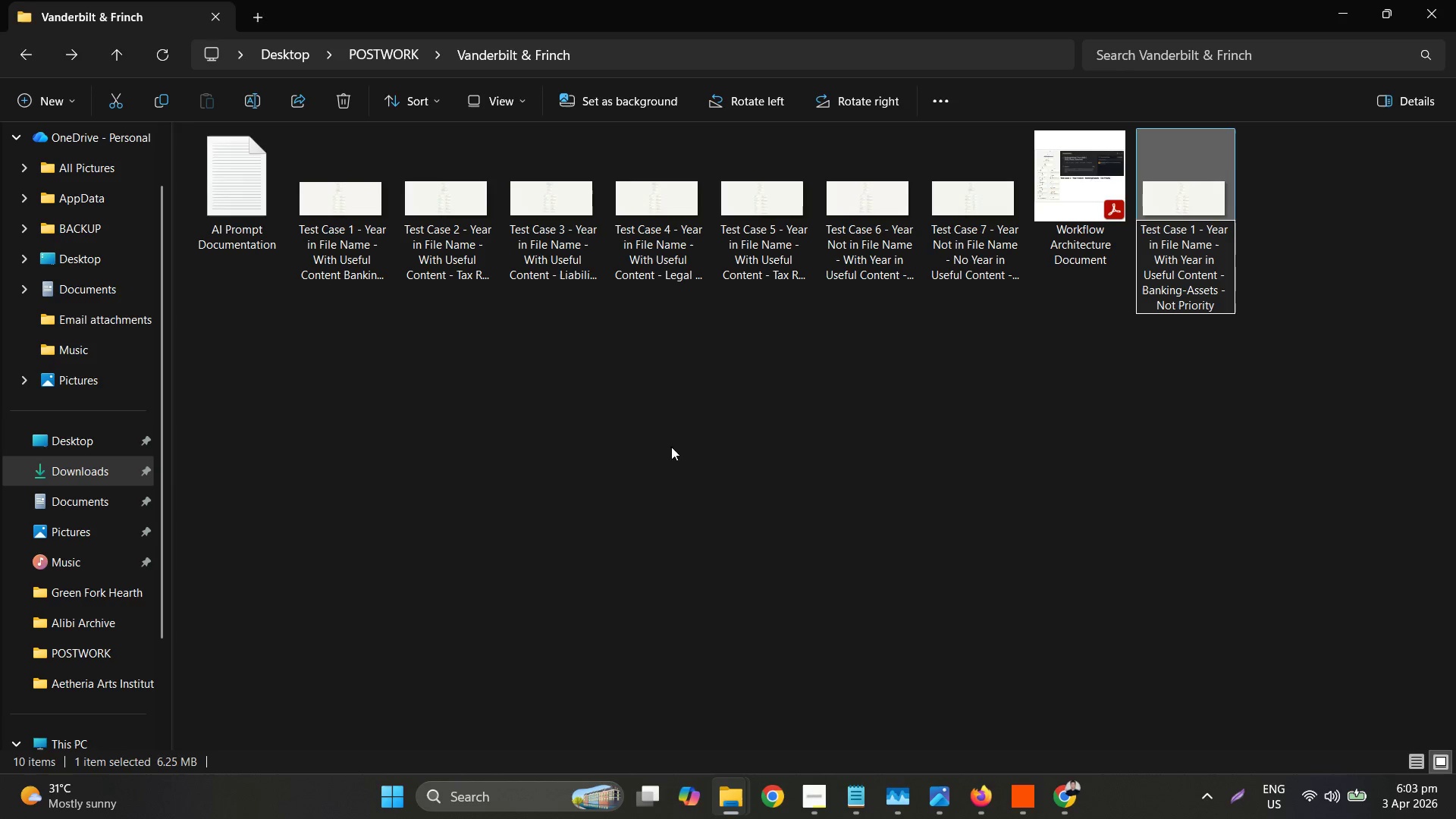 
left_click([527, 435])
 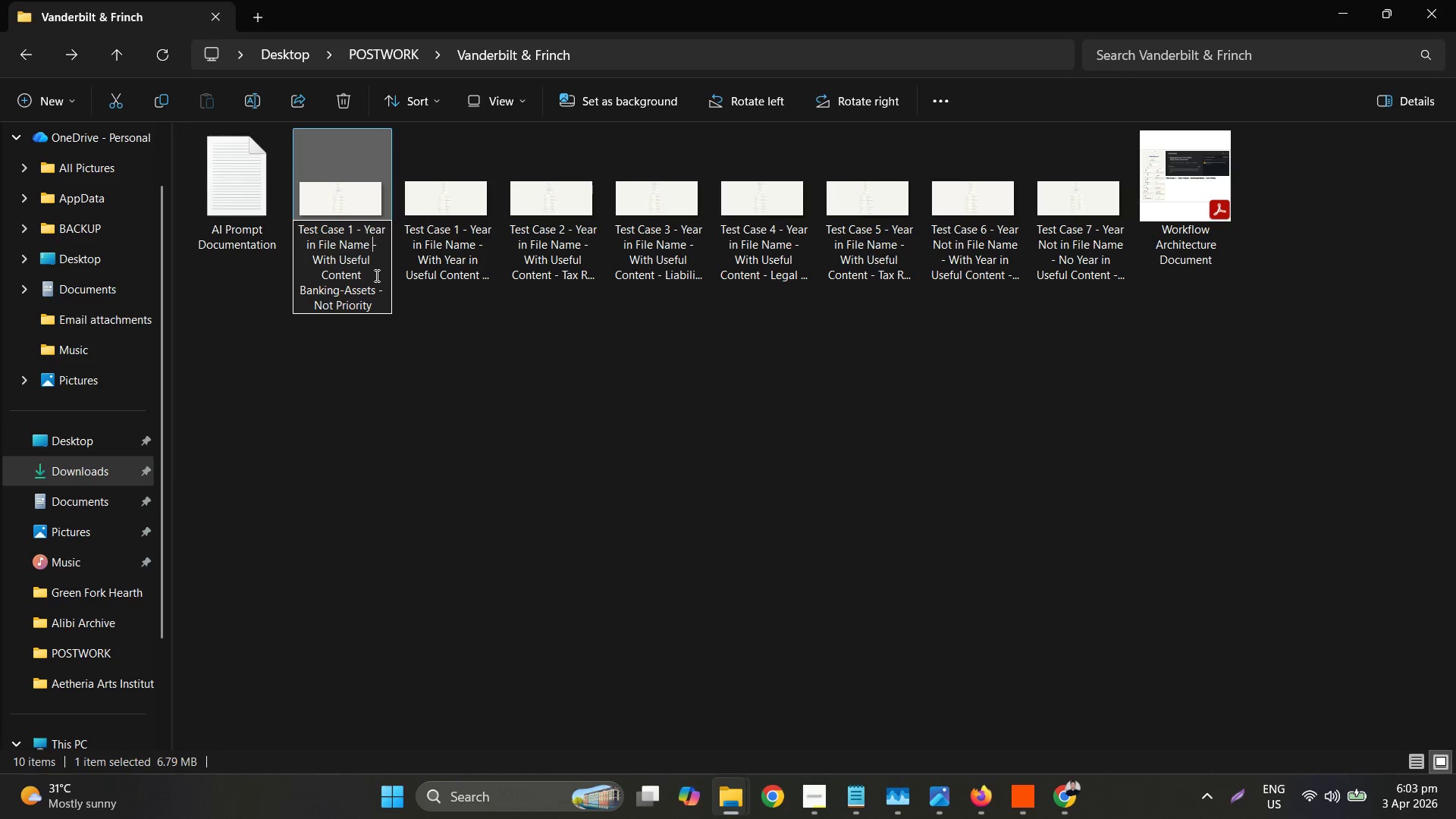 
double_click([365, 279])
 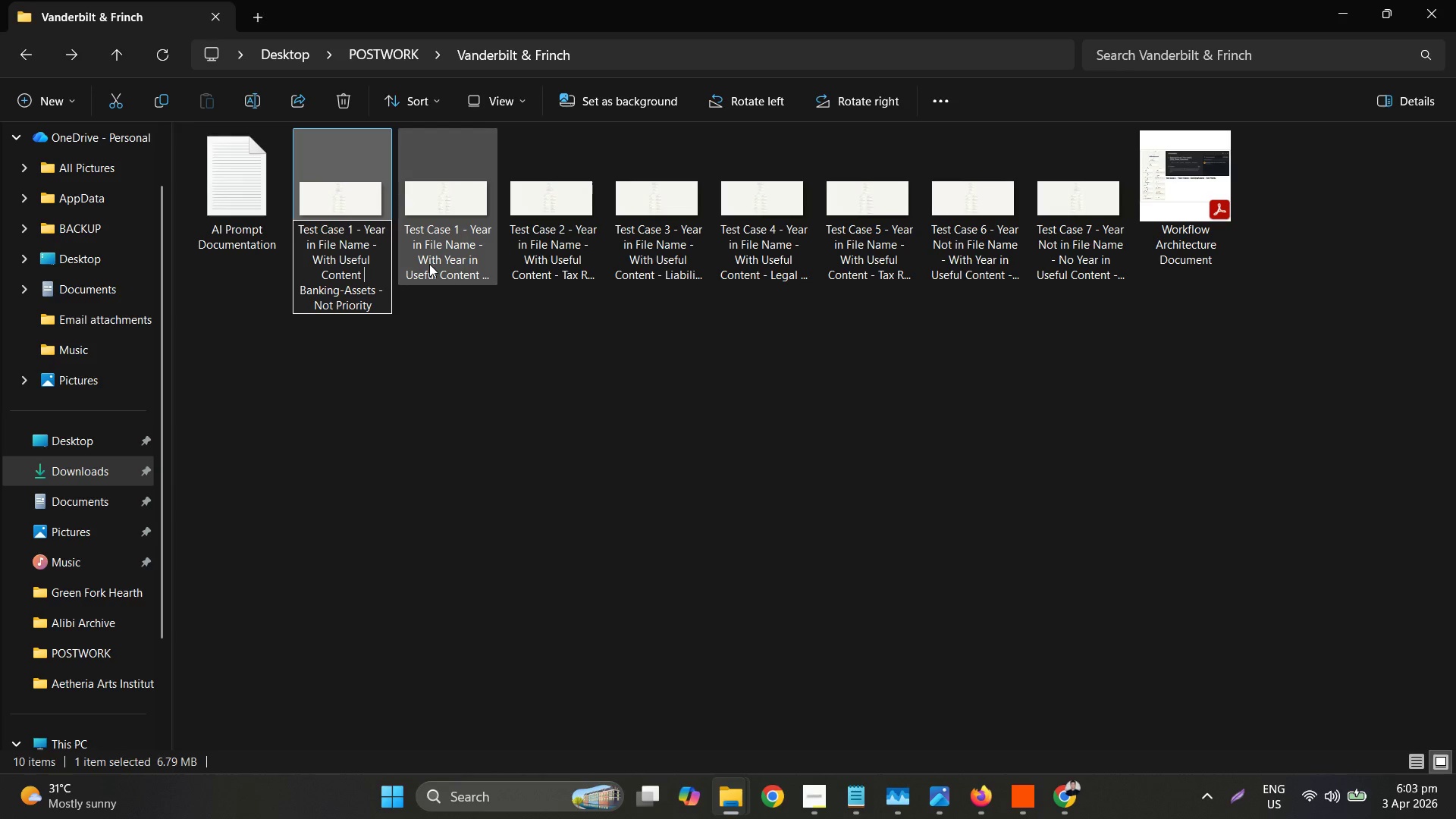 
key(Minus)
 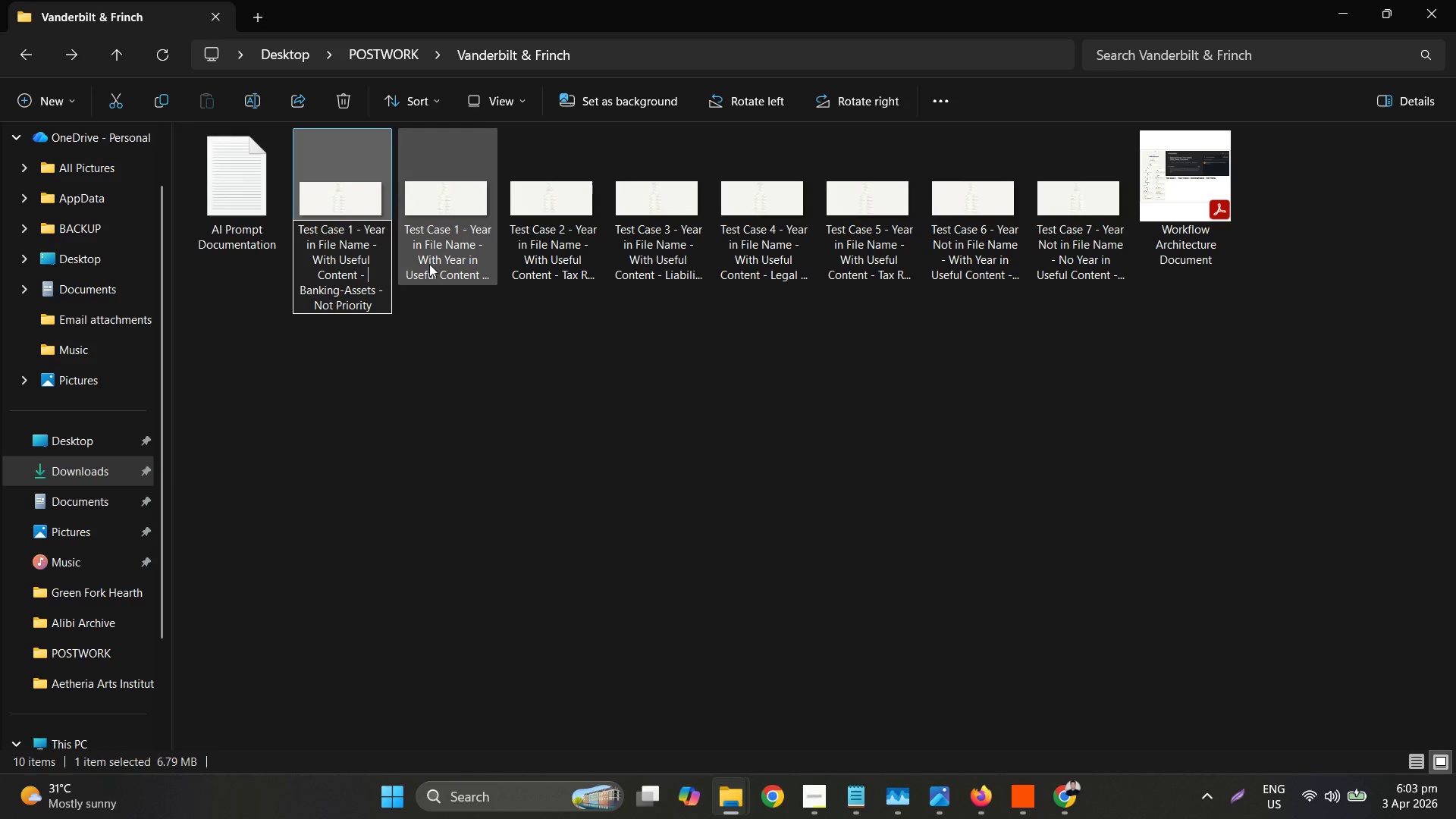 
key(Space)
 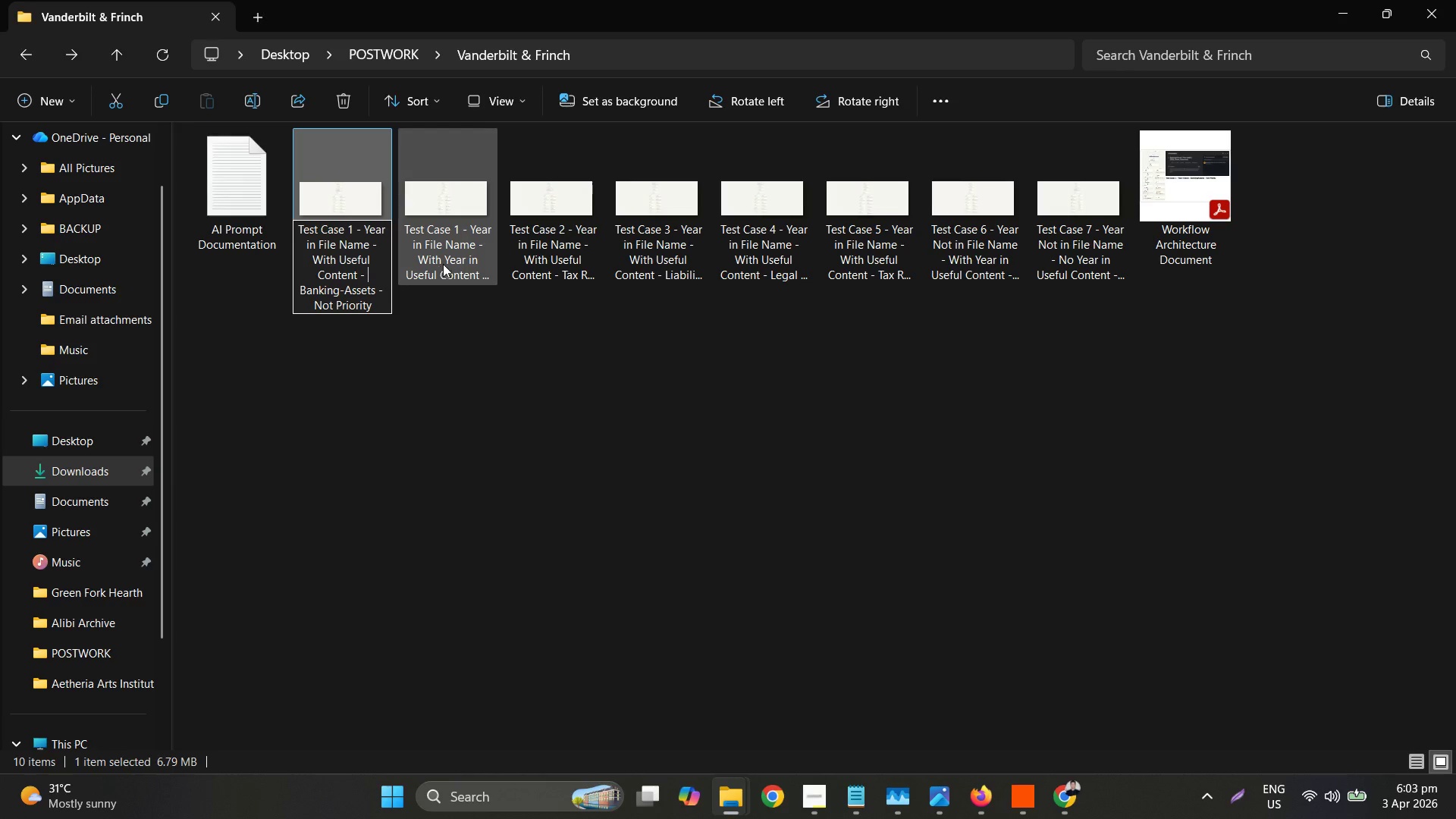 
left_click([436, 256])
 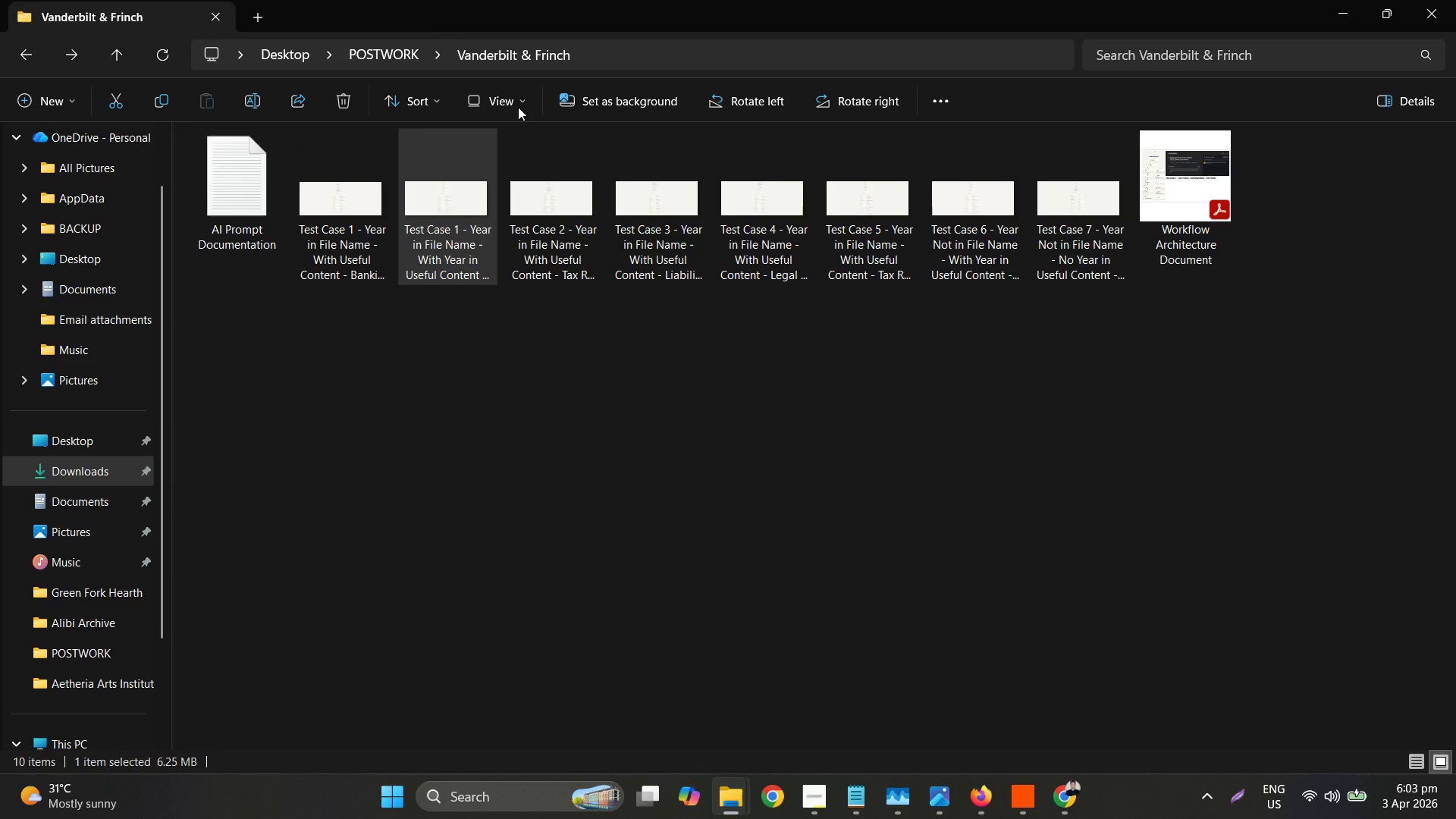 
left_click([588, 30])
 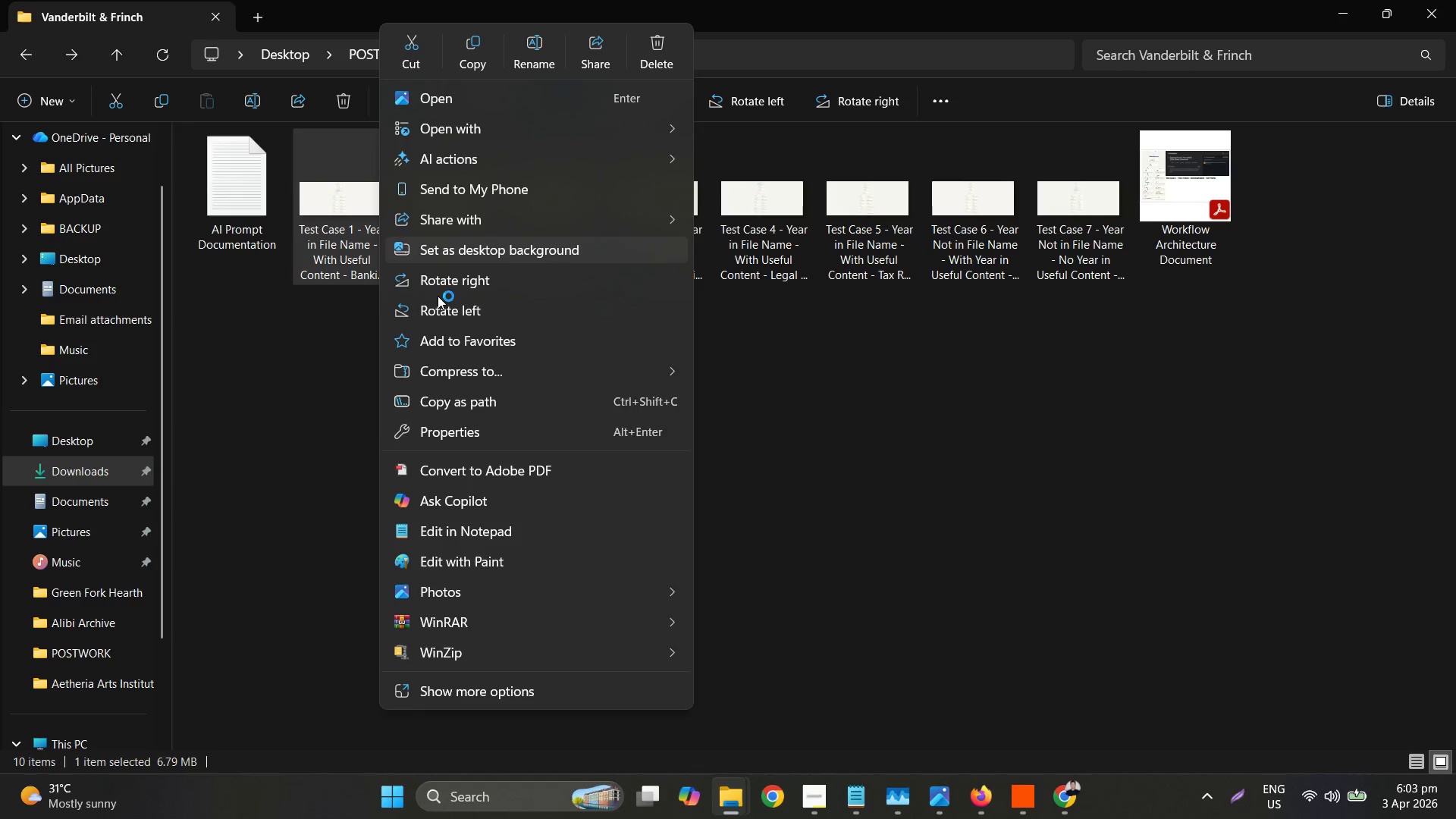 
left_click([469, 253])
 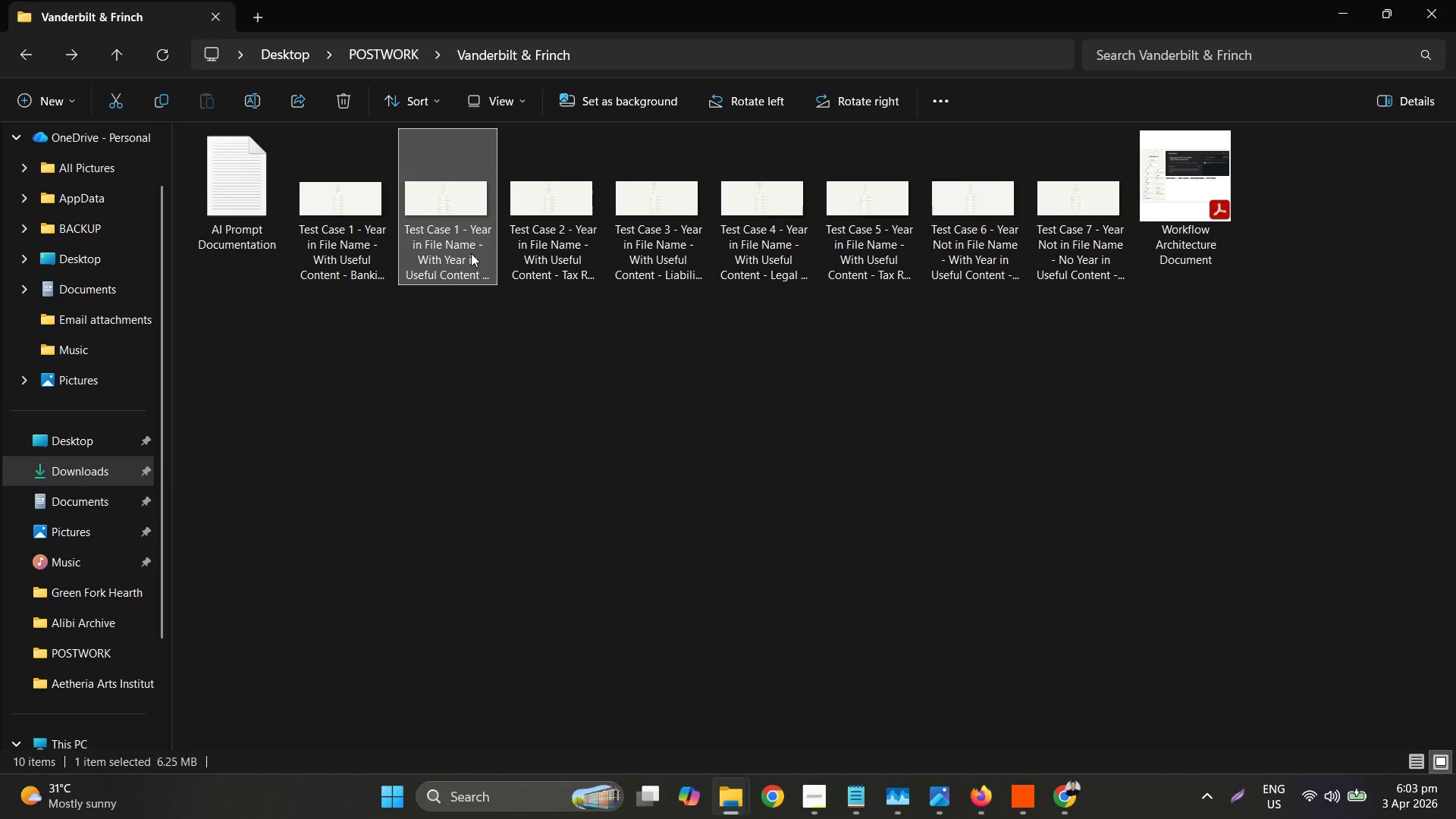 
right_click([472, 253])
 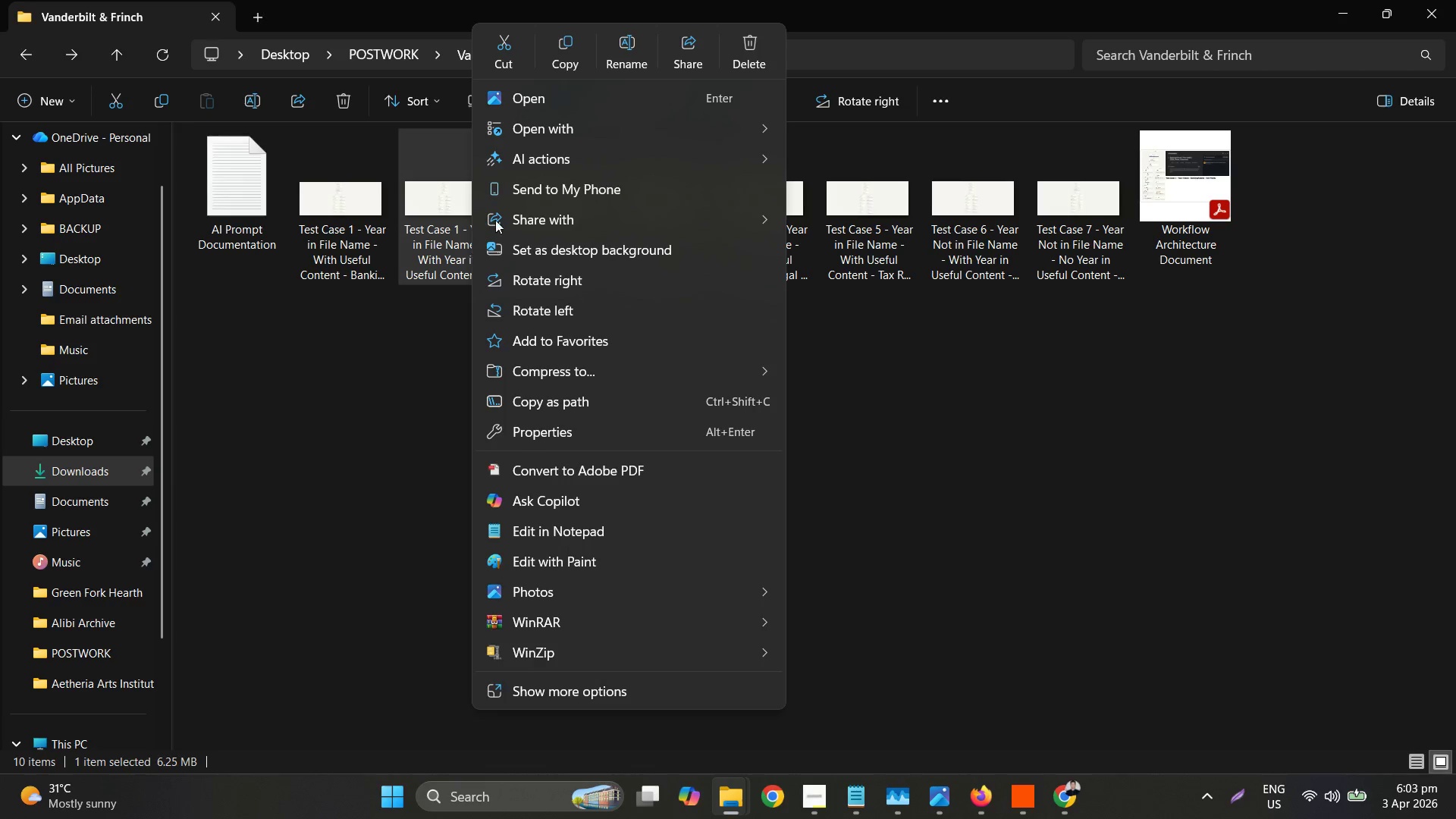 
left_click([617, 47])
 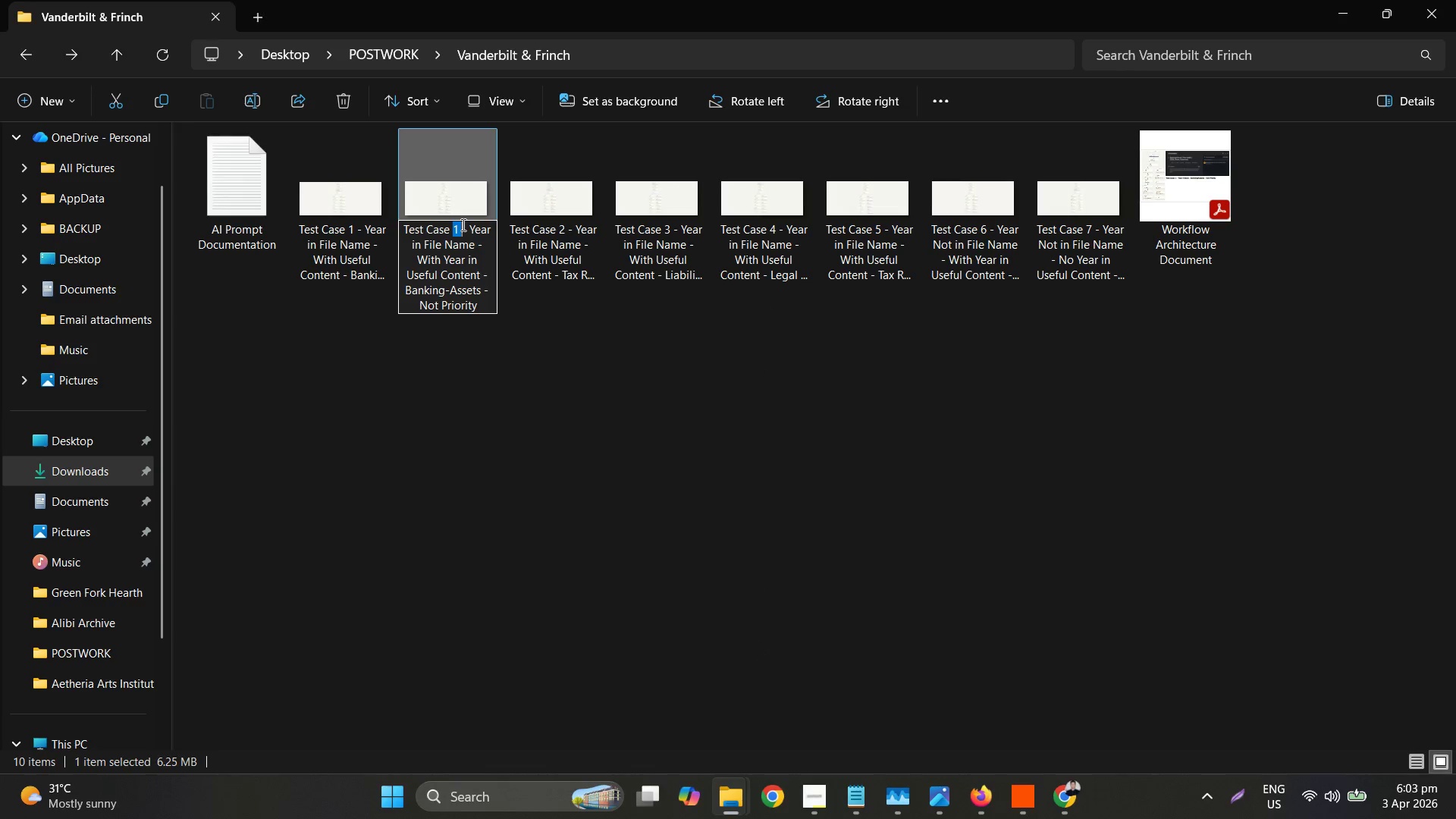 
wait(5.62)
 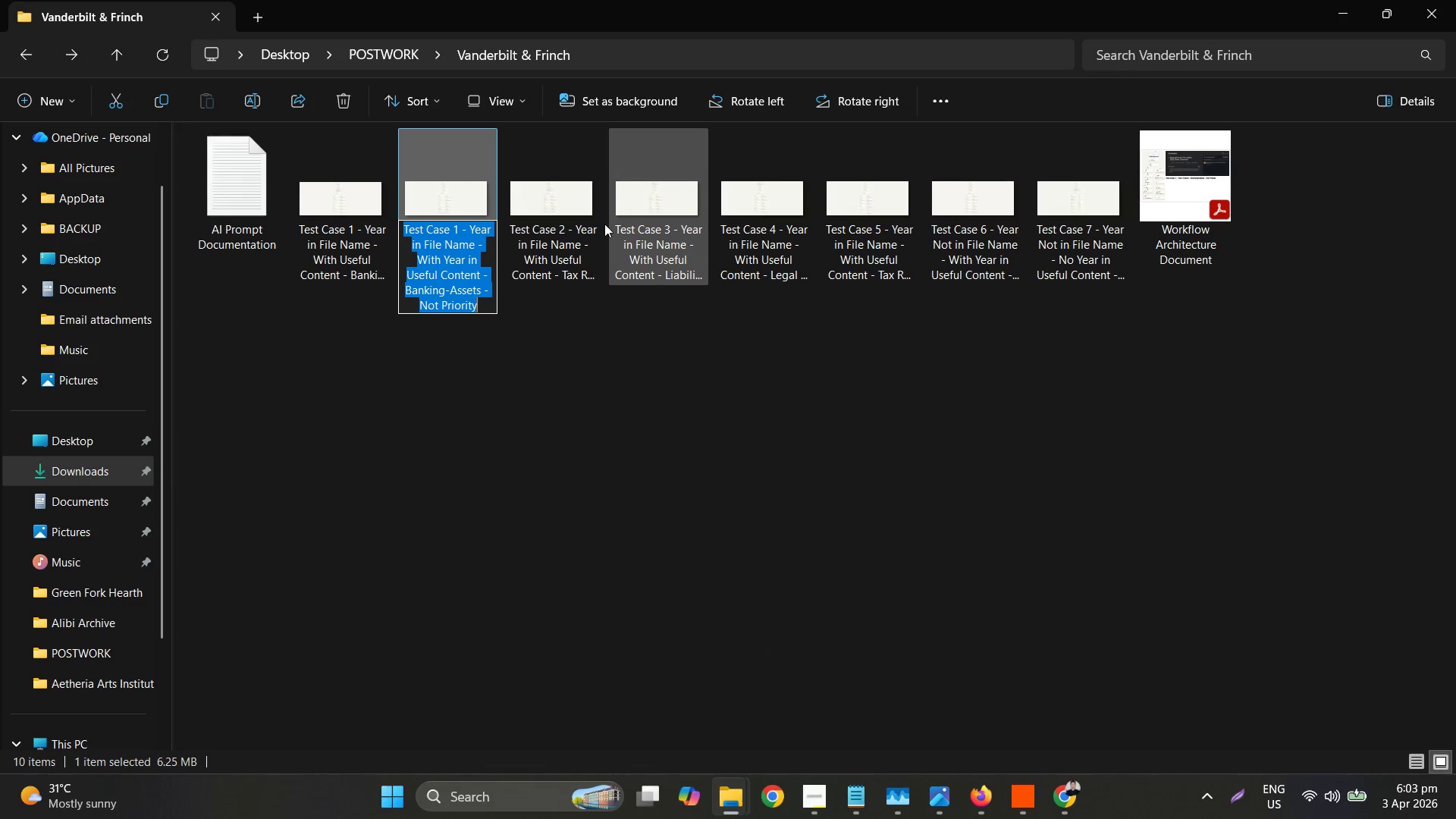 
key(8)
 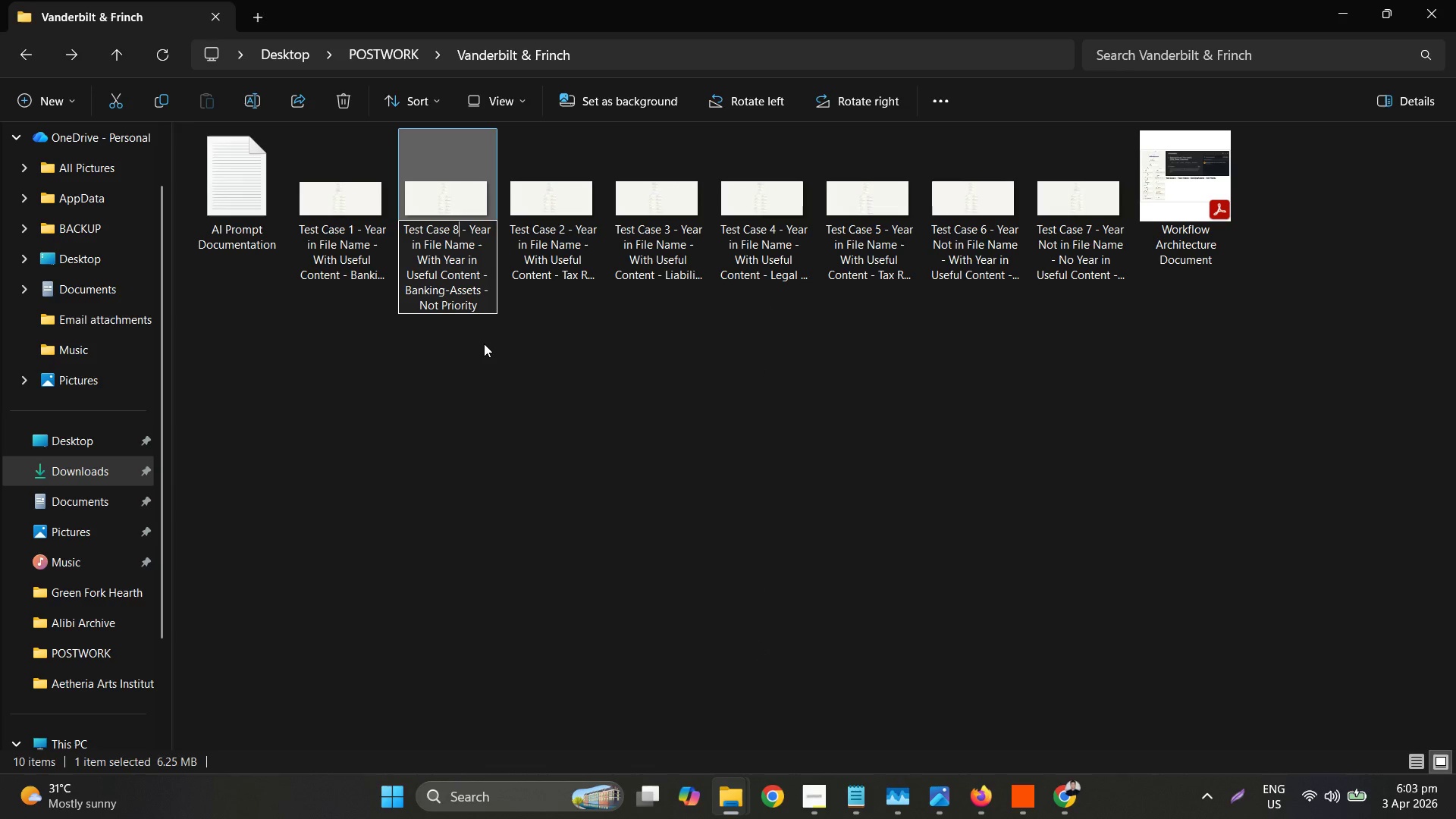 
left_click([485, 342])
 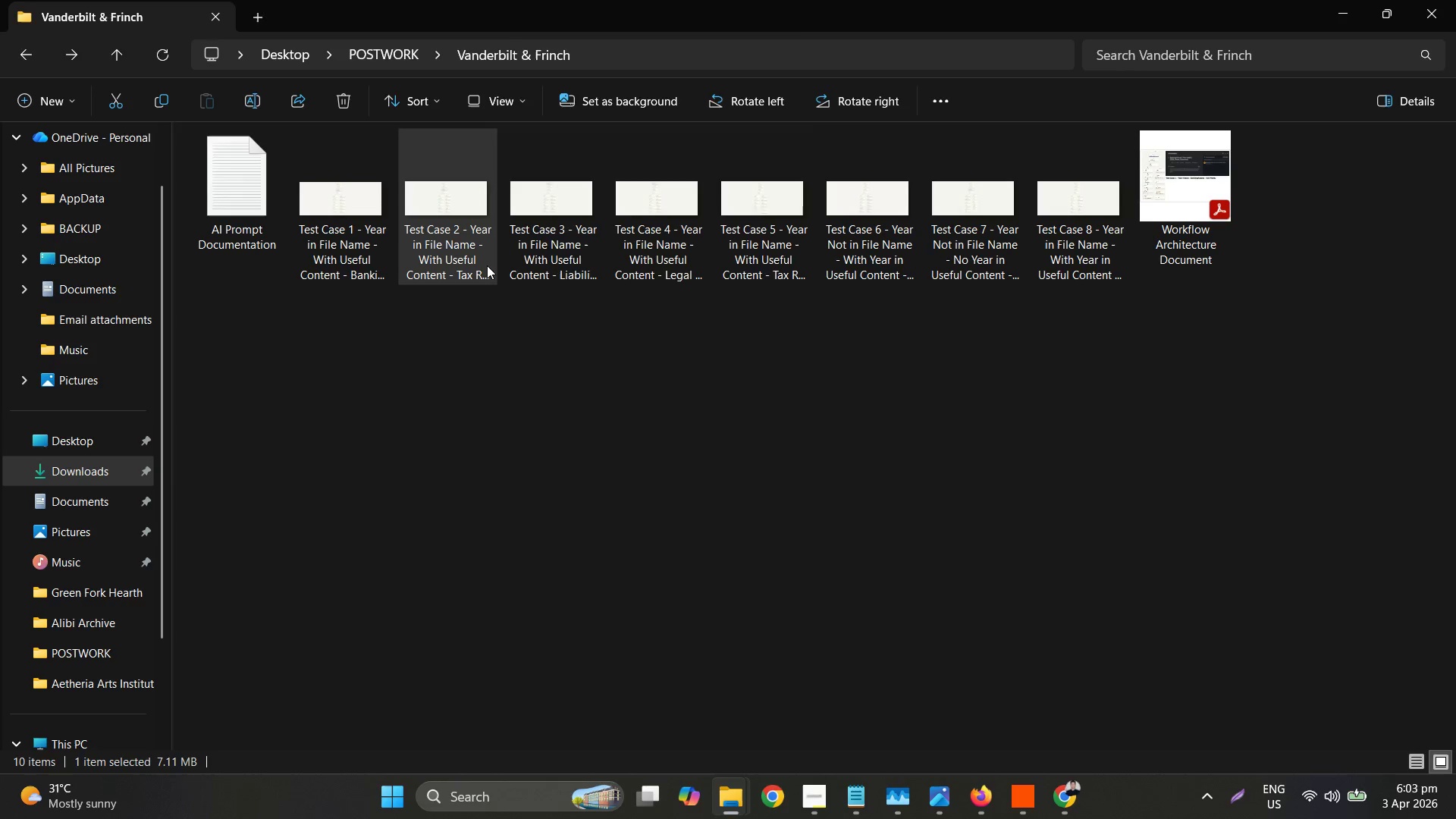 
left_click([651, 36])
 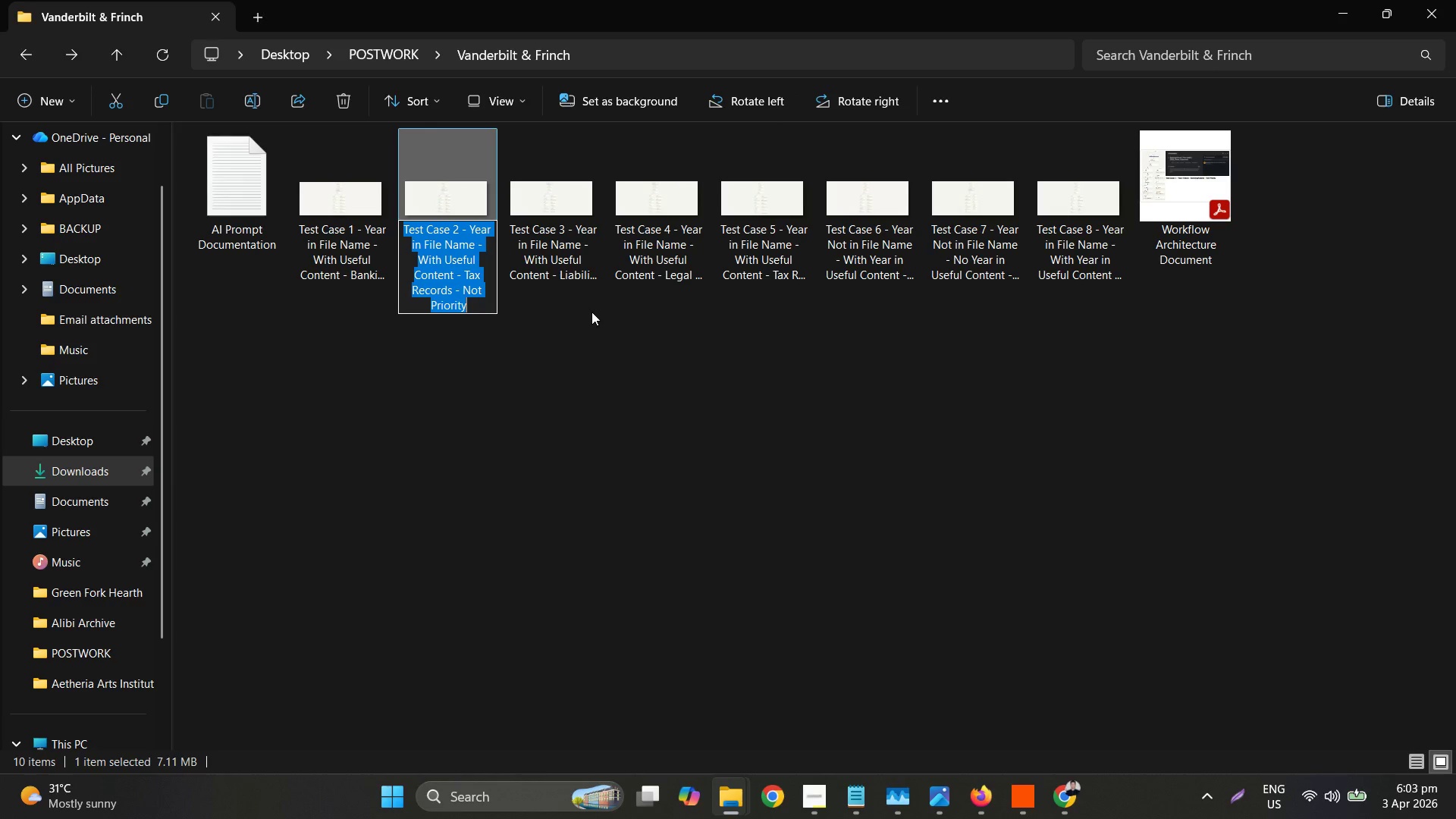 
left_click([592, 311])
 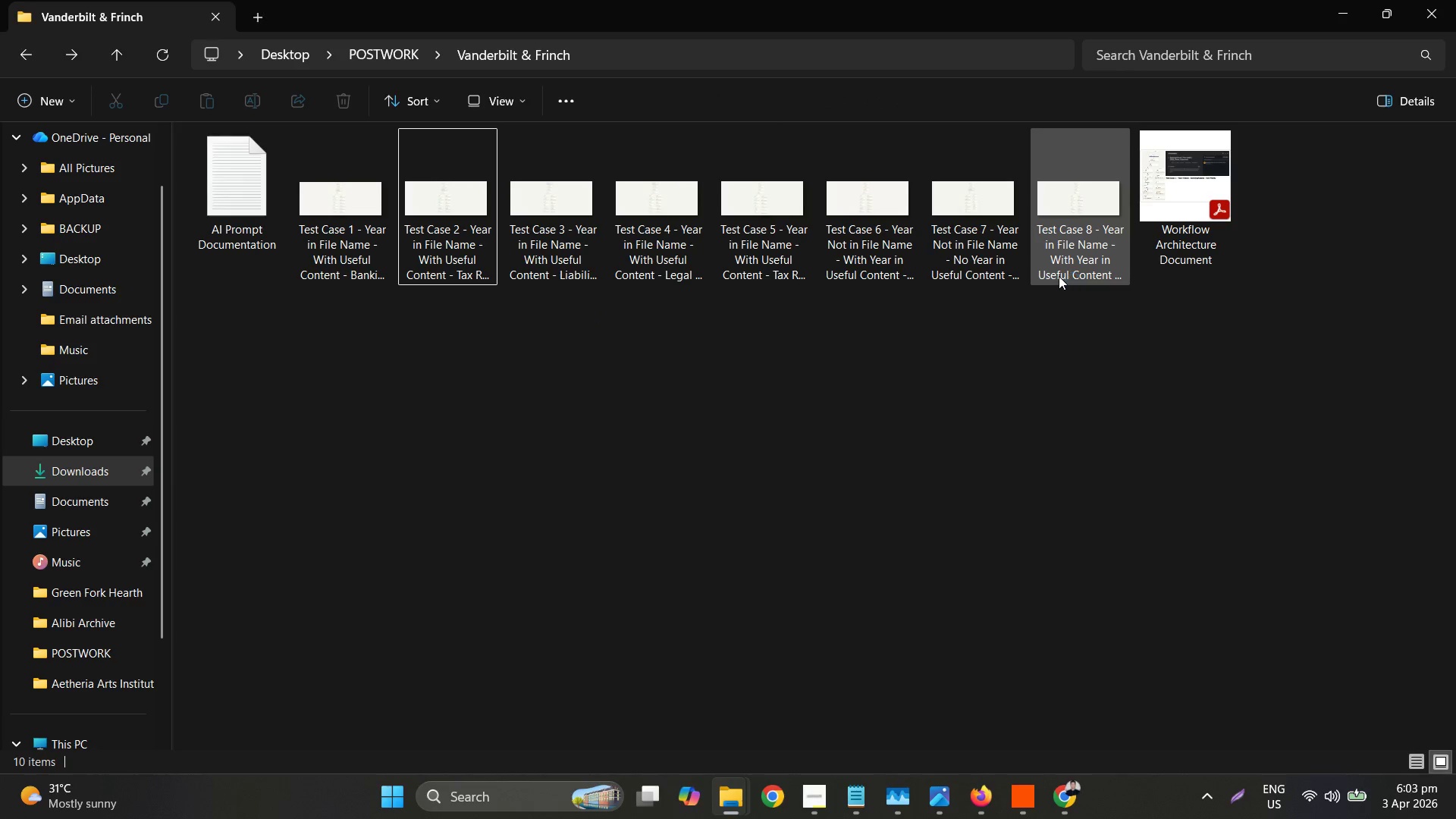 
left_click([1054, 259])
 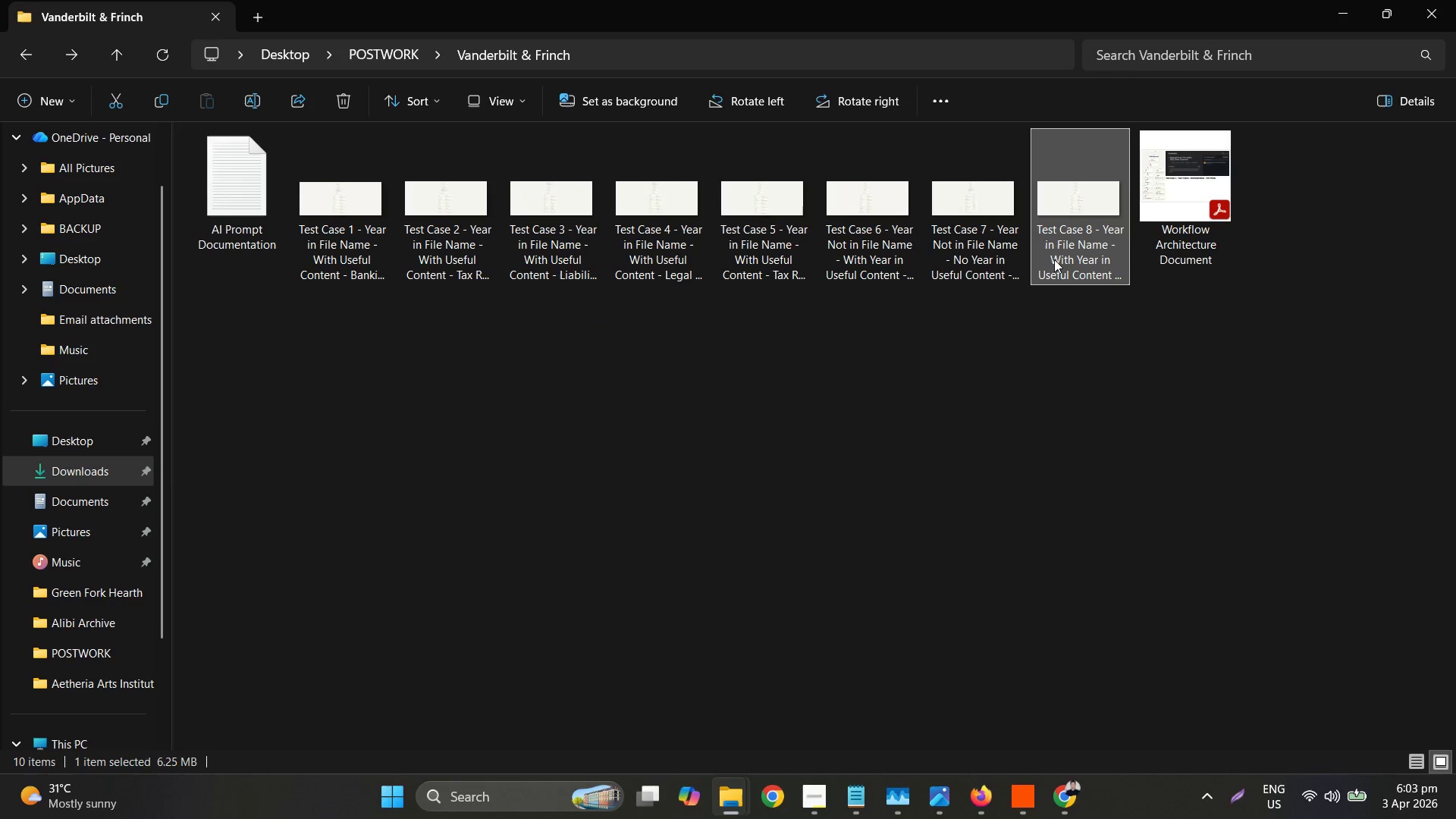 
right_click([1054, 259])
 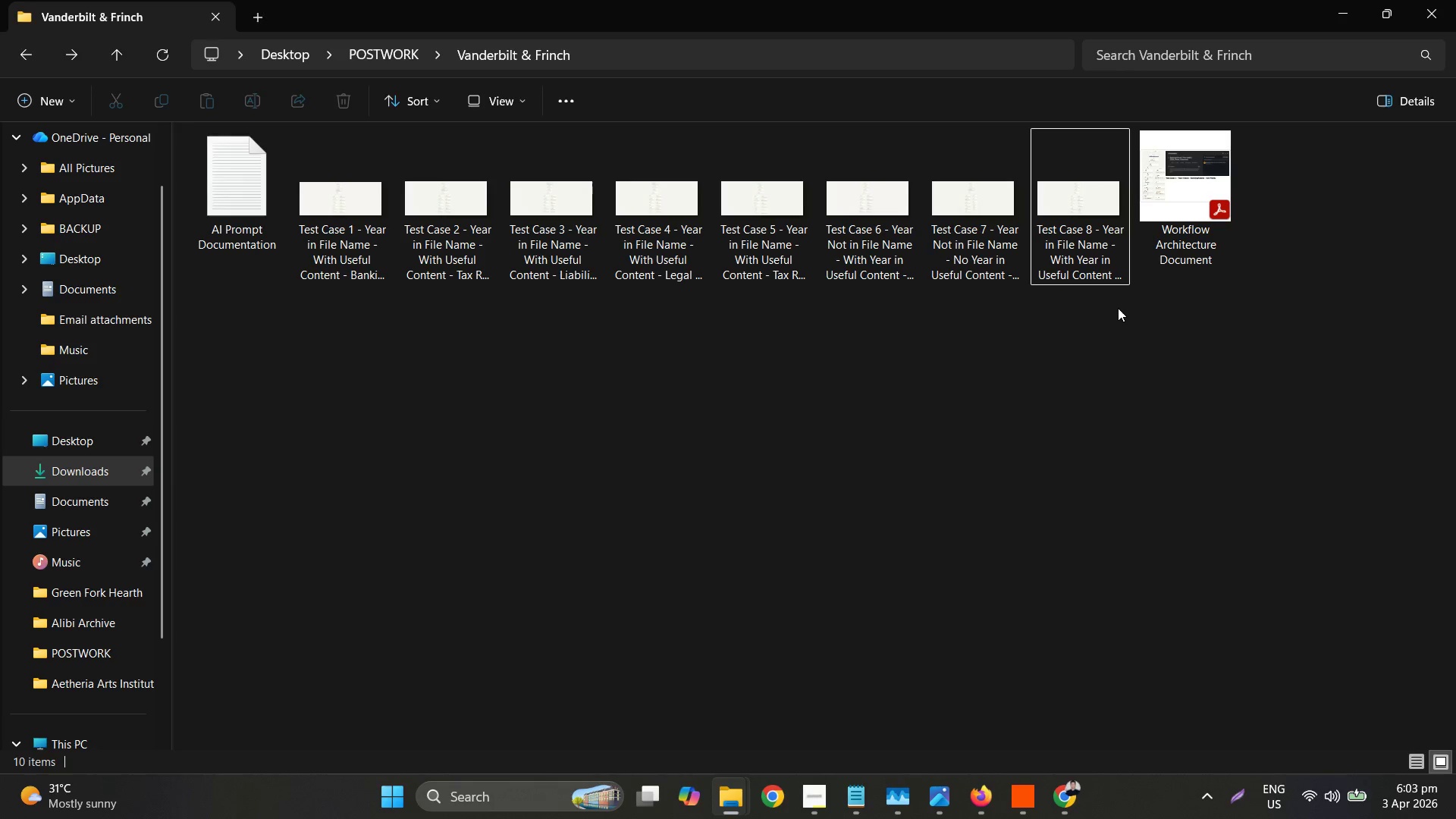 
wait(5.8)
 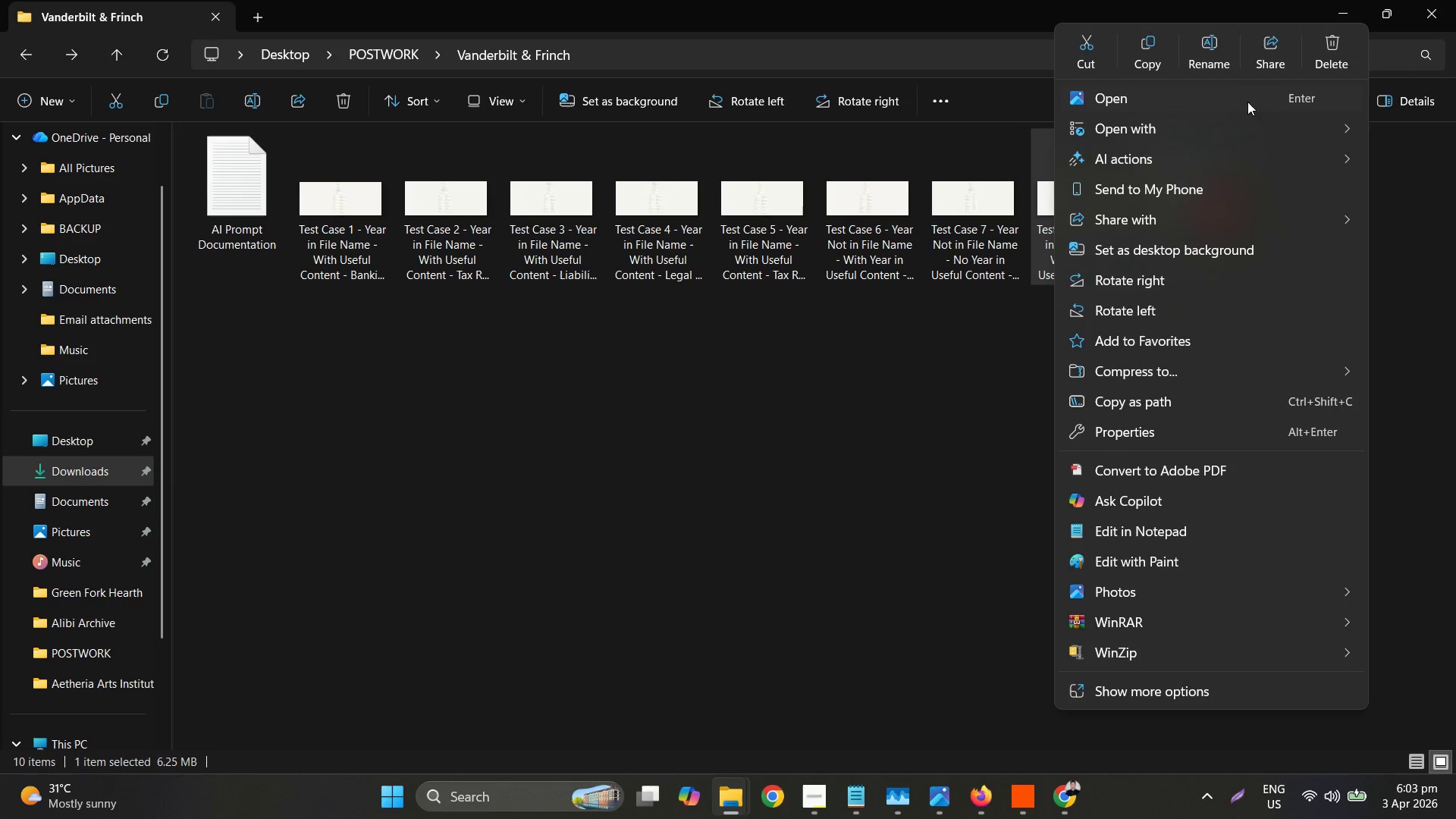 
left_click([986, 793])
 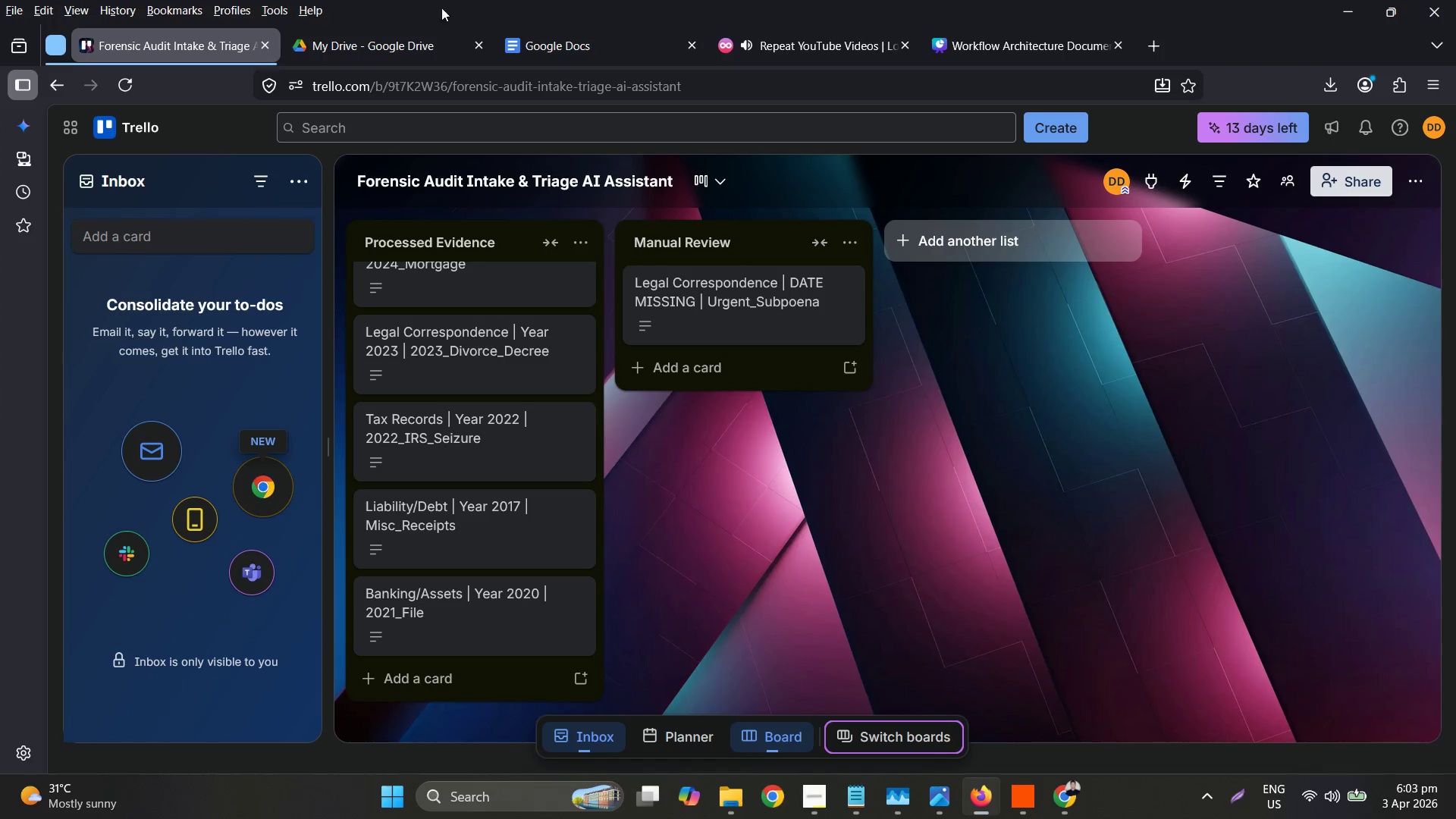 
left_click([384, 42])
 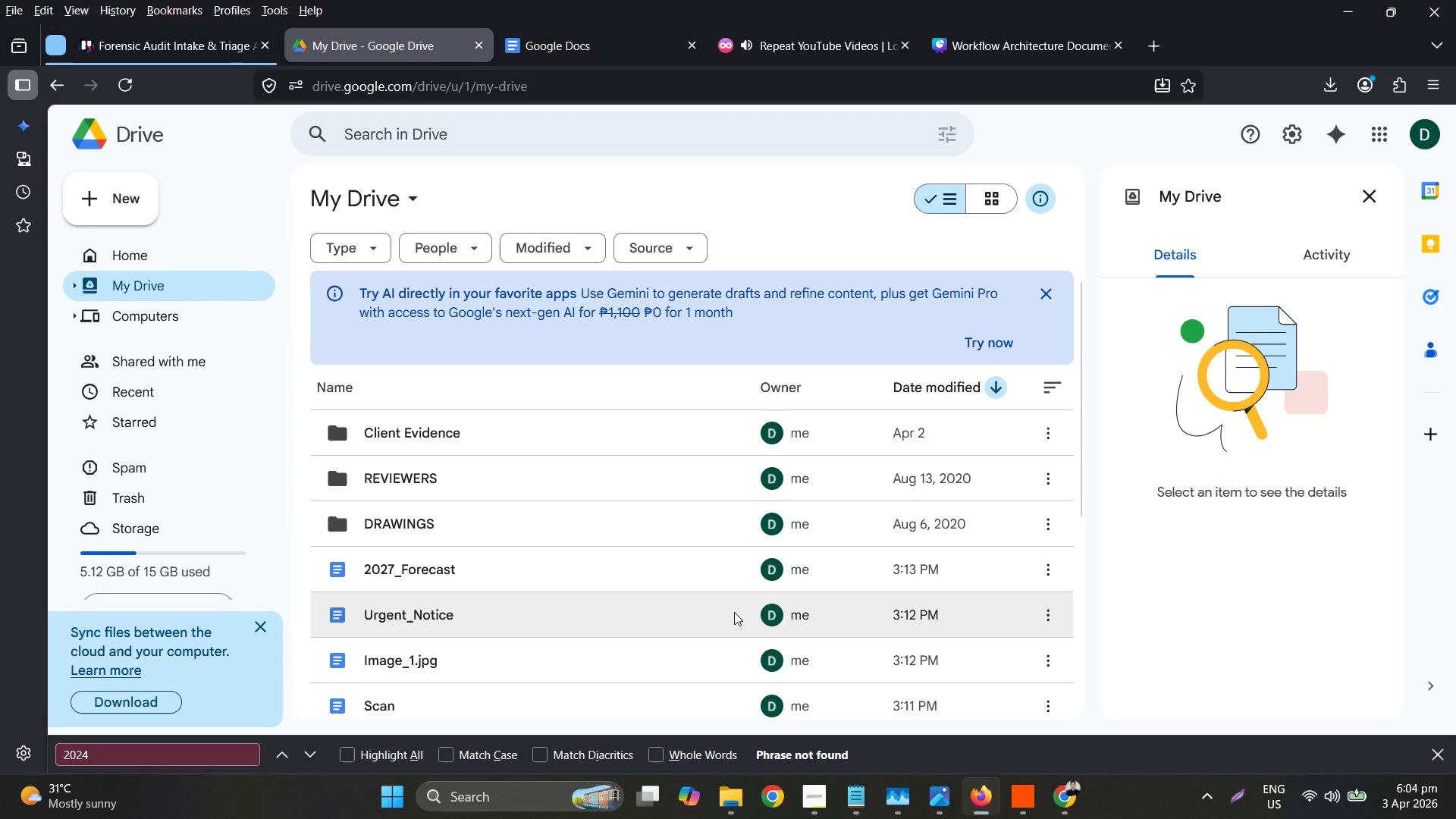 
wait(24.92)
 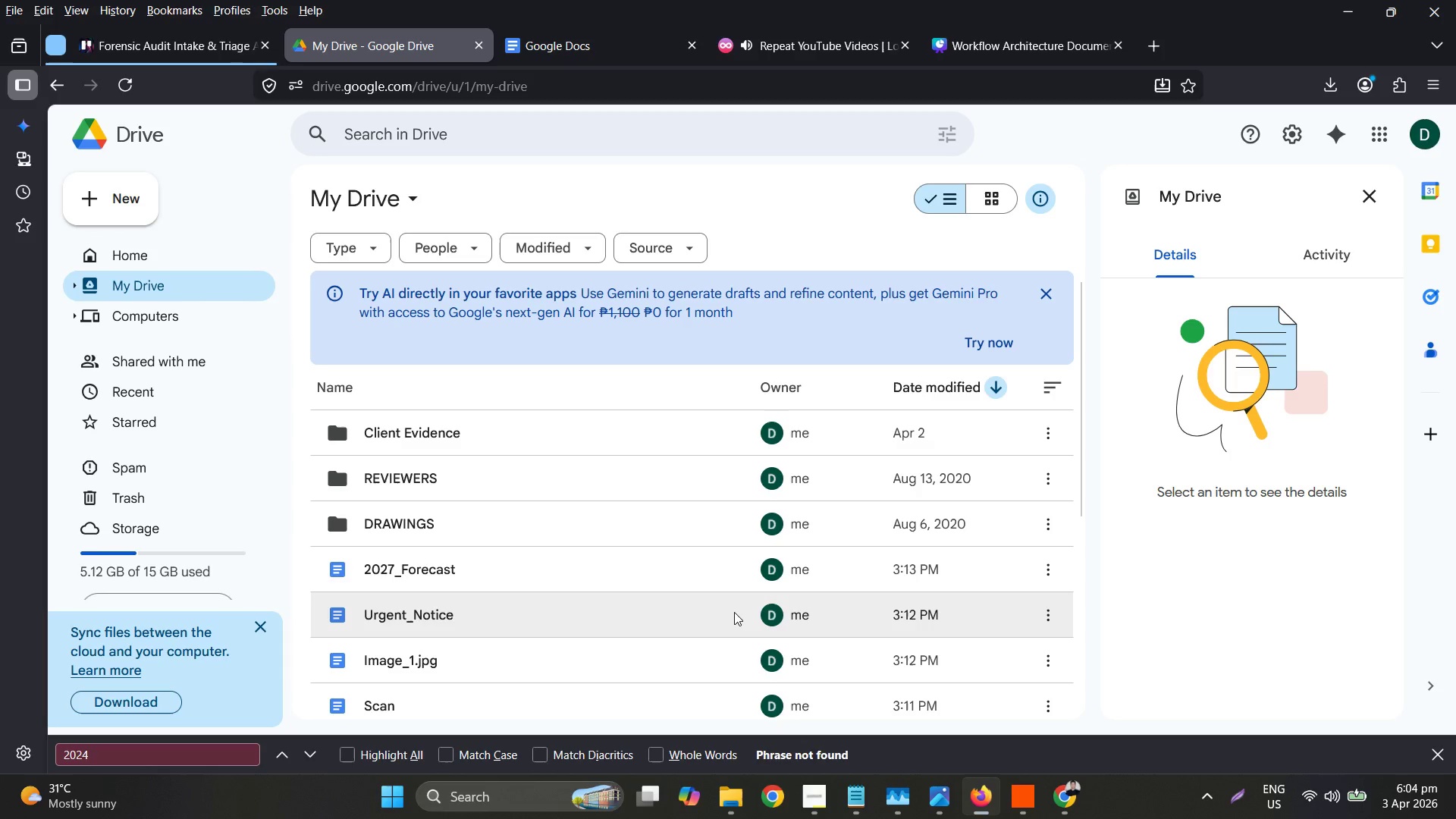 
scroll: coordinate [645, 644], scroll_direction: down, amount: 3.0
 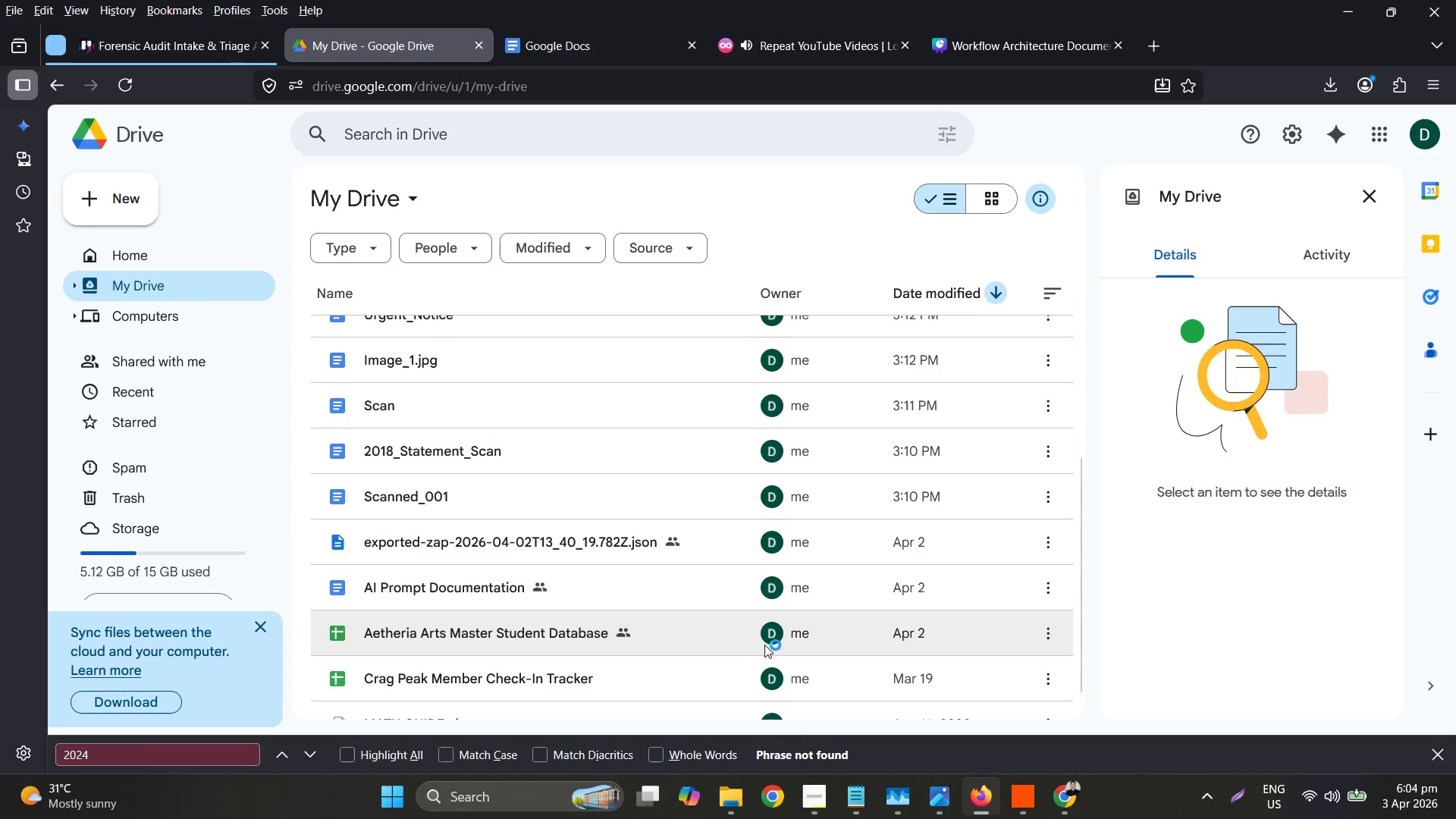 
scroll: coordinate [764, 644], scroll_direction: up, amount: 1.0
 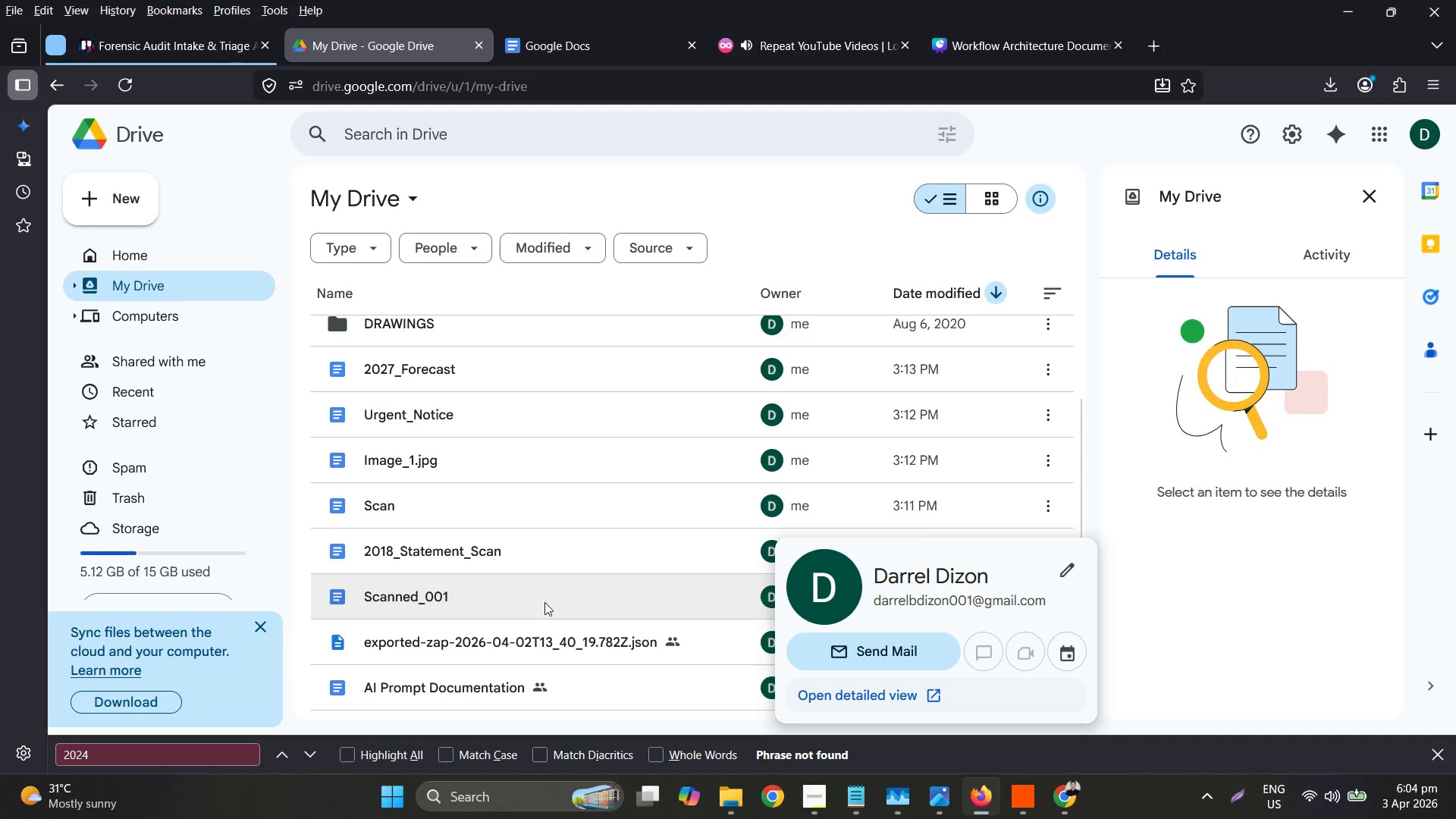 
double_click([549, 604])
 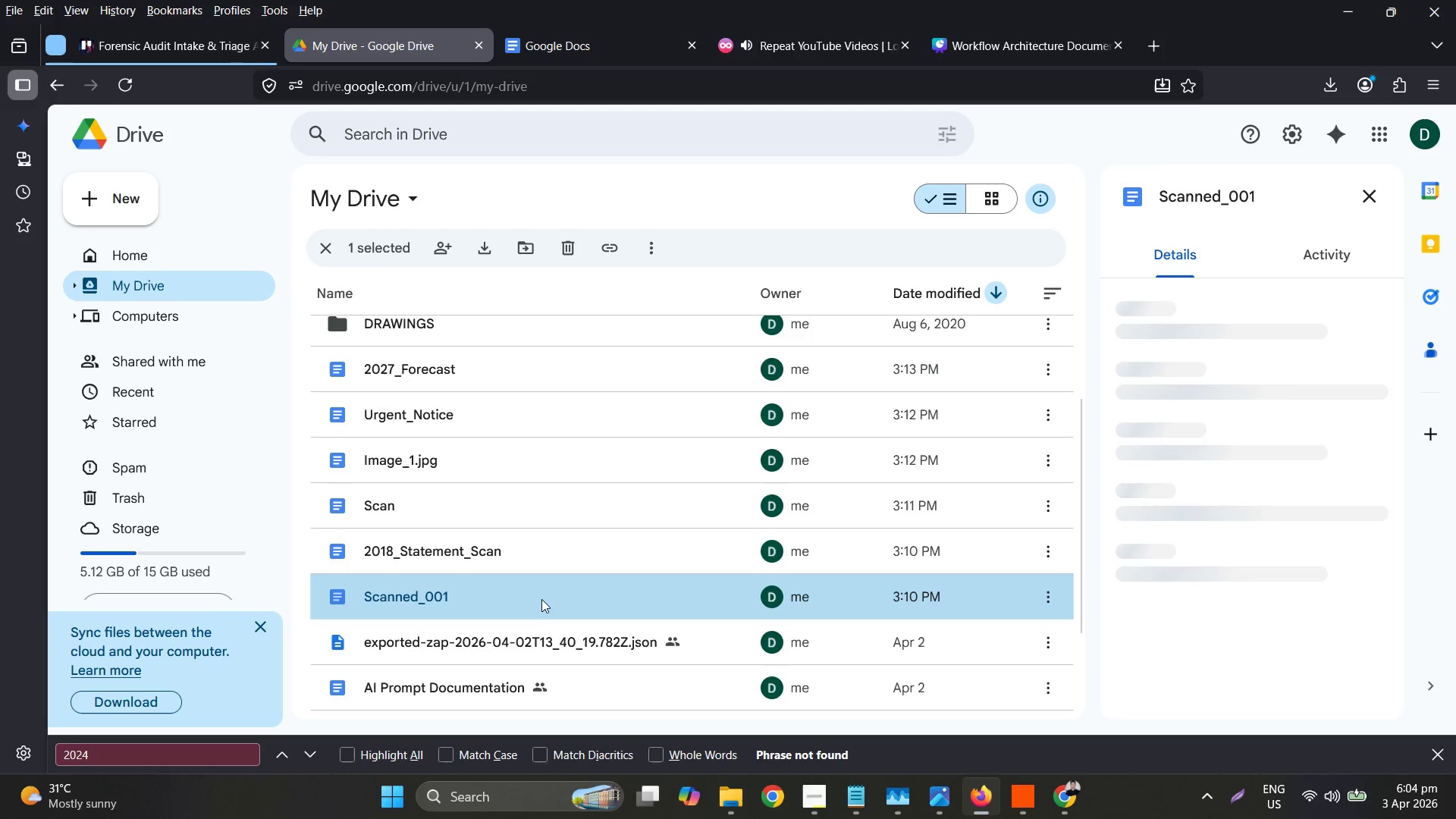 
double_click([541, 598])
 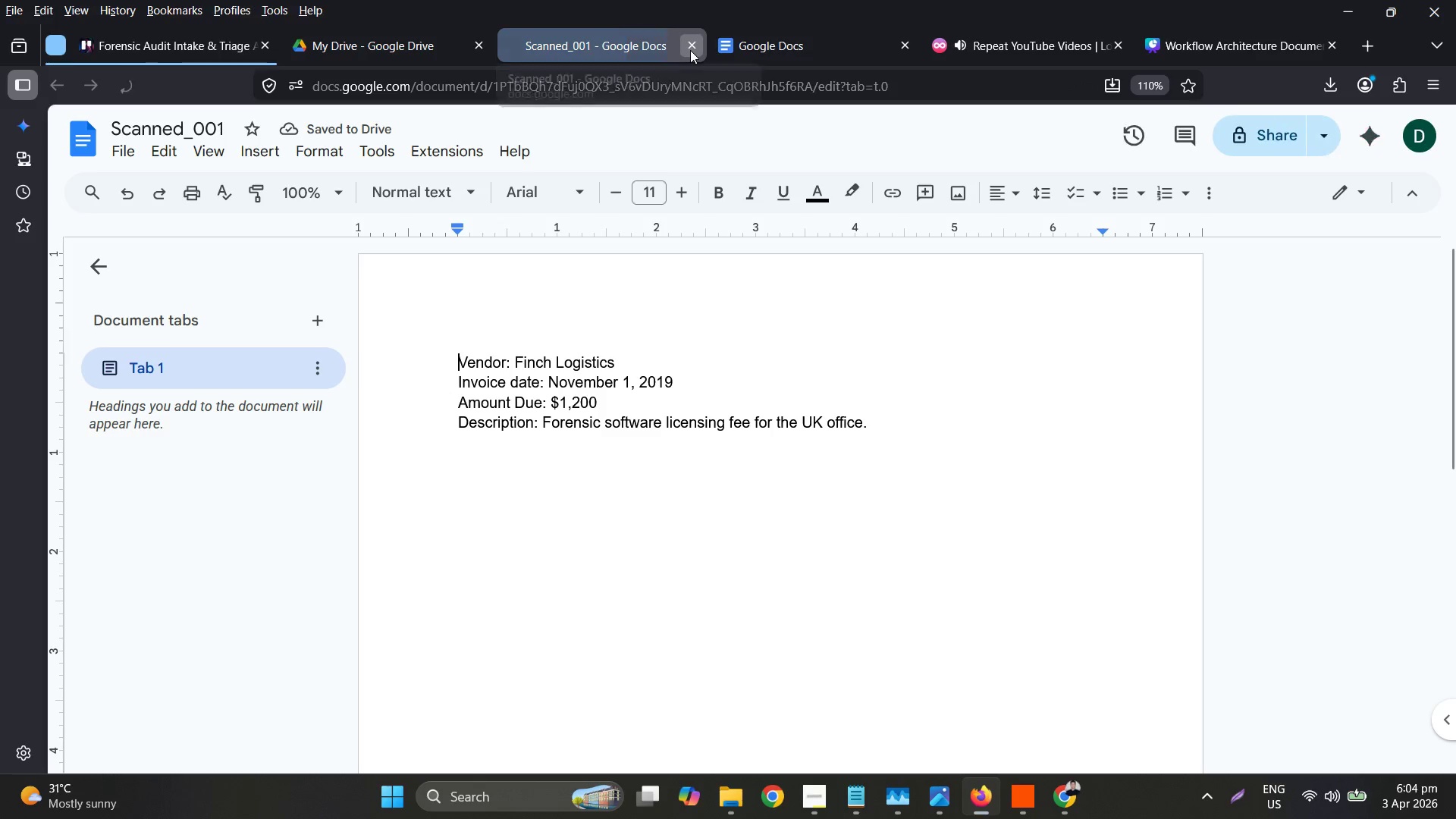 
left_click([690, 50])
 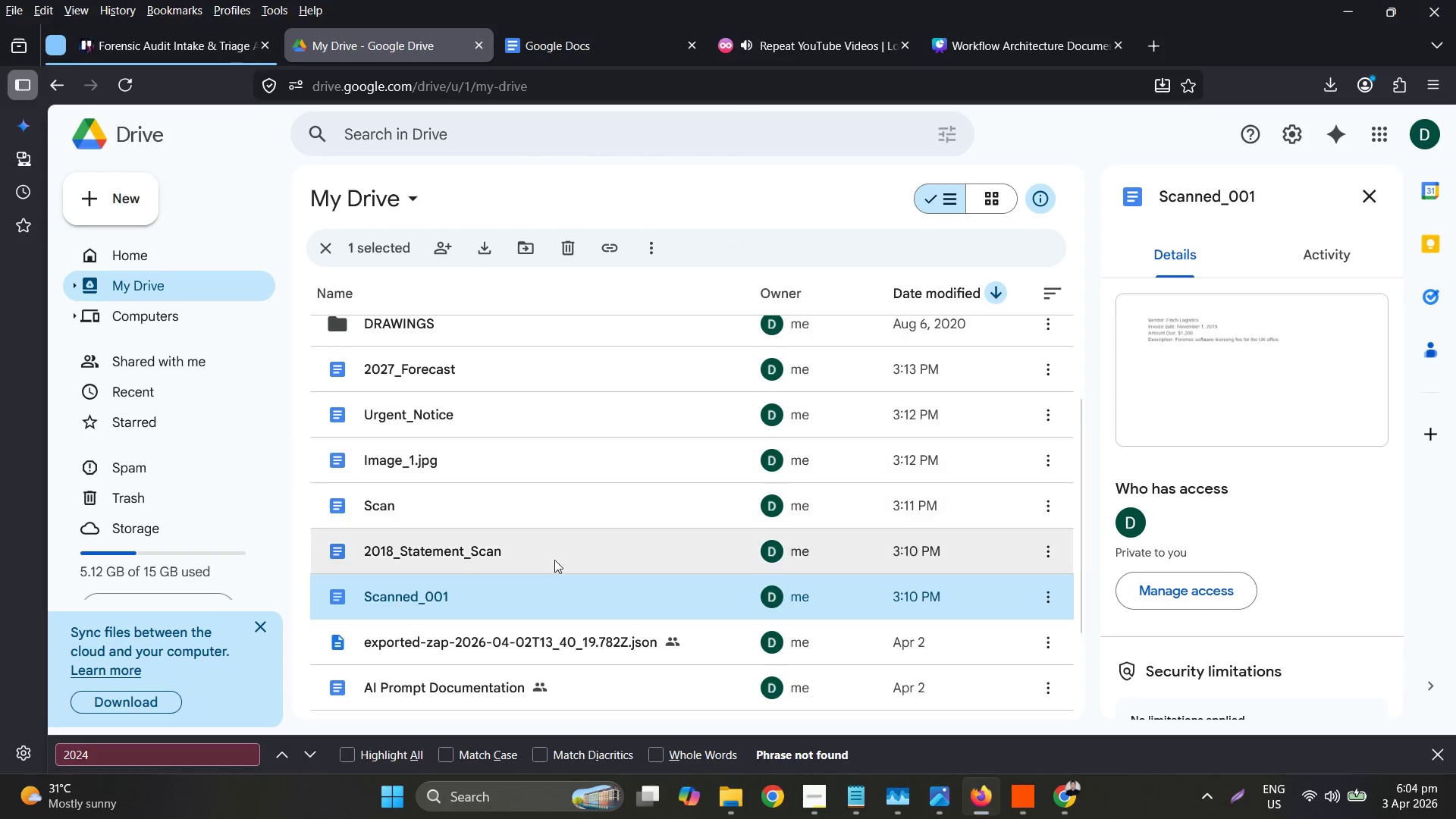 
left_click_drag(start_coordinate=[548, 594], to_coordinate=[489, 597])
 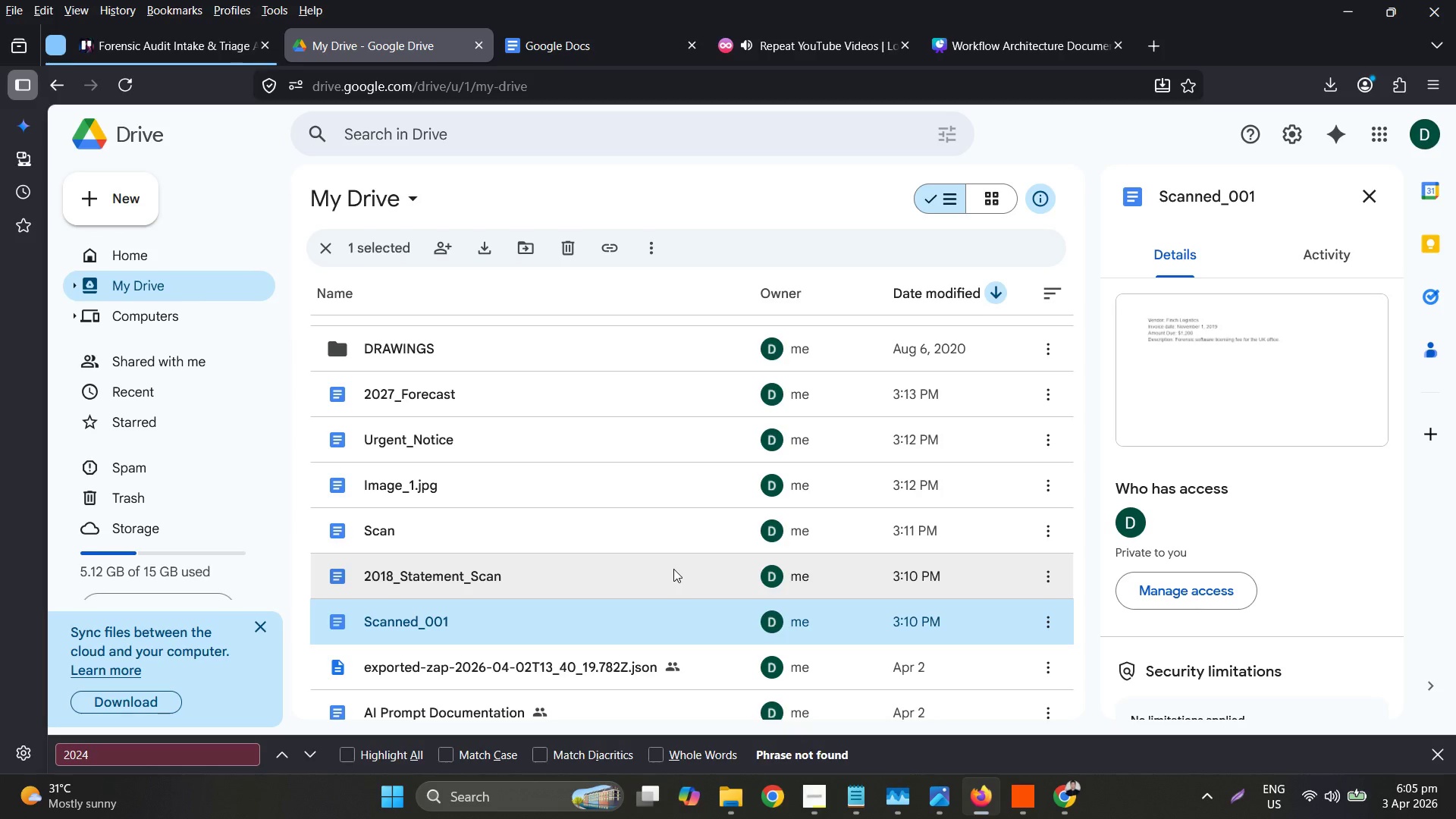 
wait(58.92)
 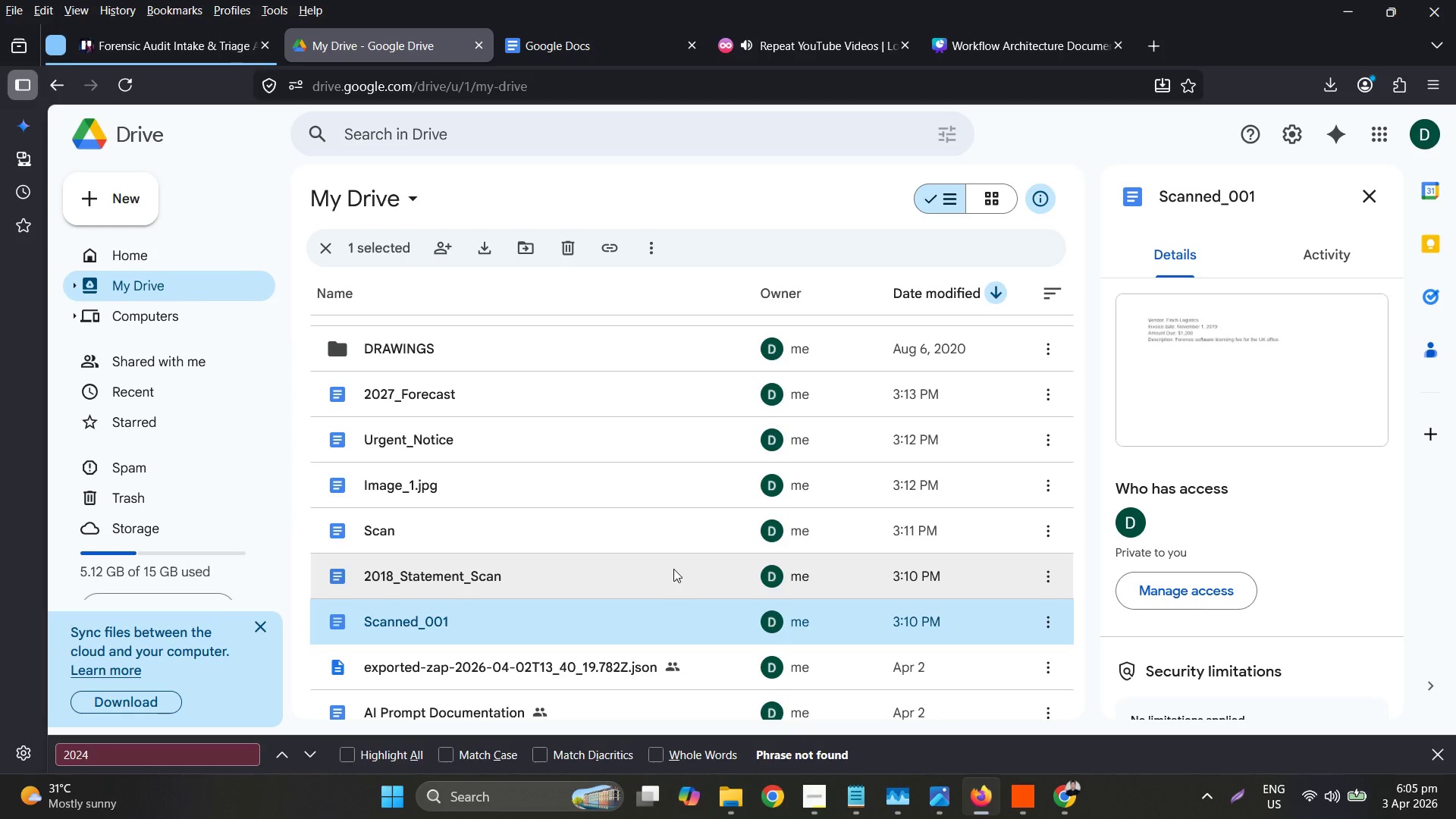 
left_click([526, 610])
 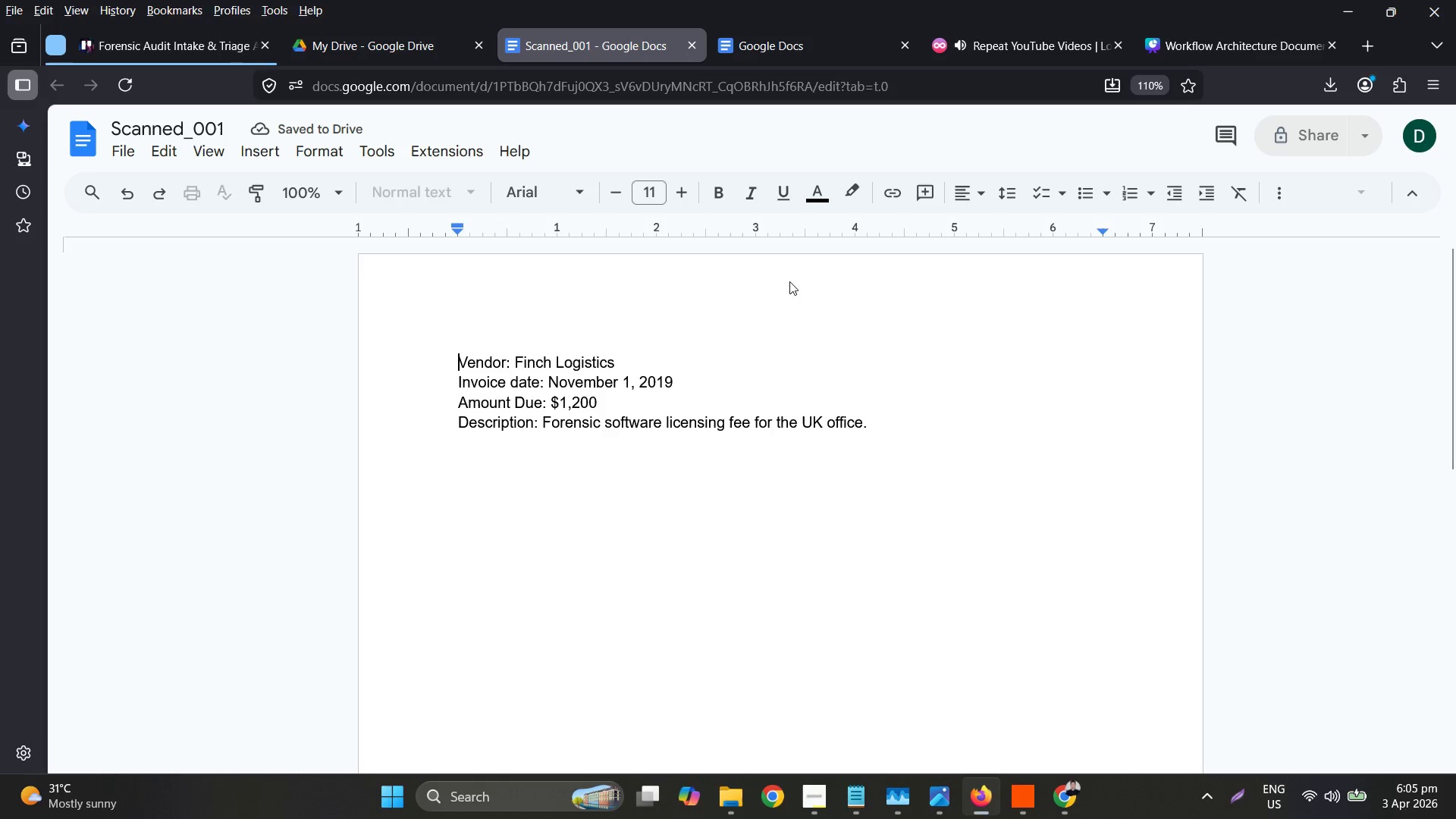 
left_click([403, 52])
 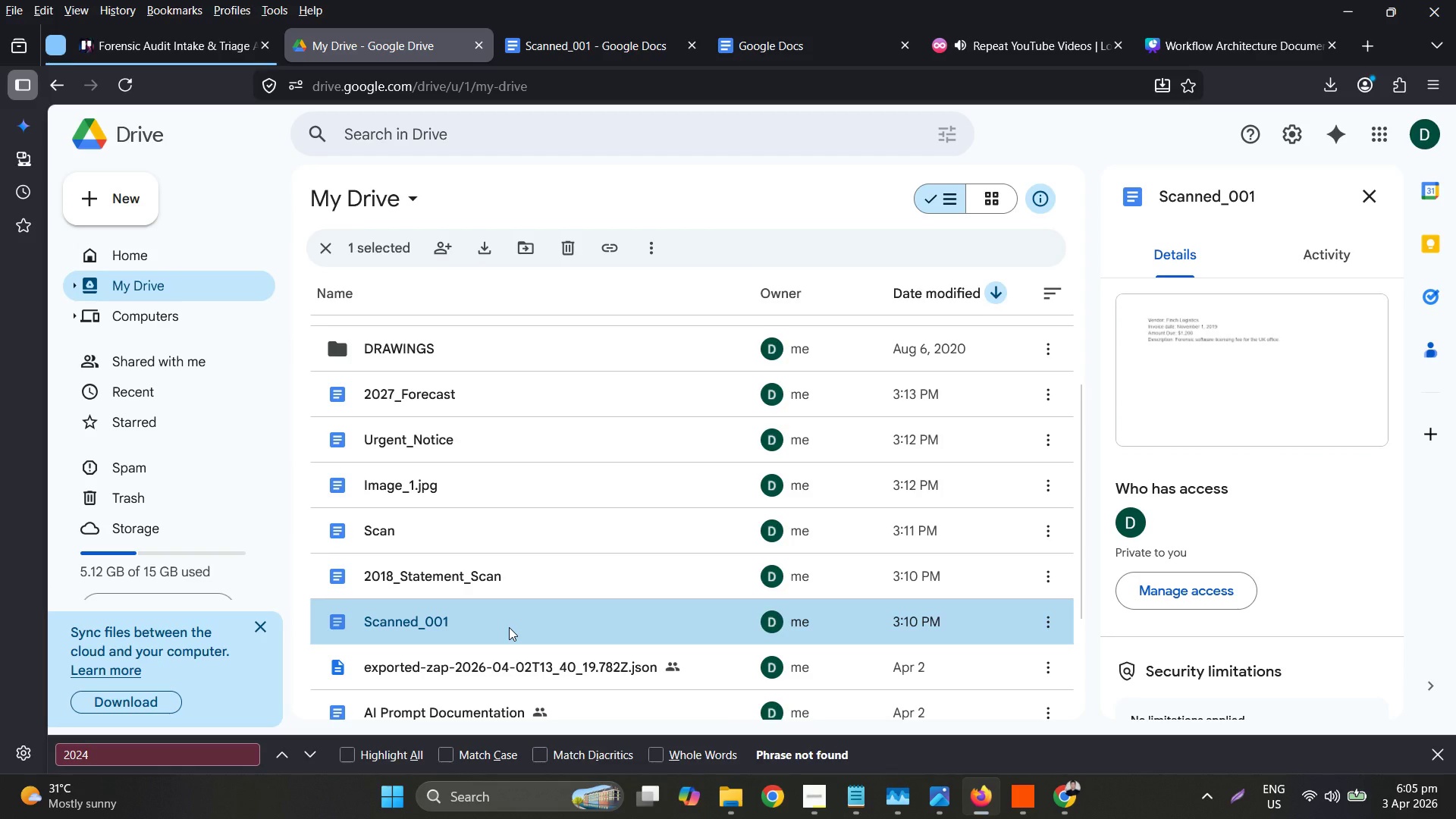 
left_click_drag(start_coordinate=[509, 627], to_coordinate=[482, 404])
 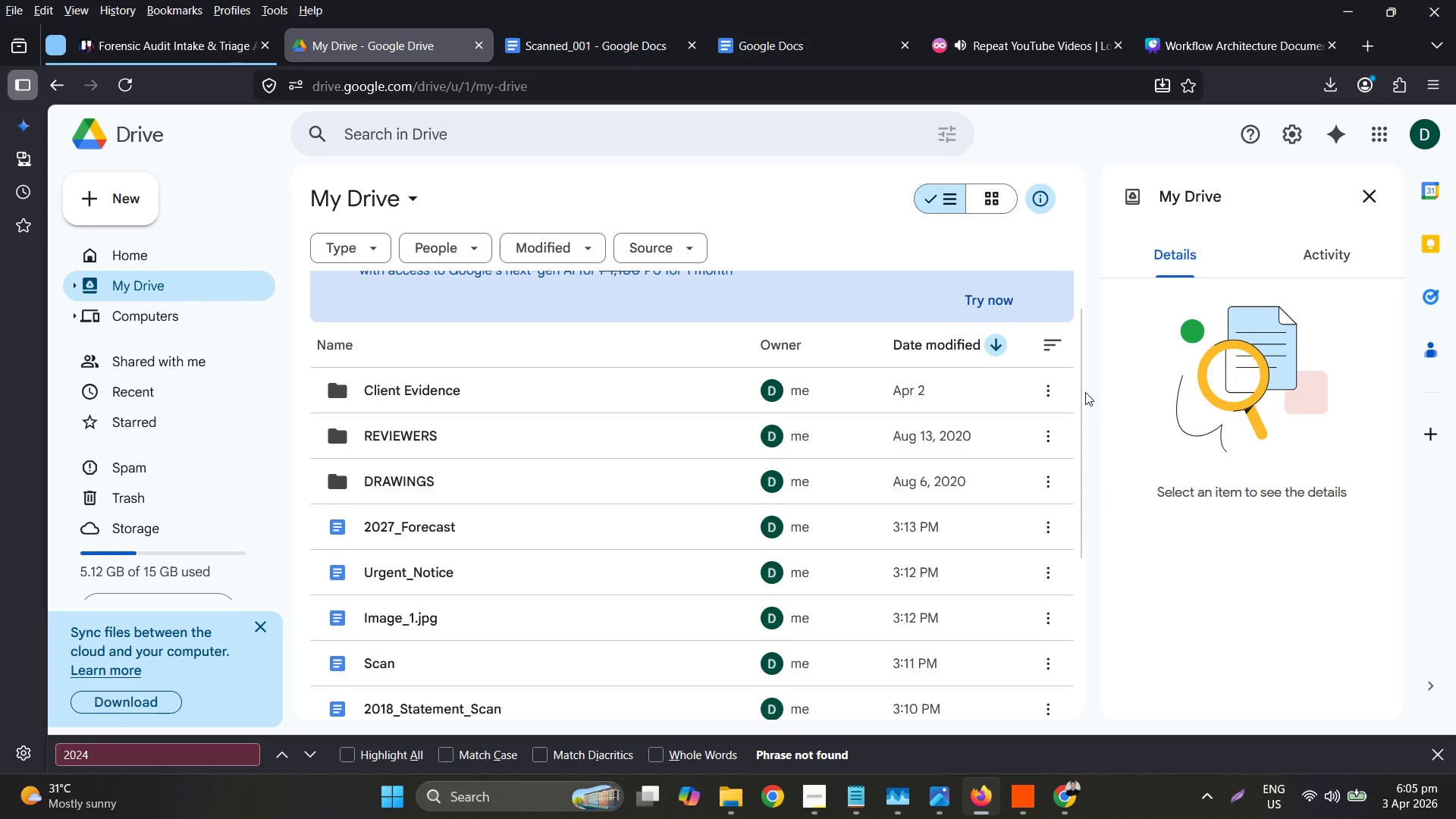 
wait(18.47)
 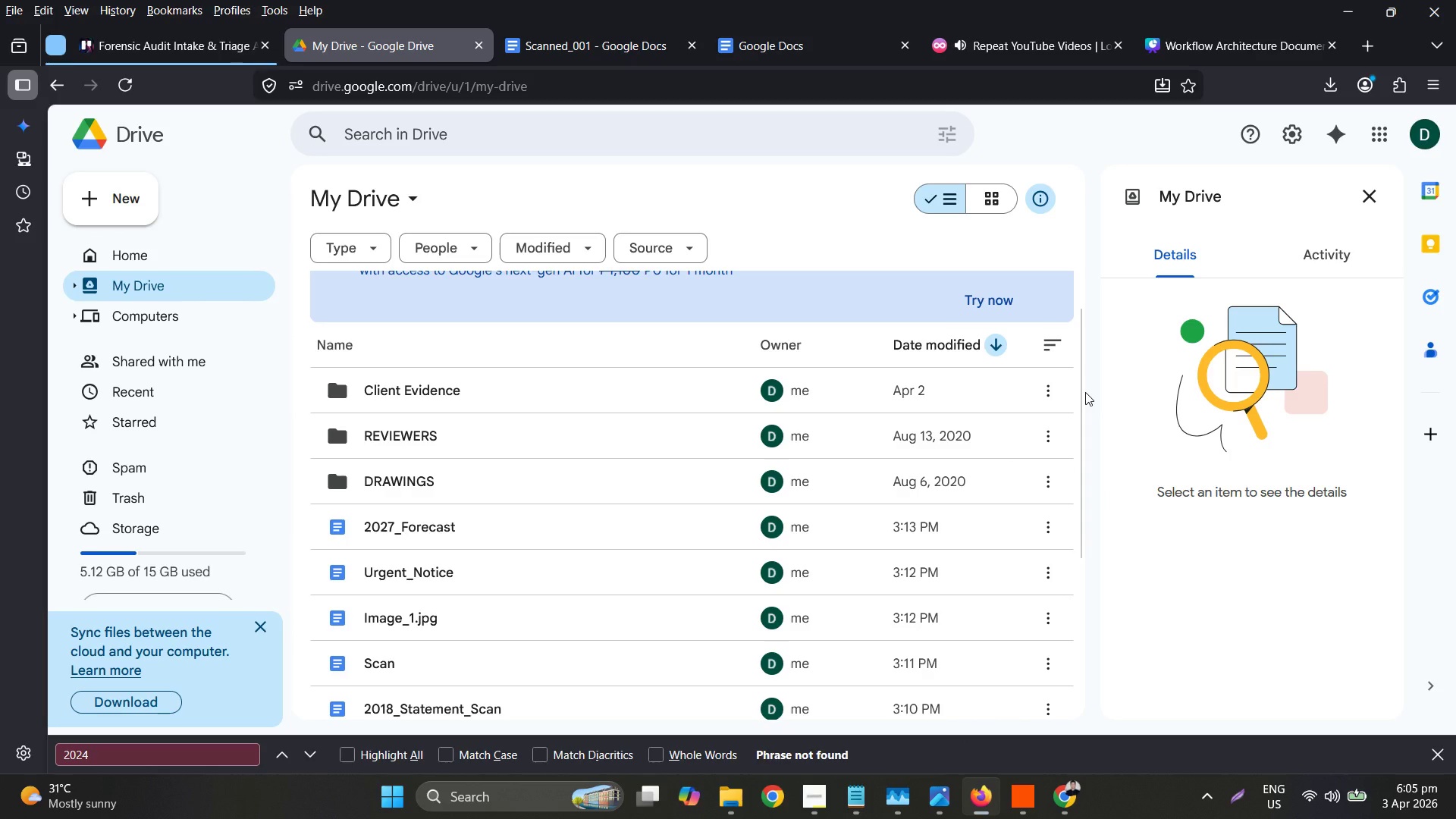 
left_click([1075, 798])
 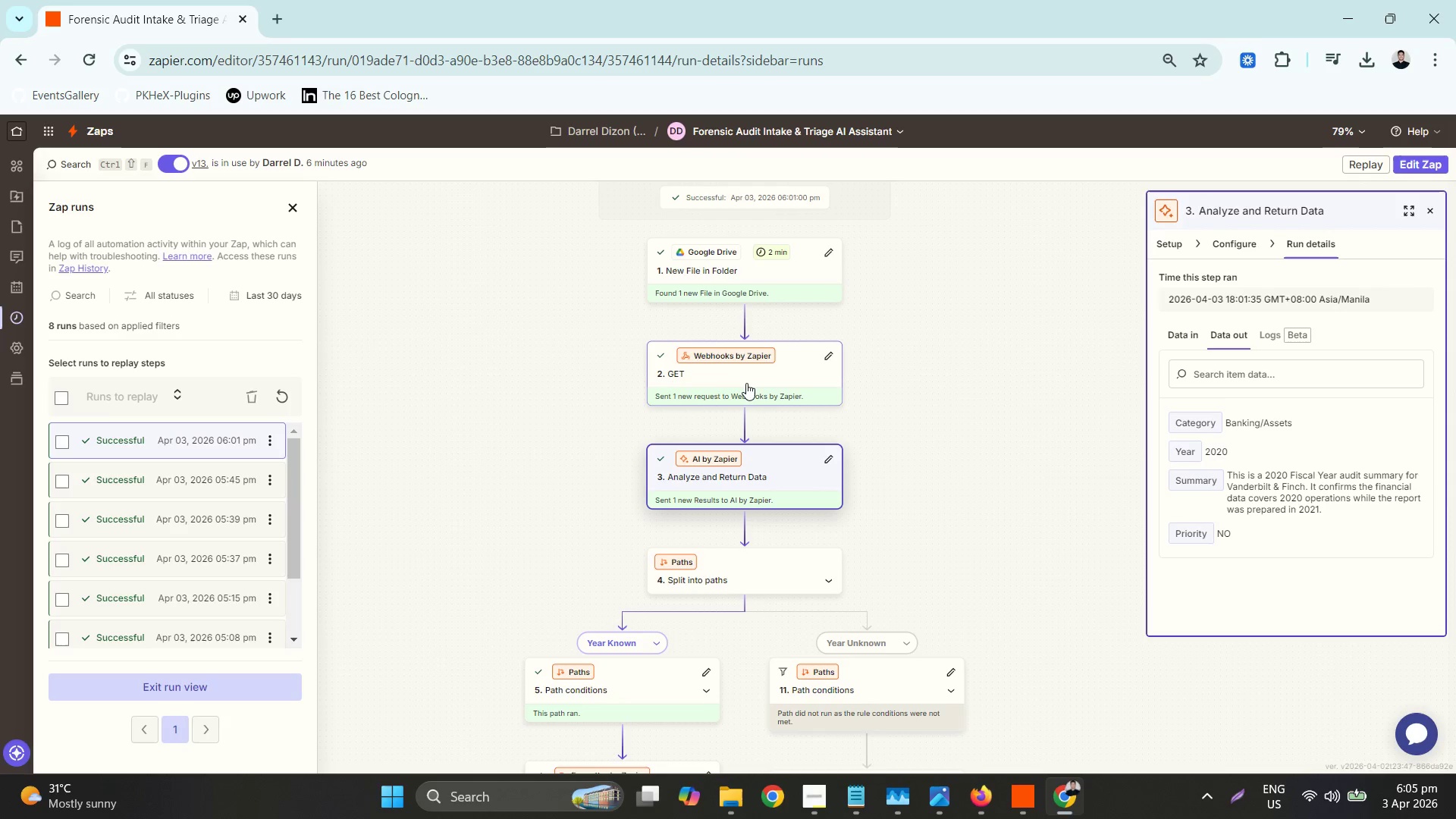 
left_click([736, 484])
 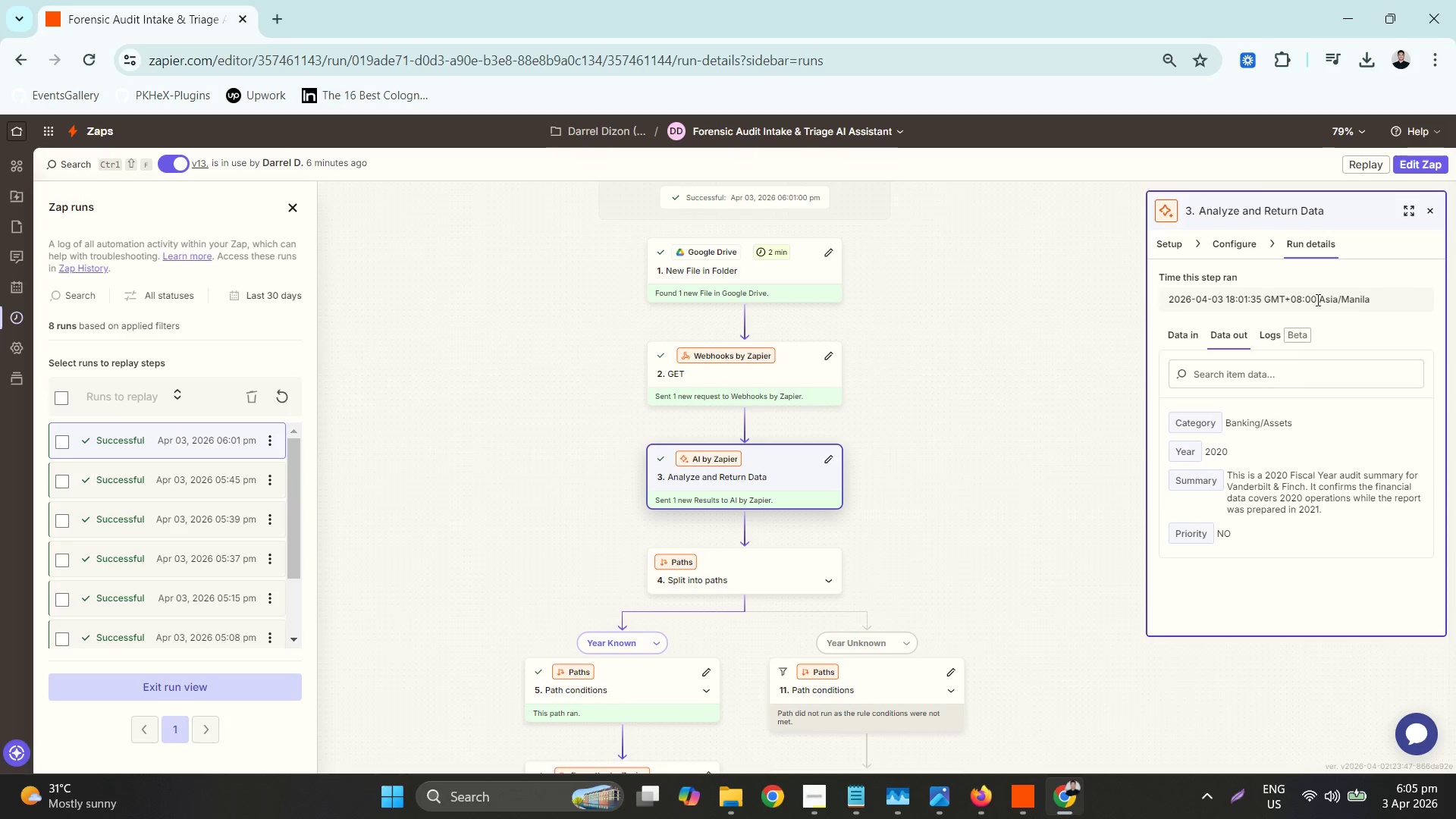 
left_click([1263, 240])
 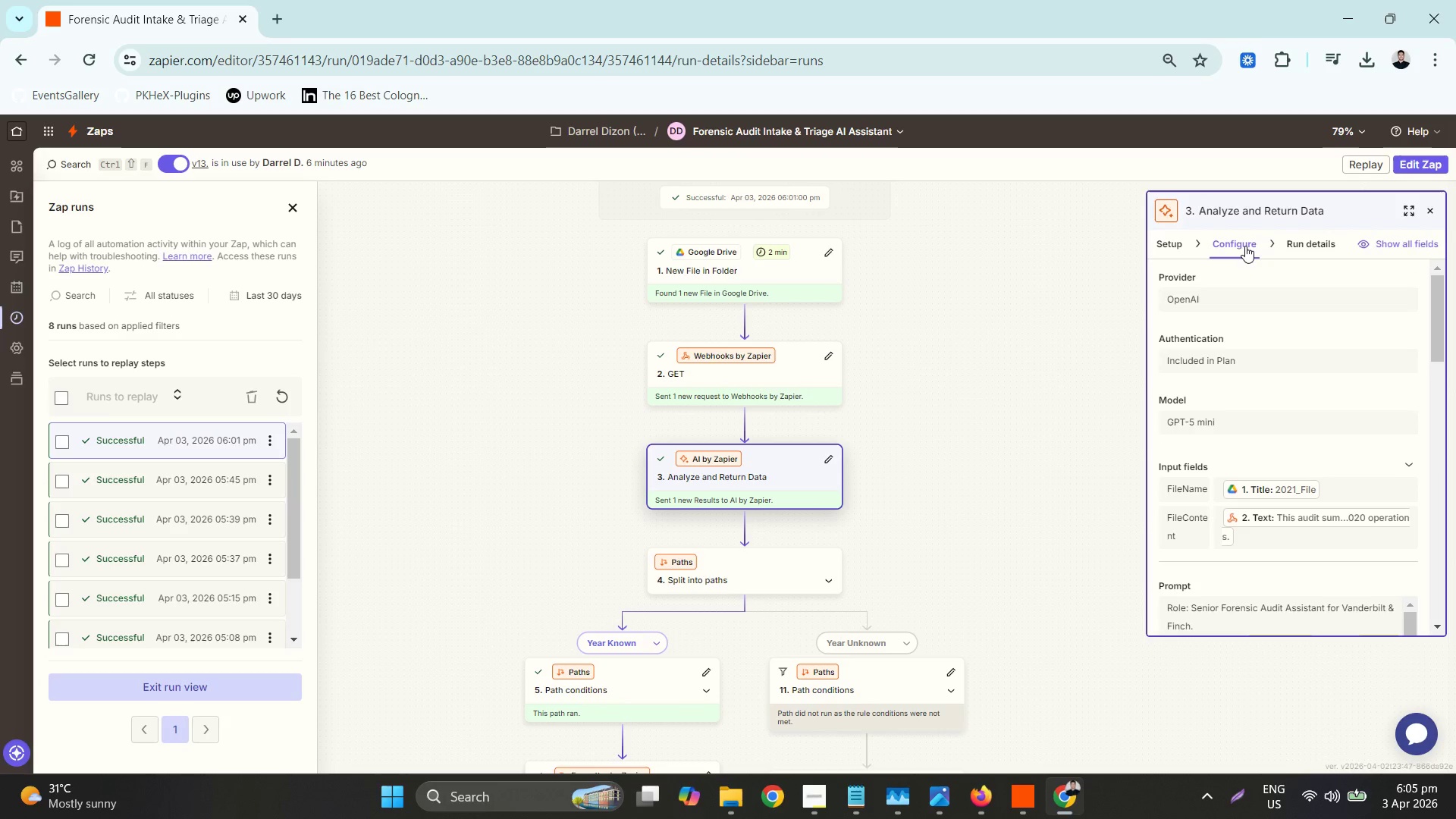 
scroll: coordinate [1307, 403], scroll_direction: down, amount: 6.0
 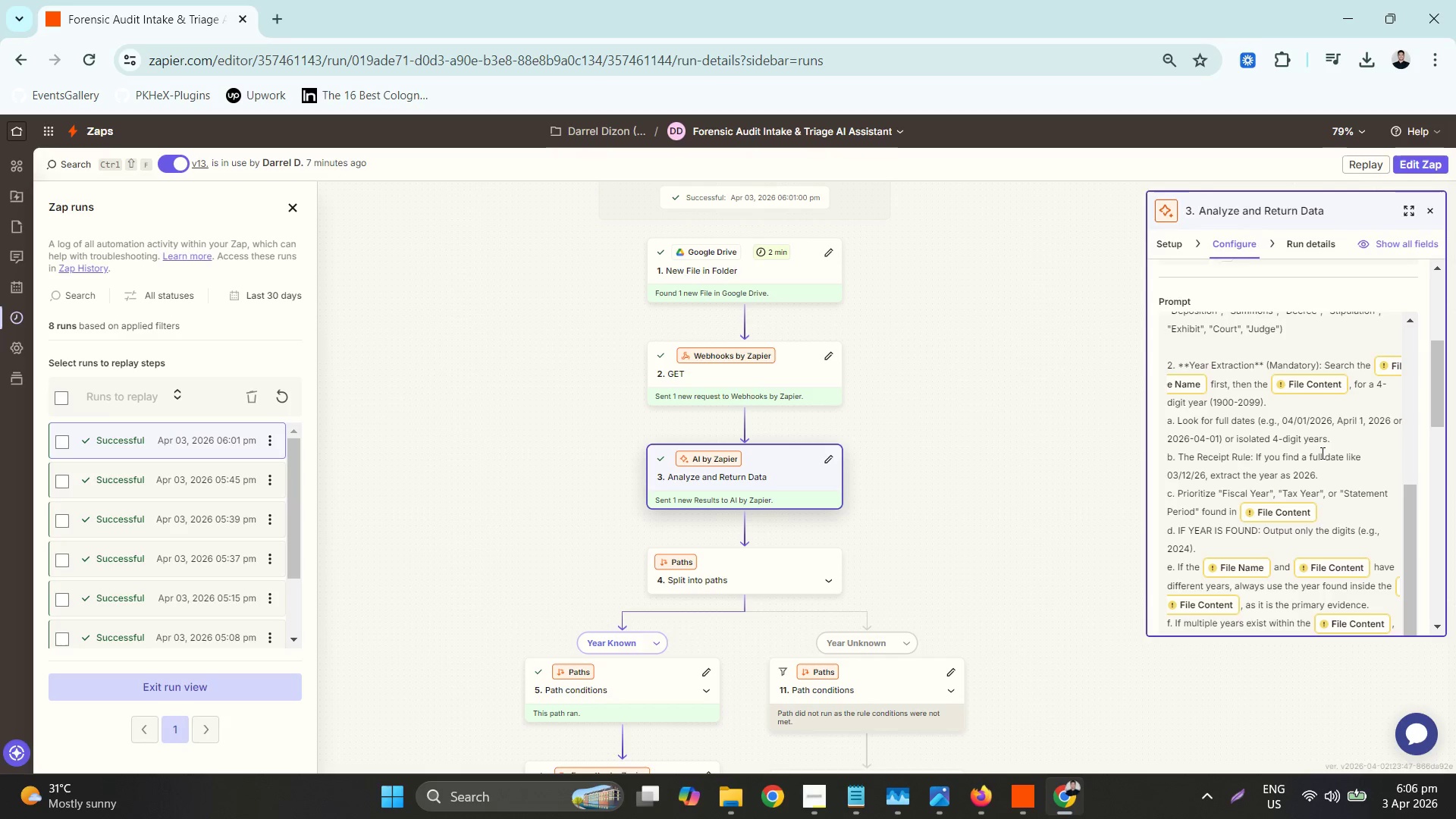 
wait(26.55)
 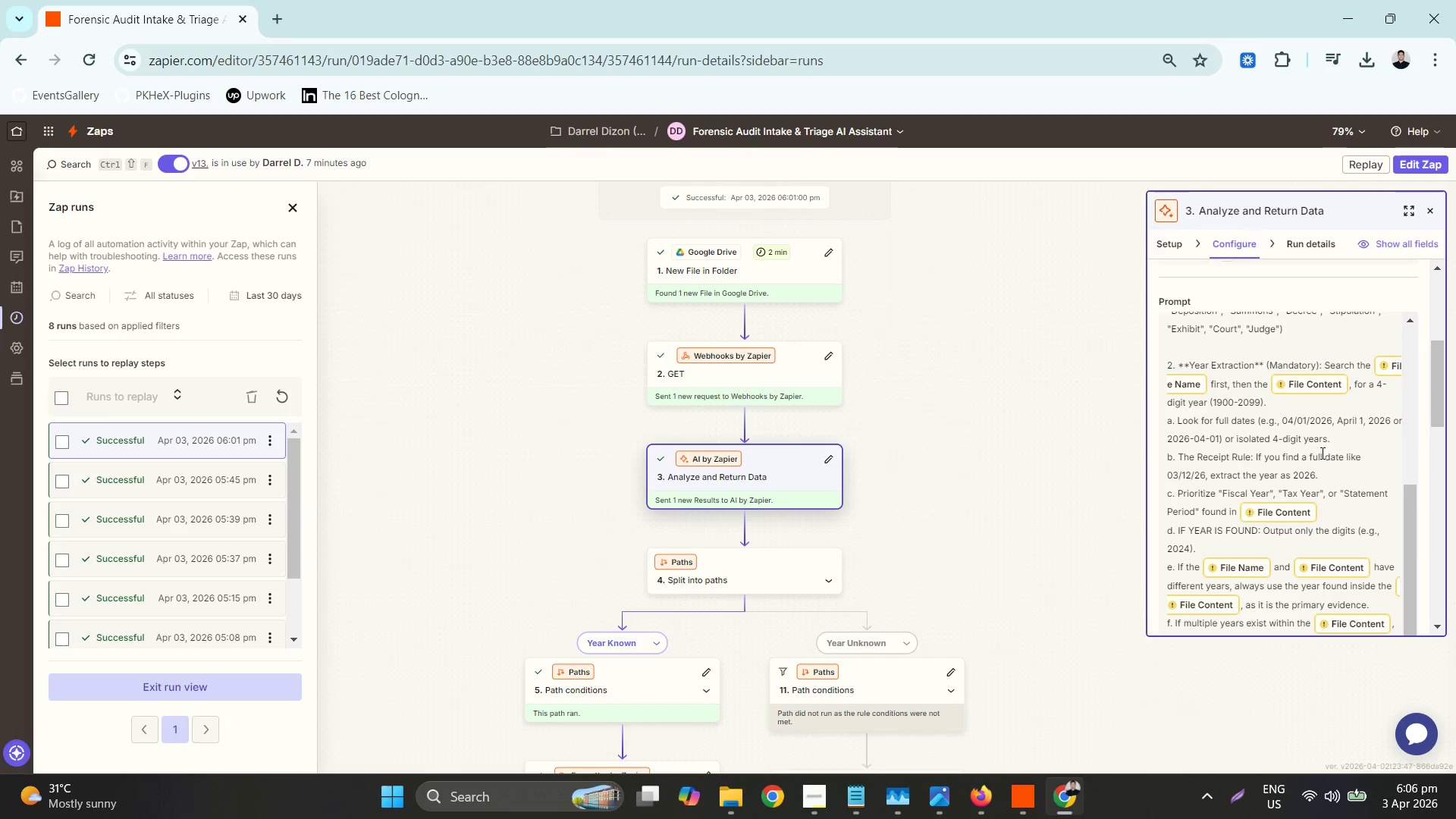 
left_click([745, 802])
 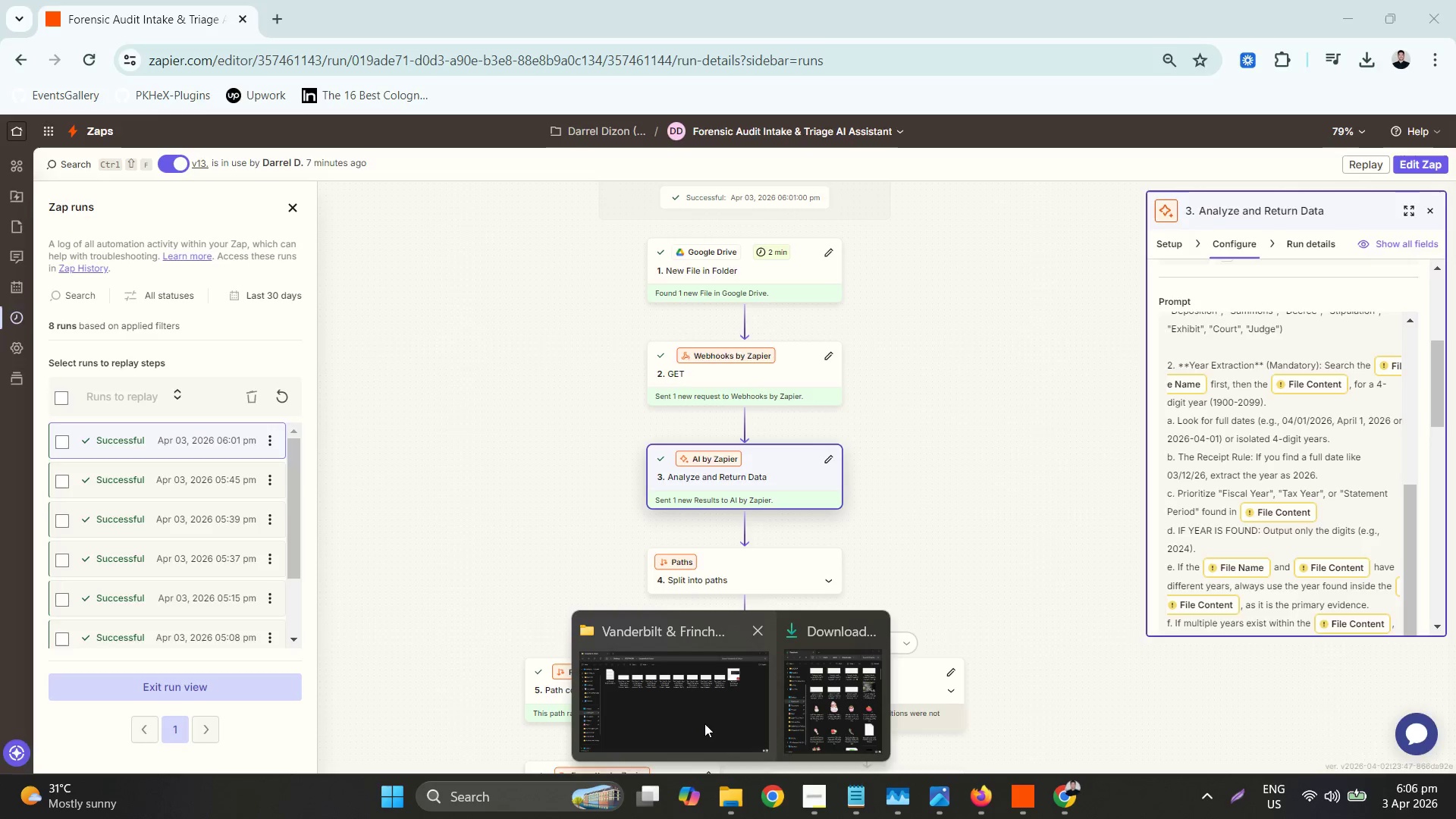 
left_click([704, 723])
 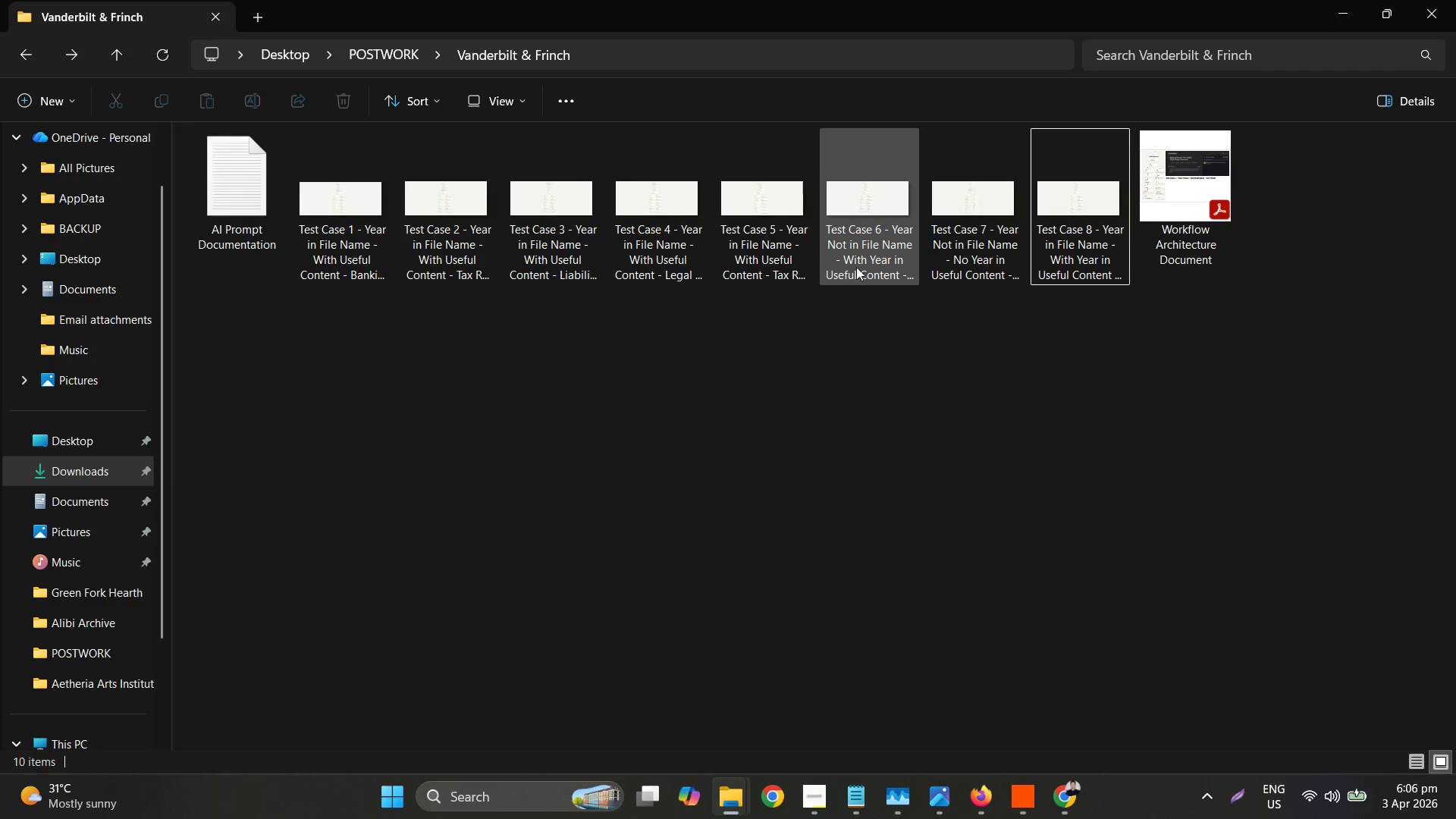 
mouse_move([908, 262])
 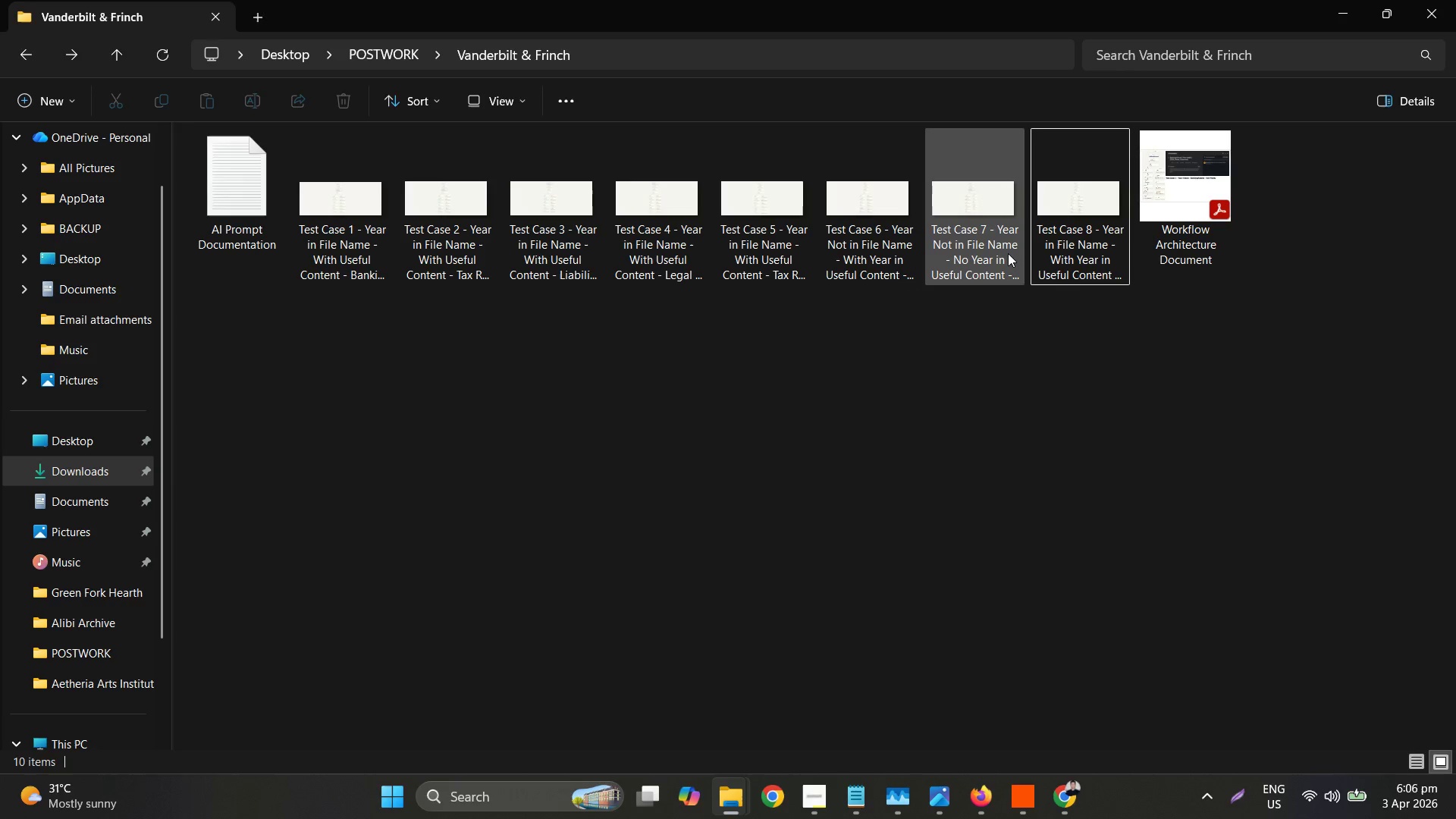 
left_click([1008, 253])
 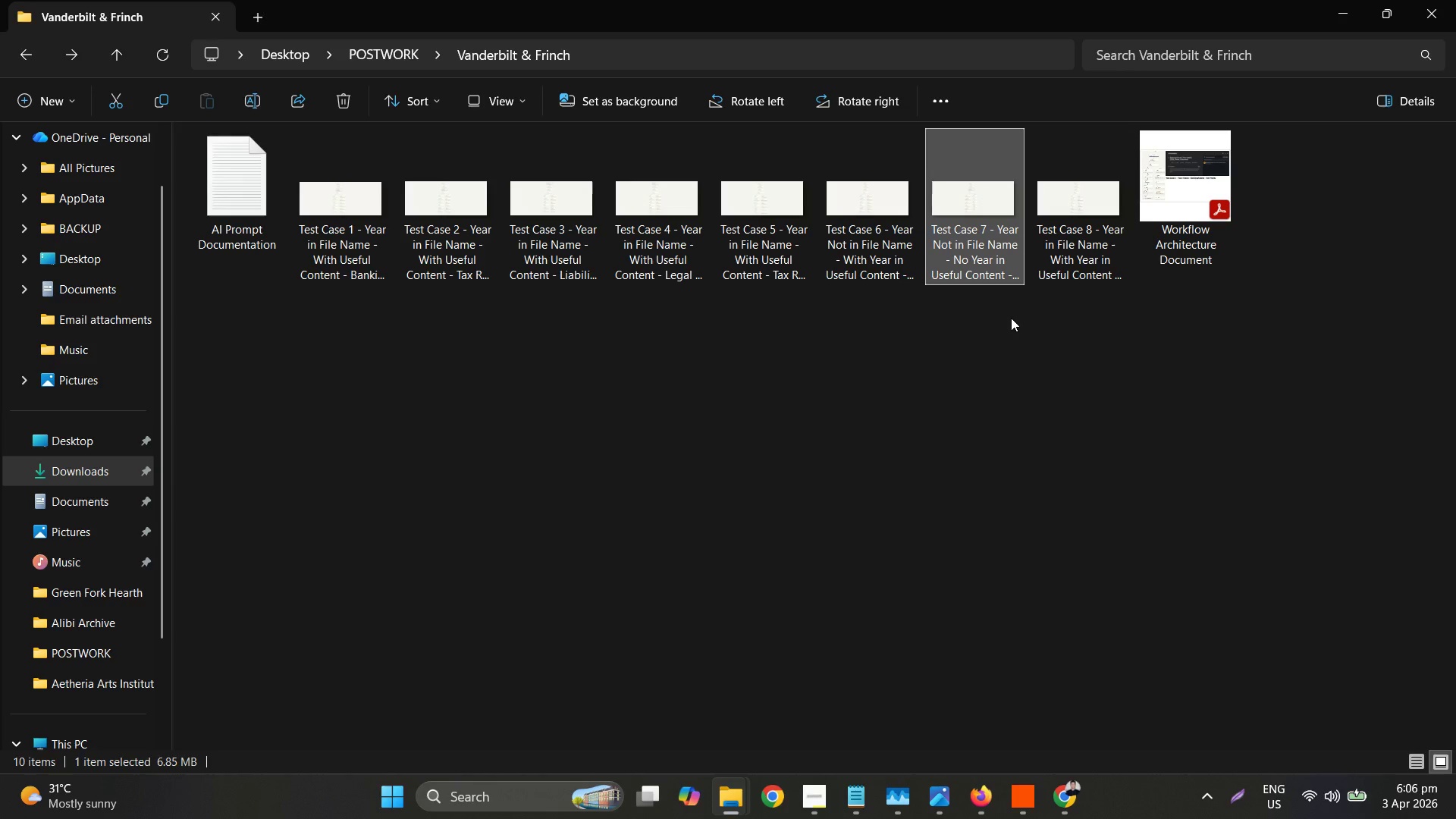 
left_click([792, 203])
 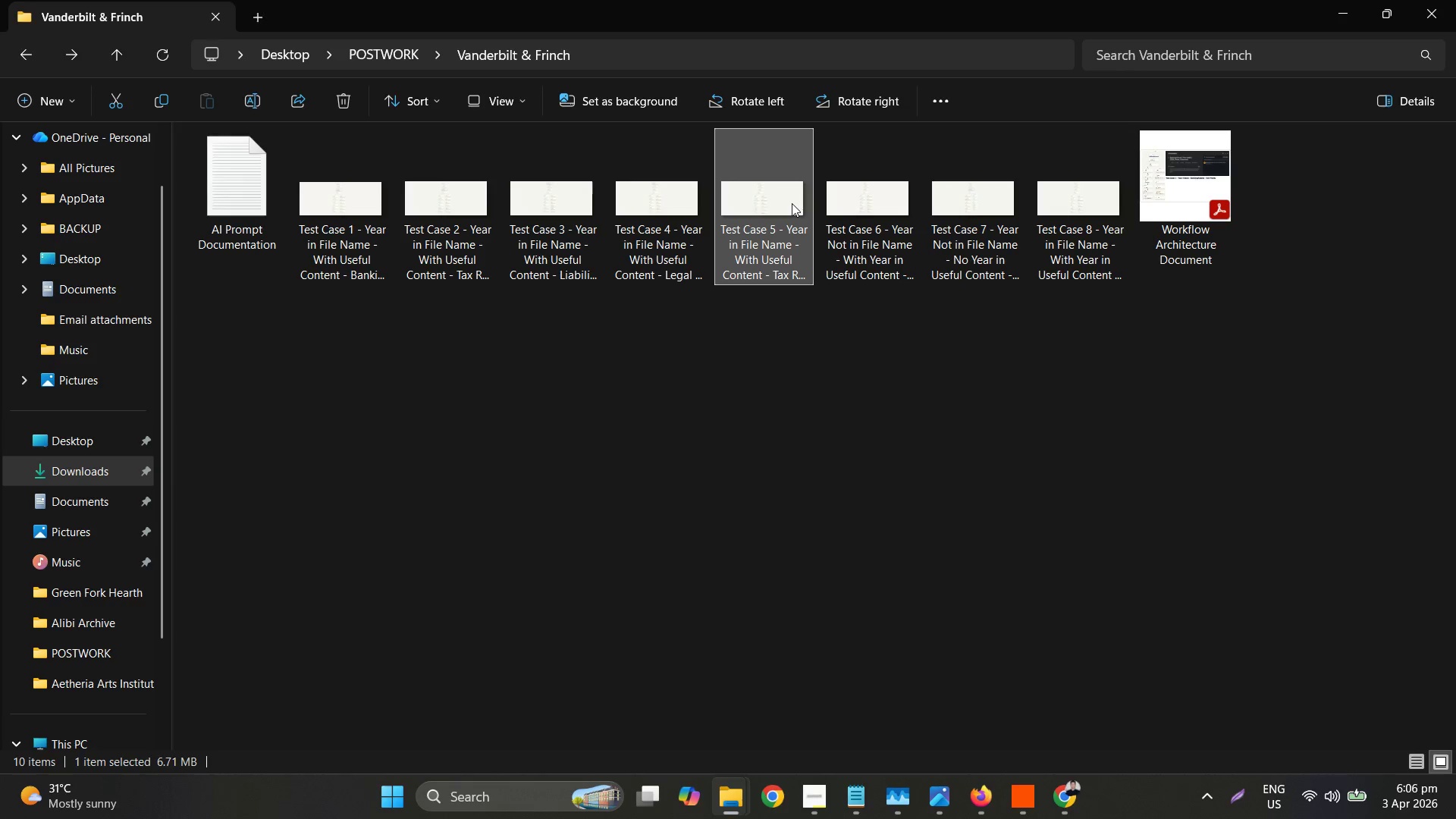 
right_click([792, 203])
 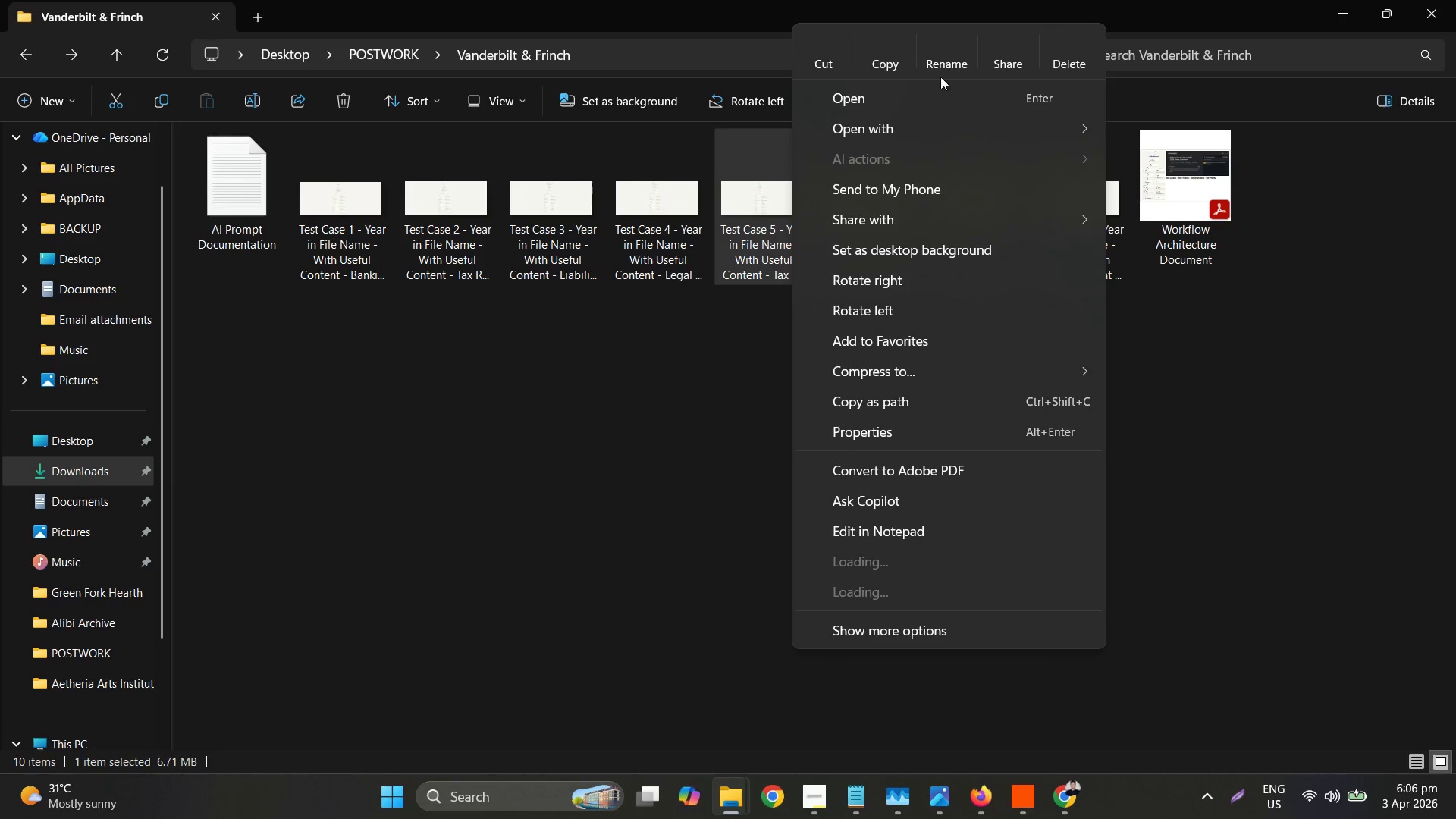 
left_click([945, 60])
 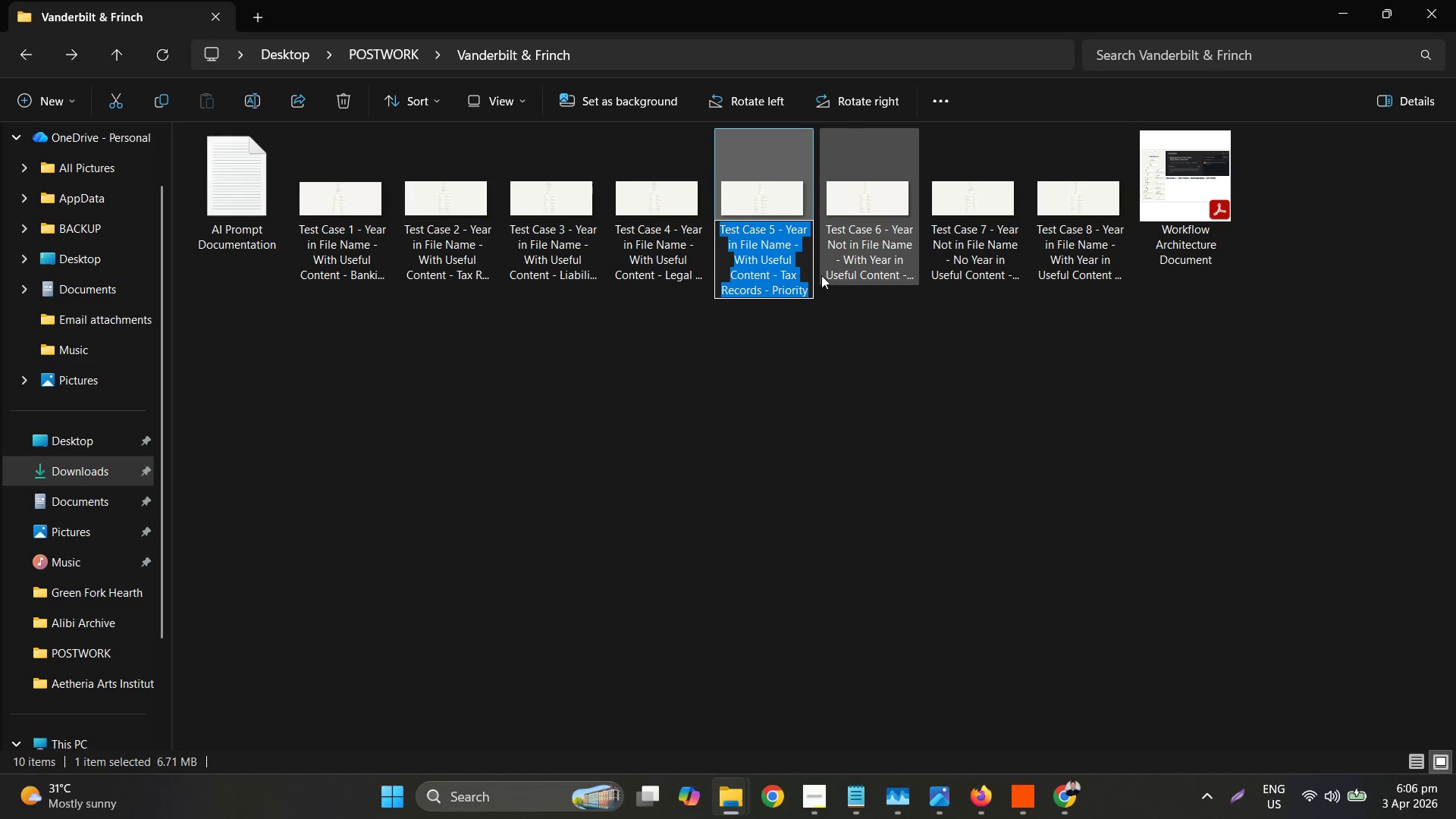 
double_click([879, 237])
 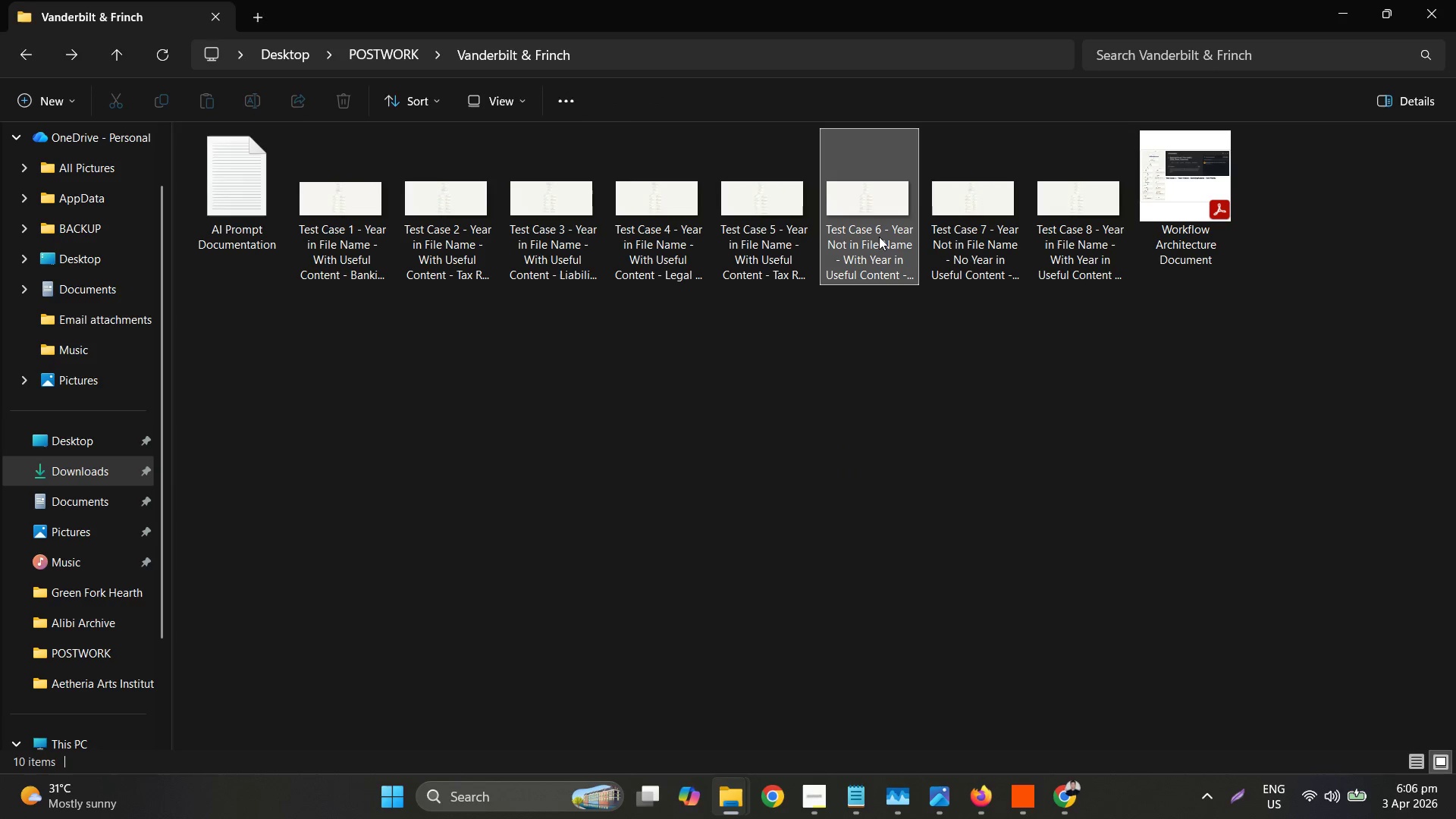 
right_click([879, 237])
 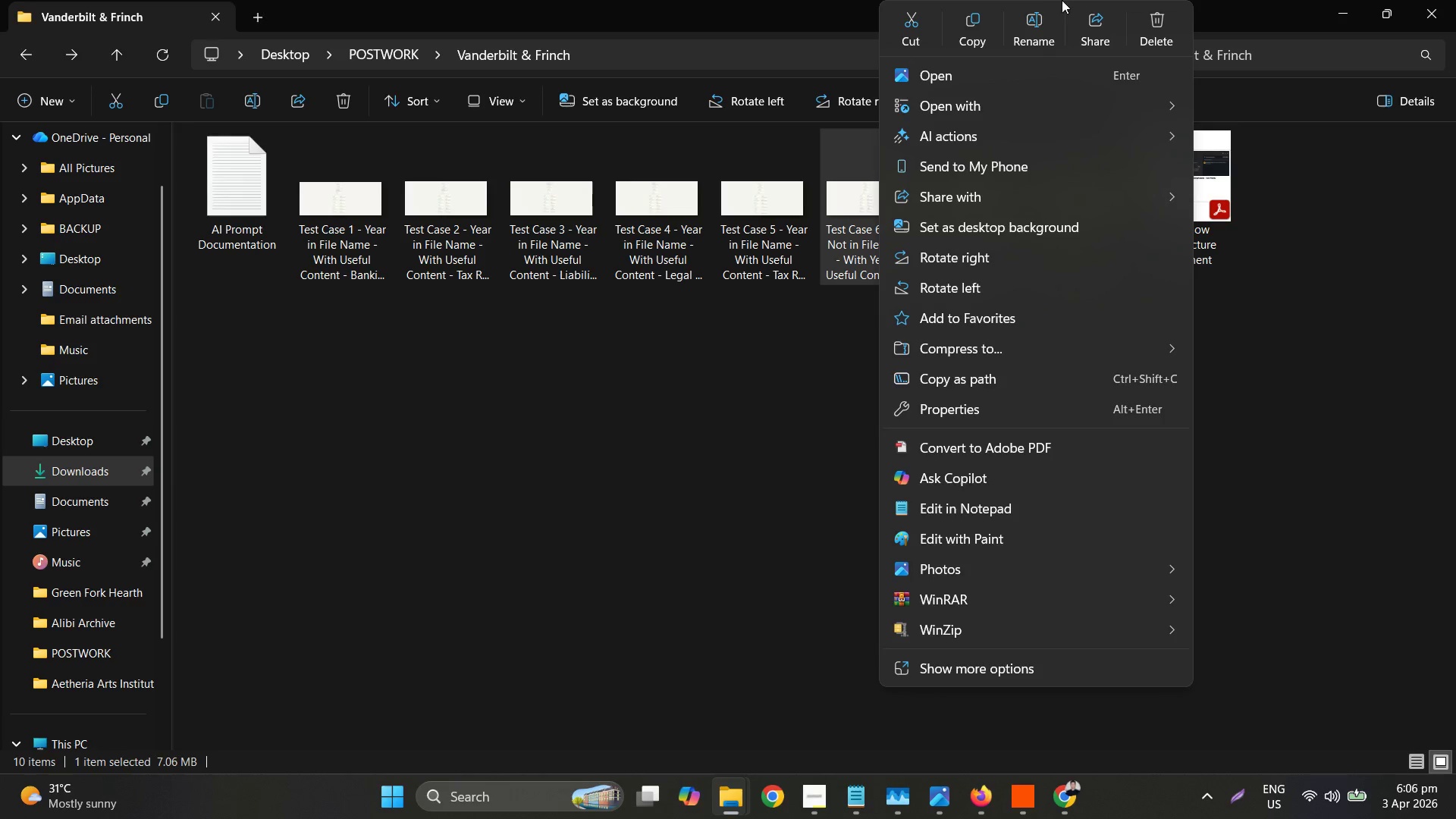 
left_click([1032, 41])
 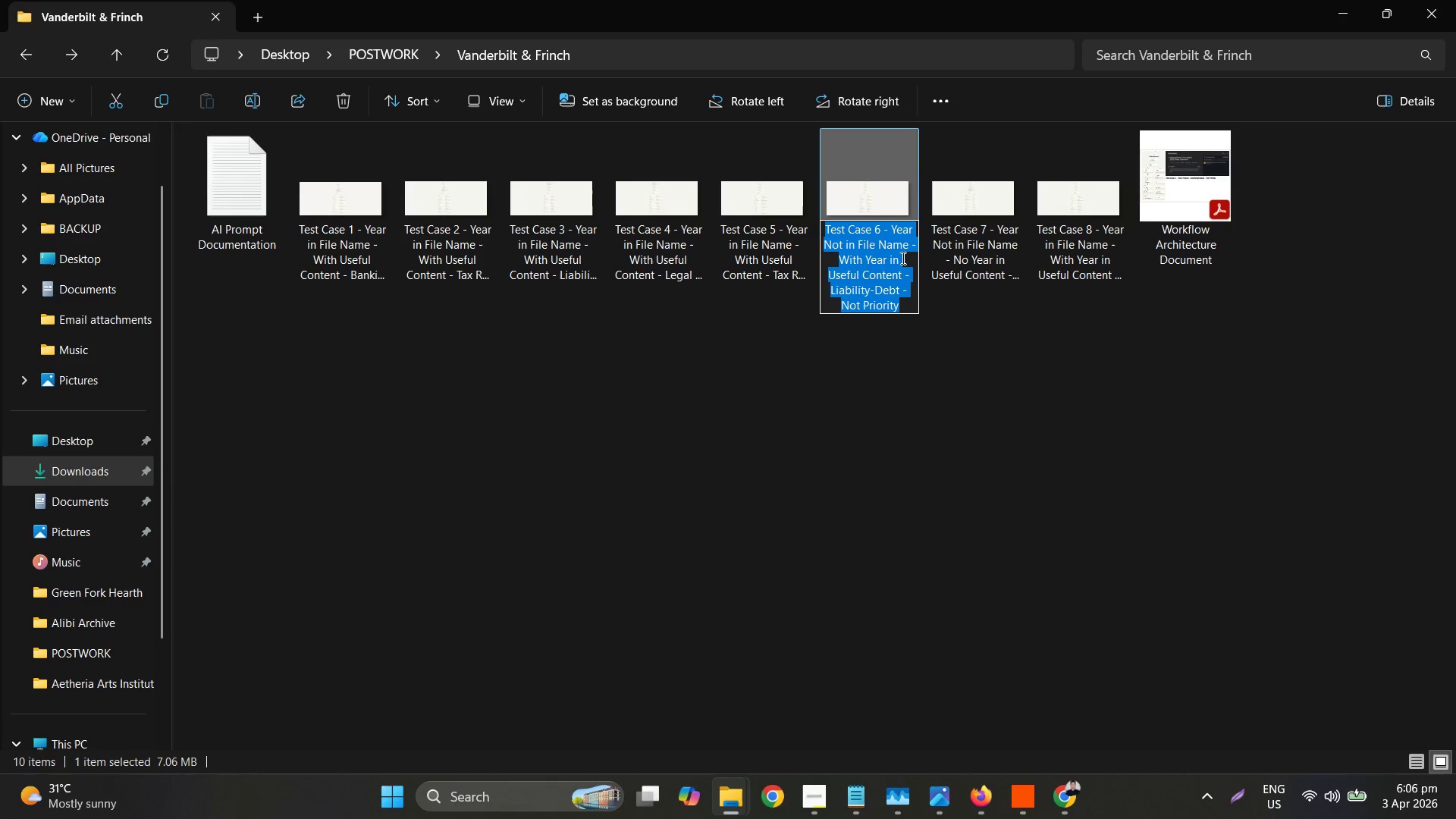 
left_click([901, 257])
 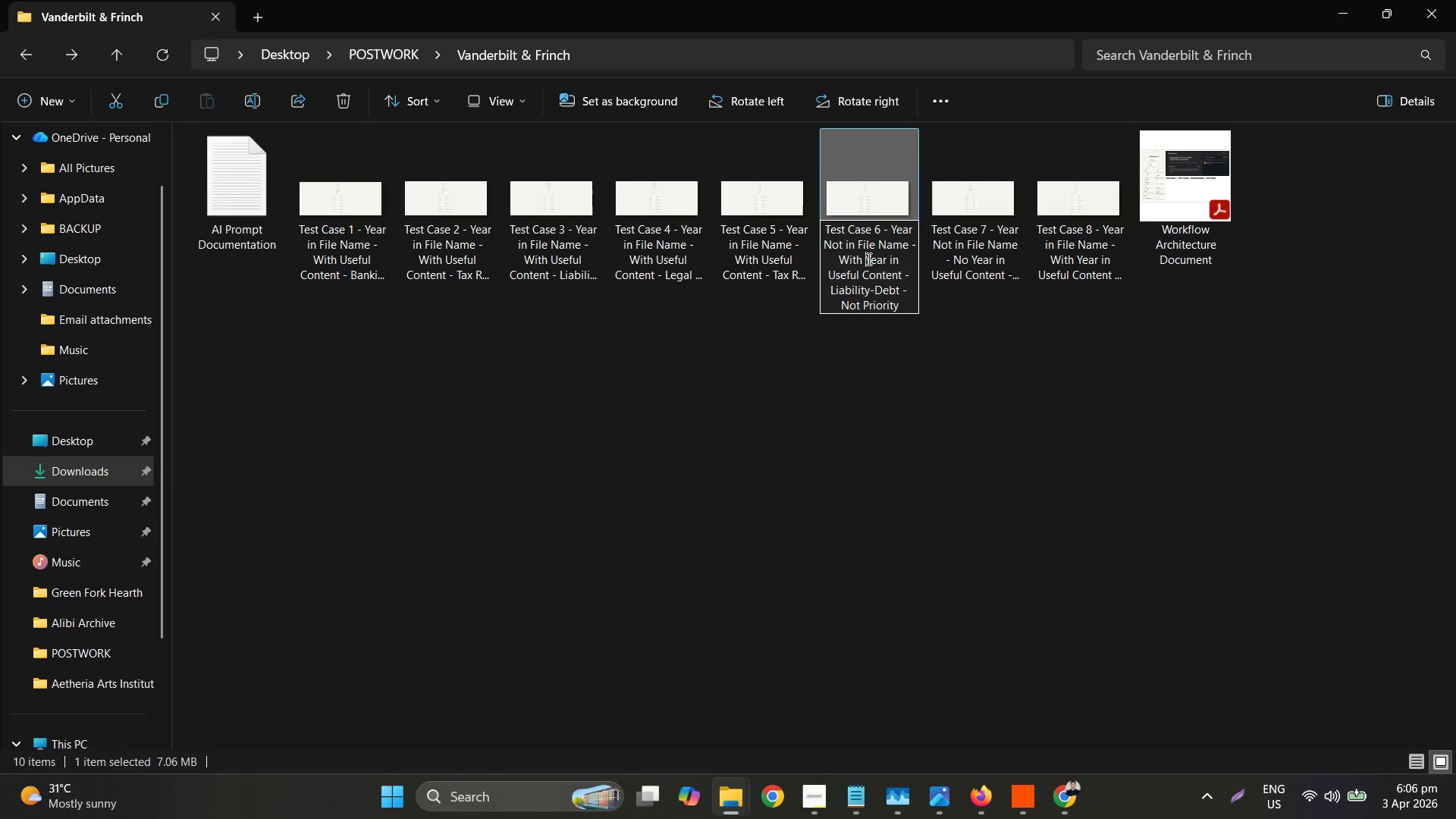 
type(Unstructured )
 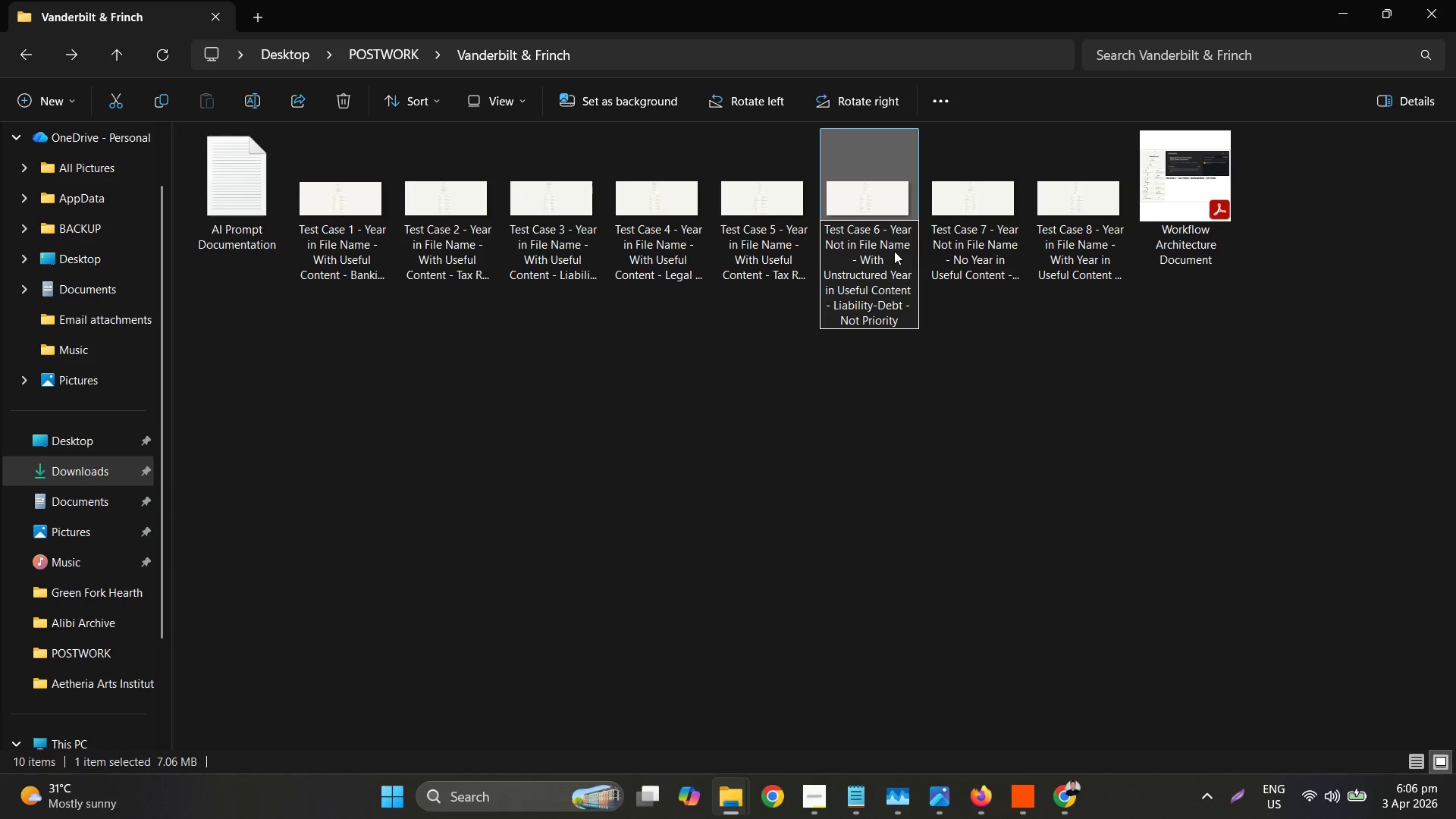 
wait(9.95)
 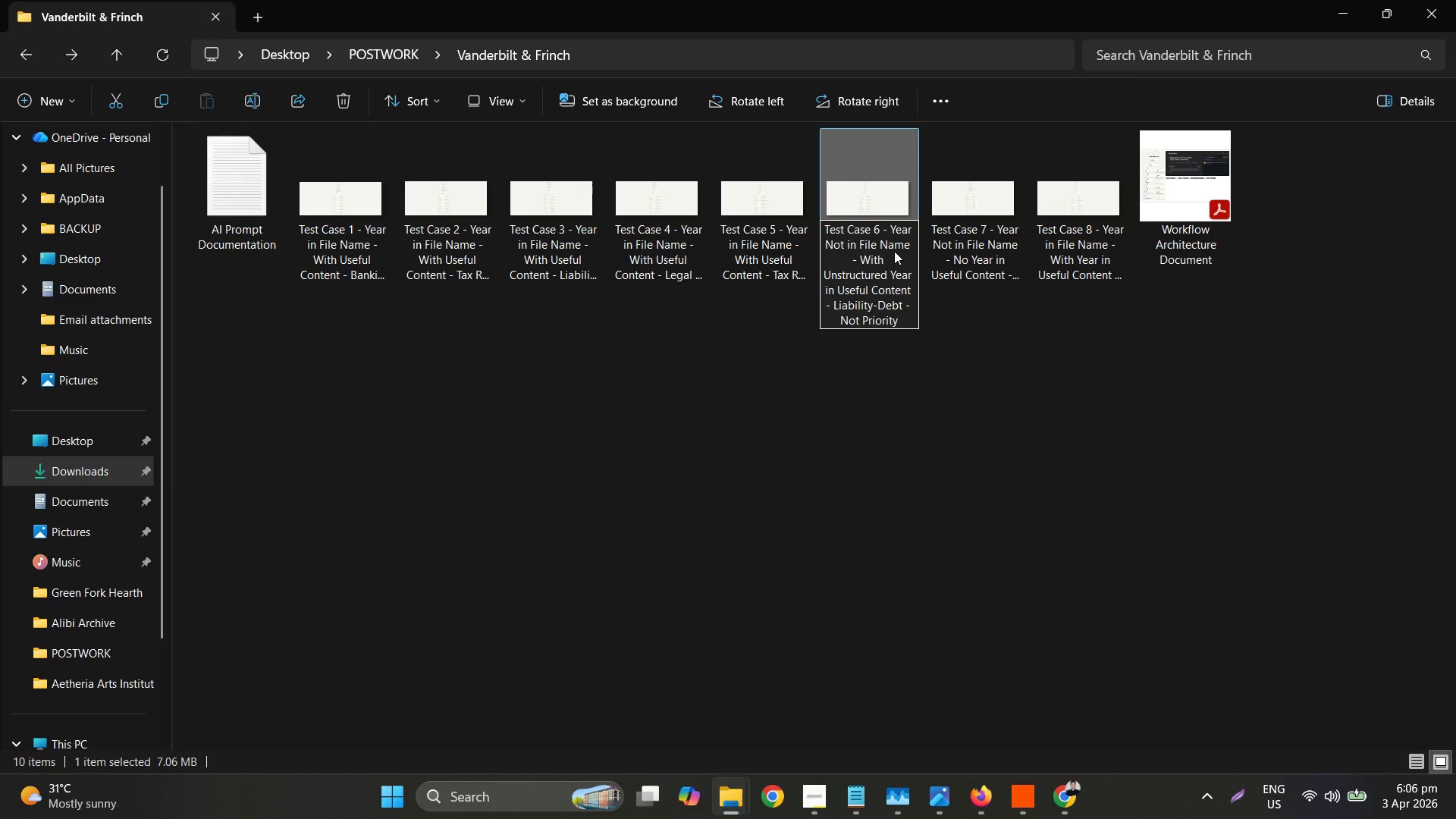 
double_click([868, 276])
 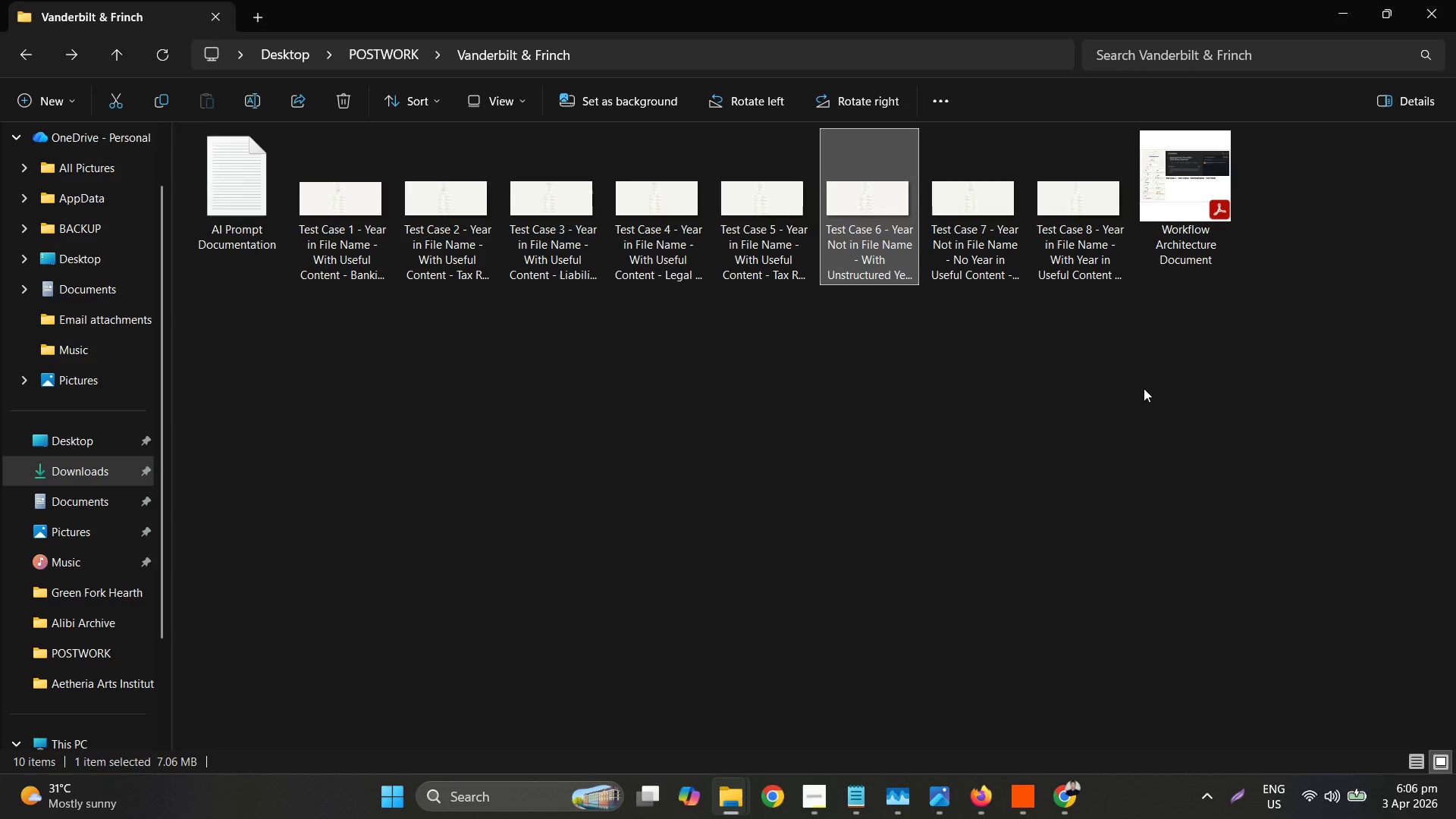 
left_click([899, 280])
 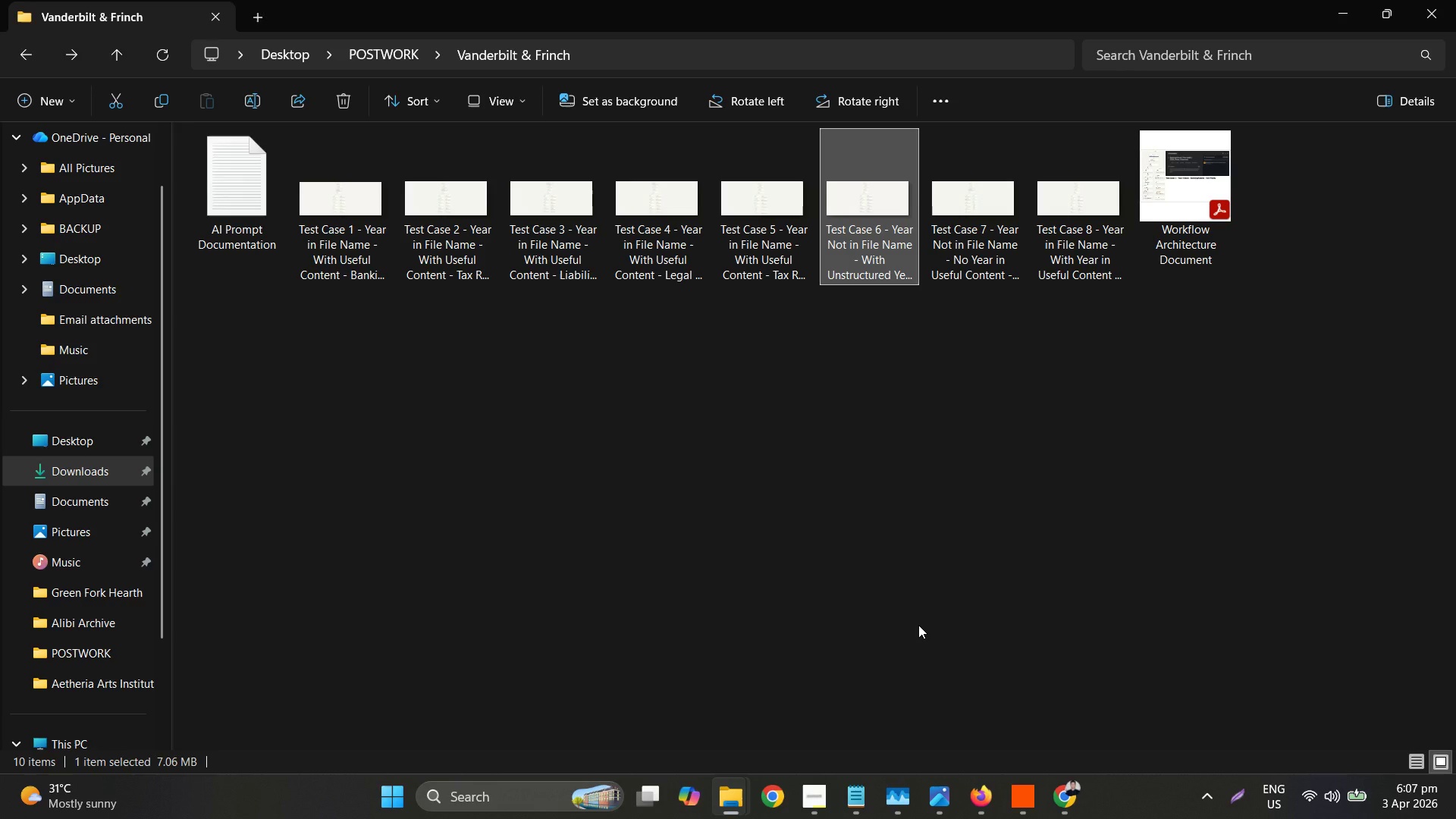 
wait(18.28)
 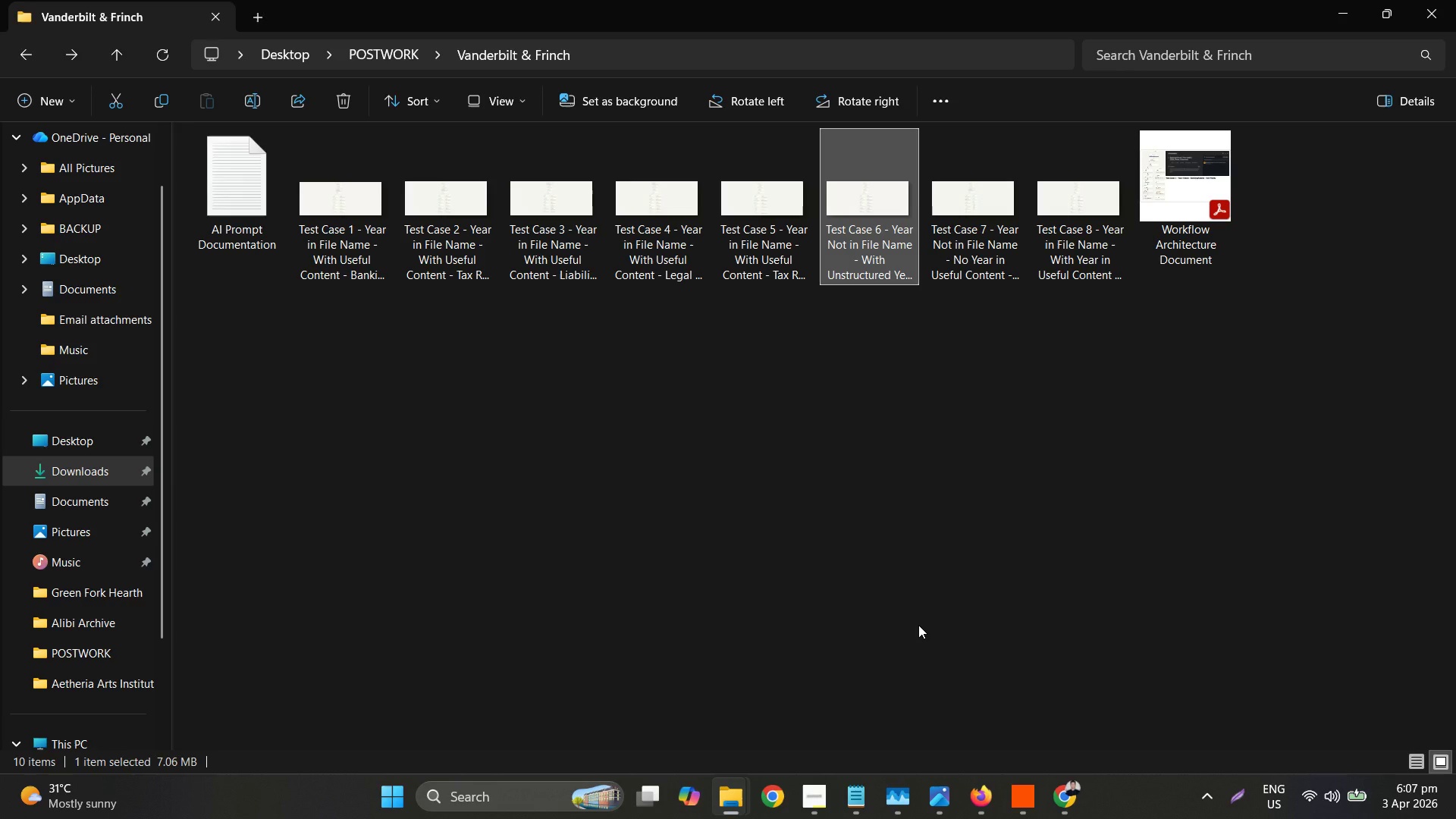 
left_click([171, 42])
 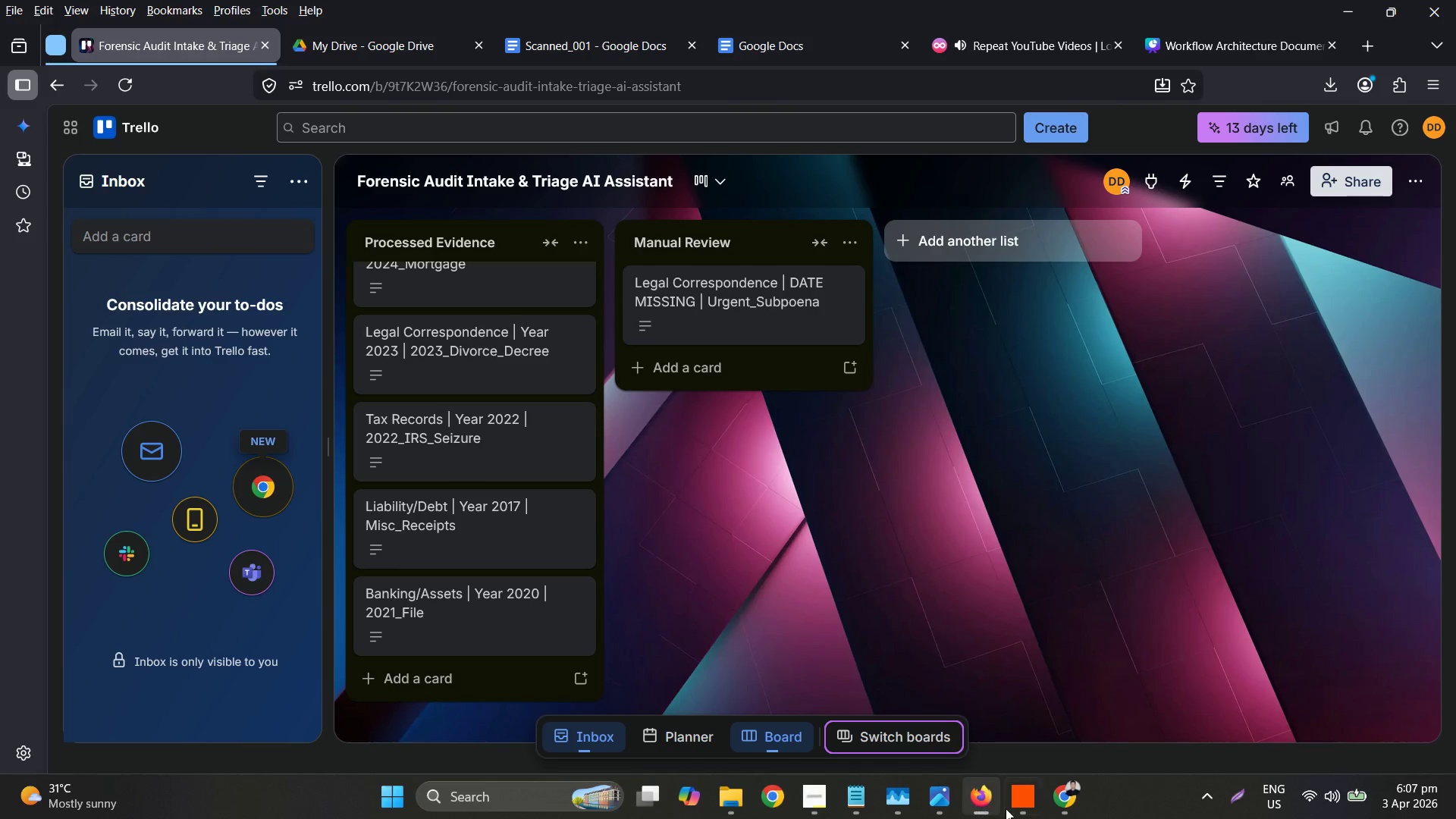 
left_click([1062, 795])
 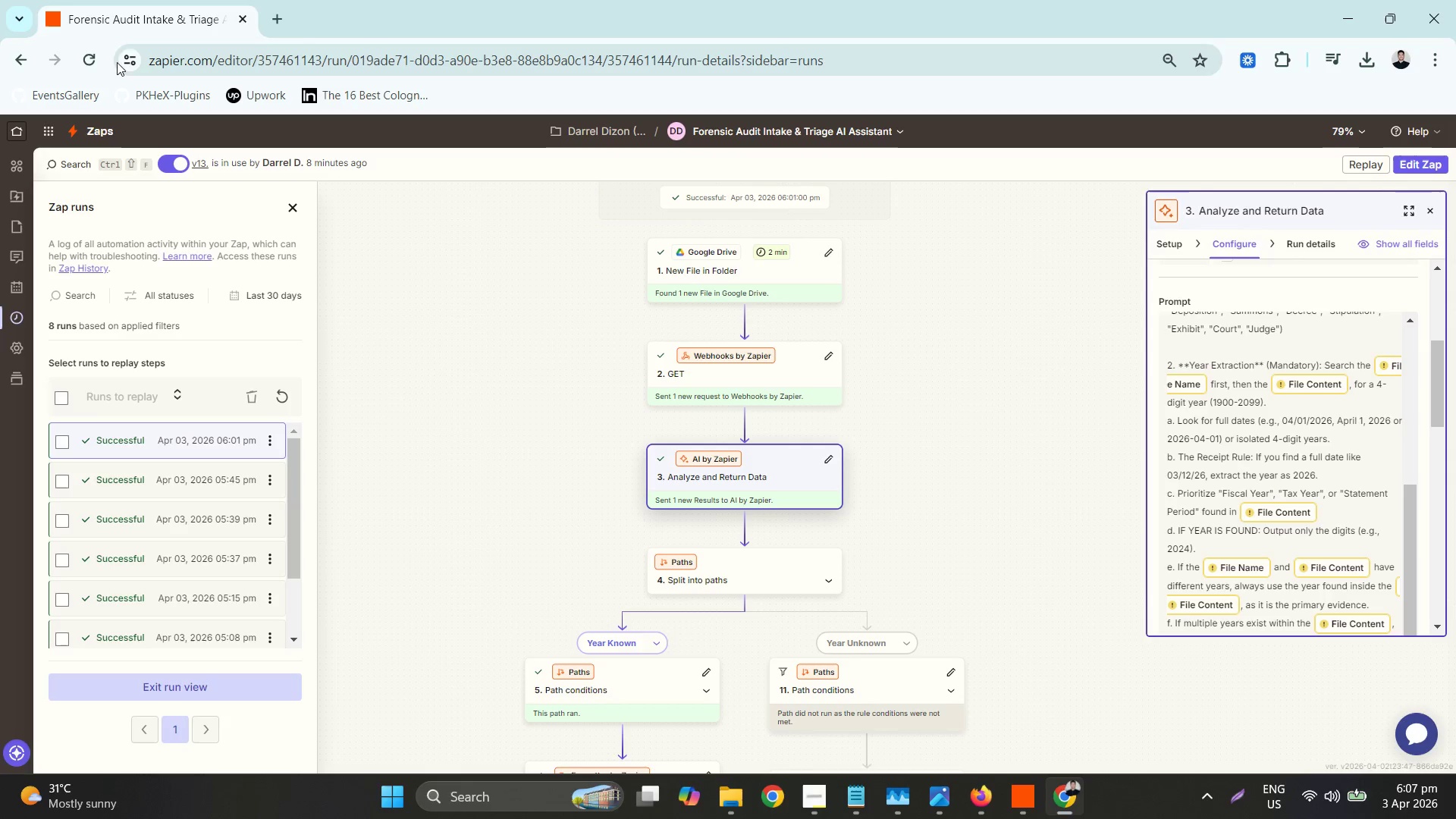 
left_click([94, 53])
 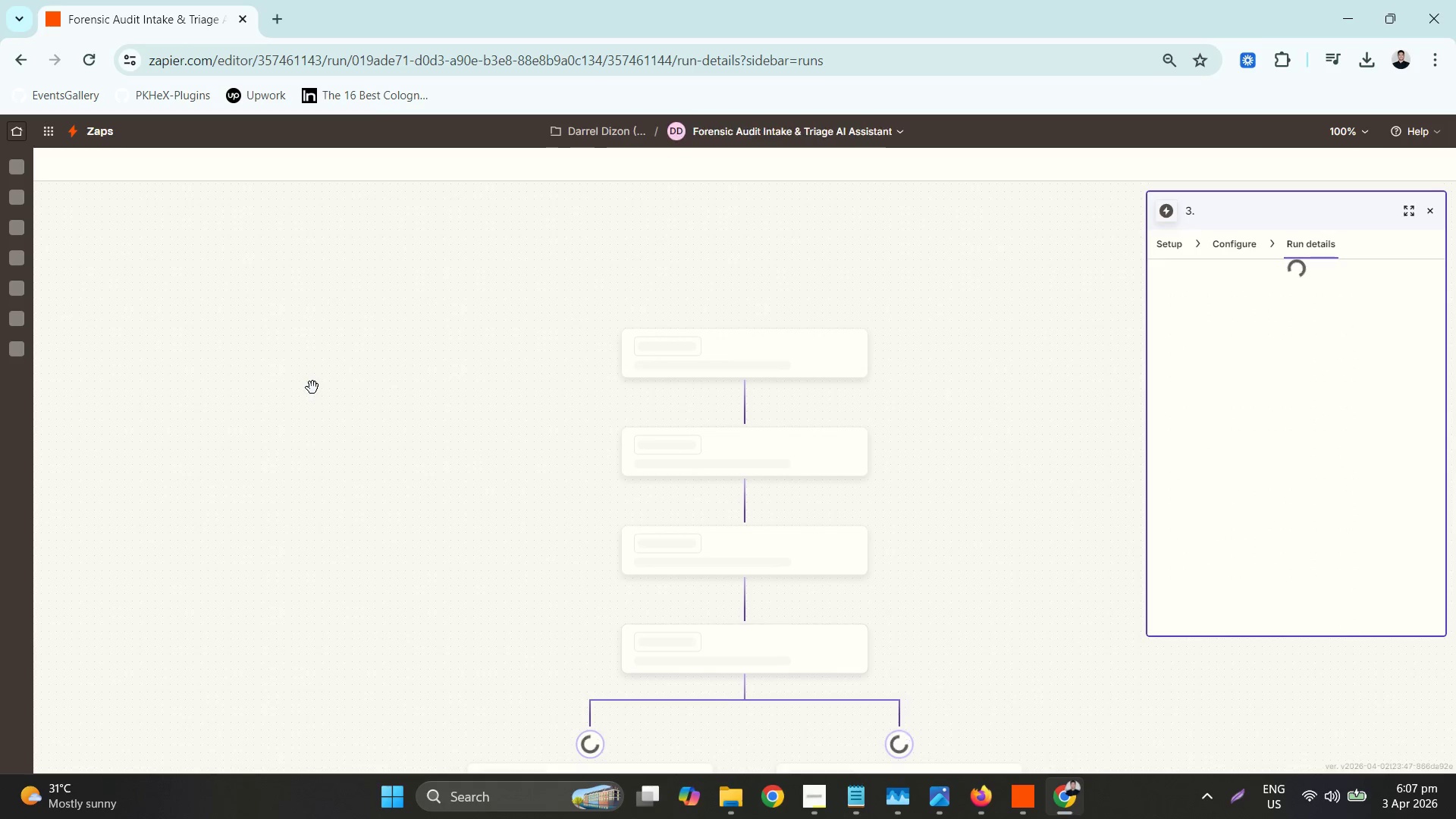 
scroll: coordinate [438, 453], scroll_direction: down, amount: 2.0
 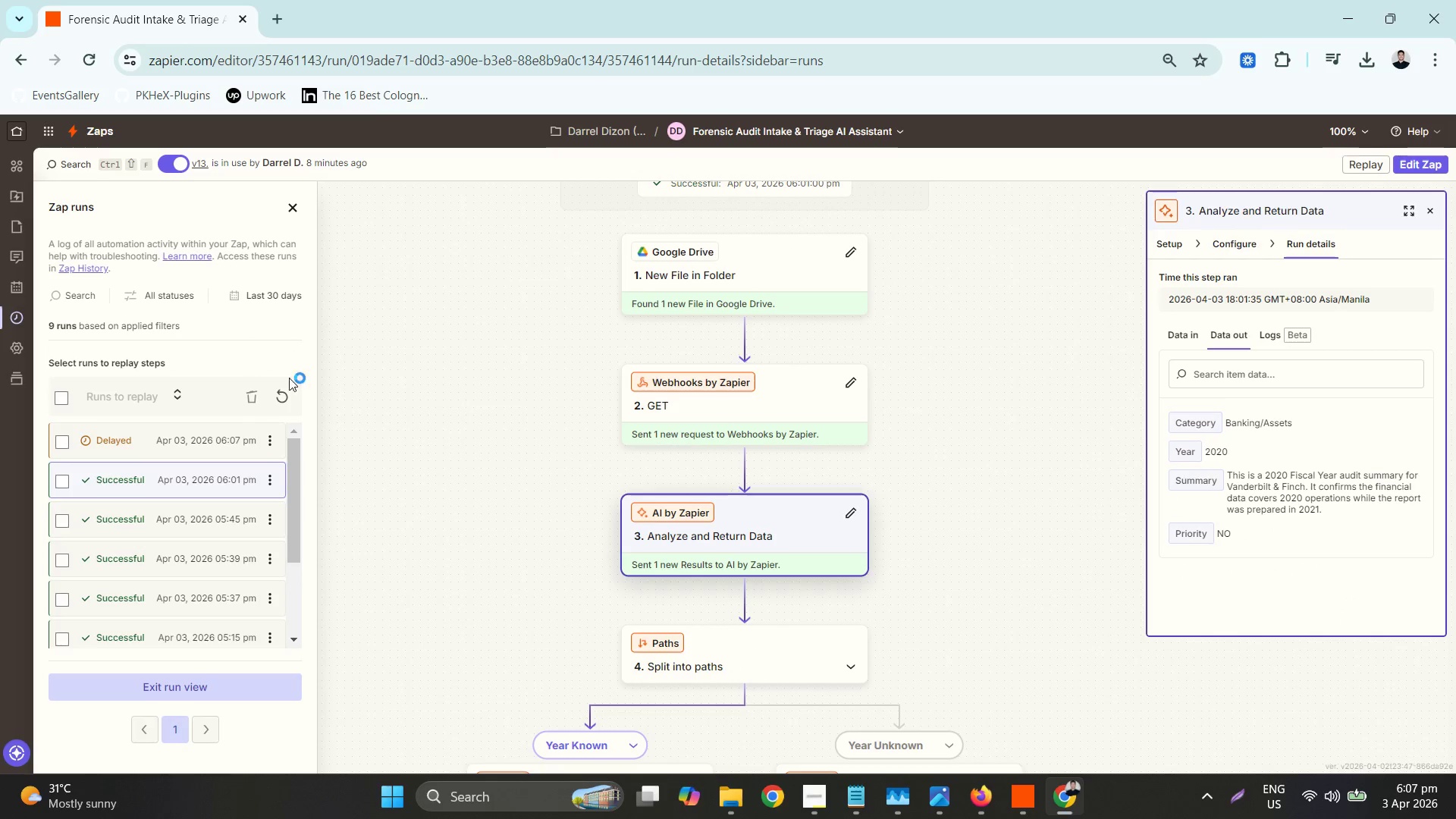 
left_click([212, 443])
 